 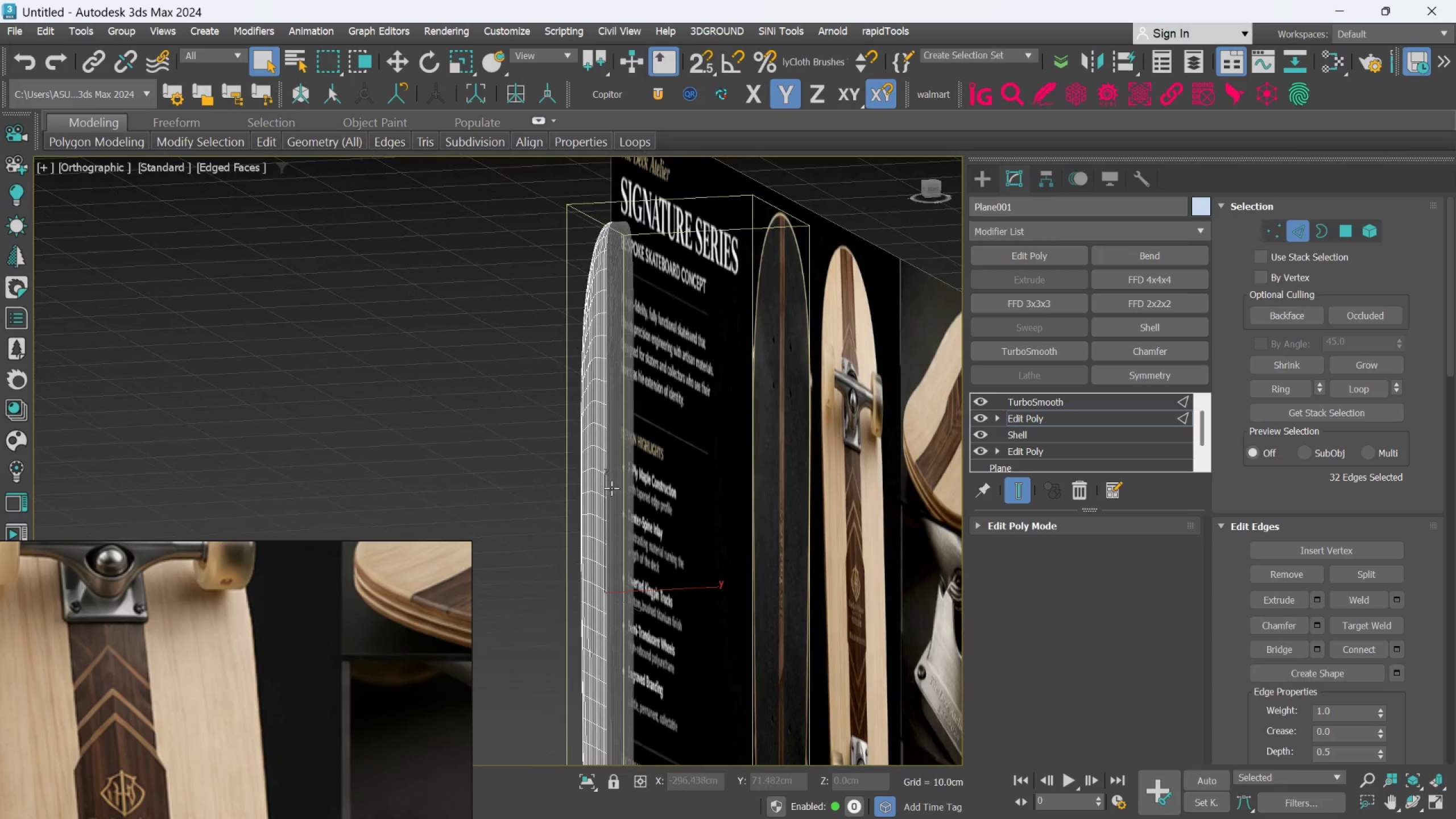 
key(Alt+AltLeft)
 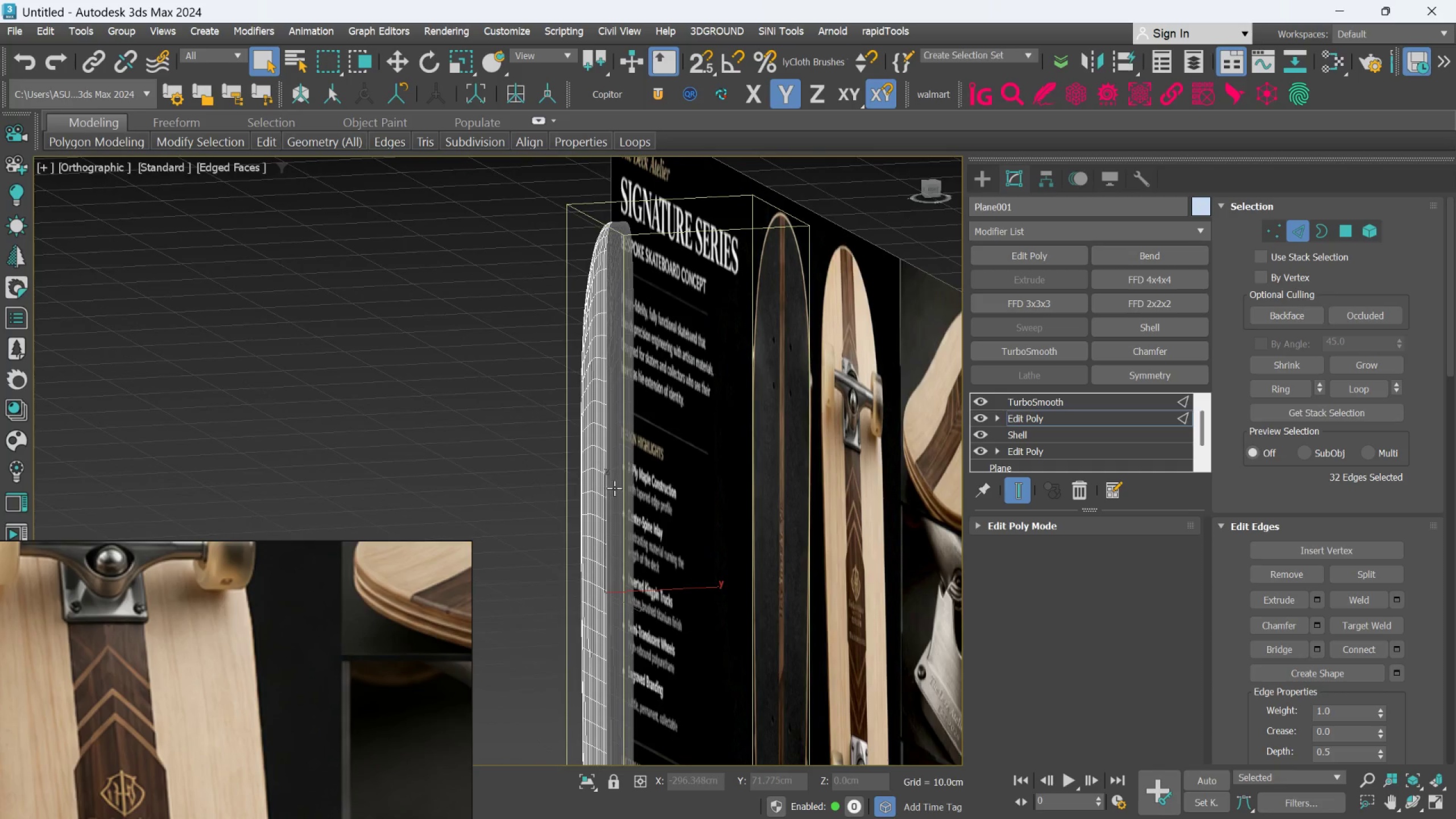 
hold_key(key=AltLeft, duration=0.86)
 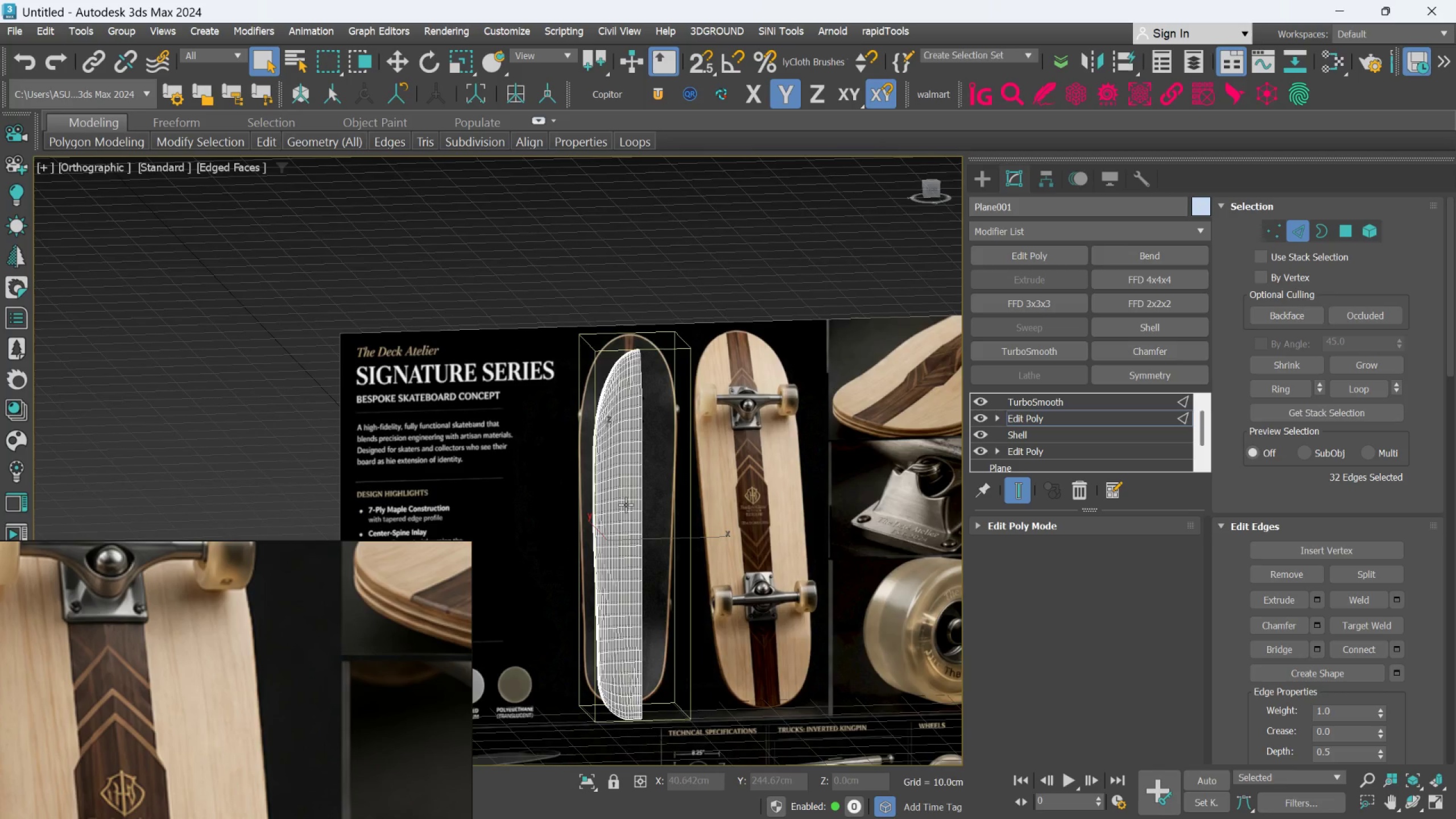 
scroll: coordinate [615, 488], scroll_direction: down, amount: 2.0
 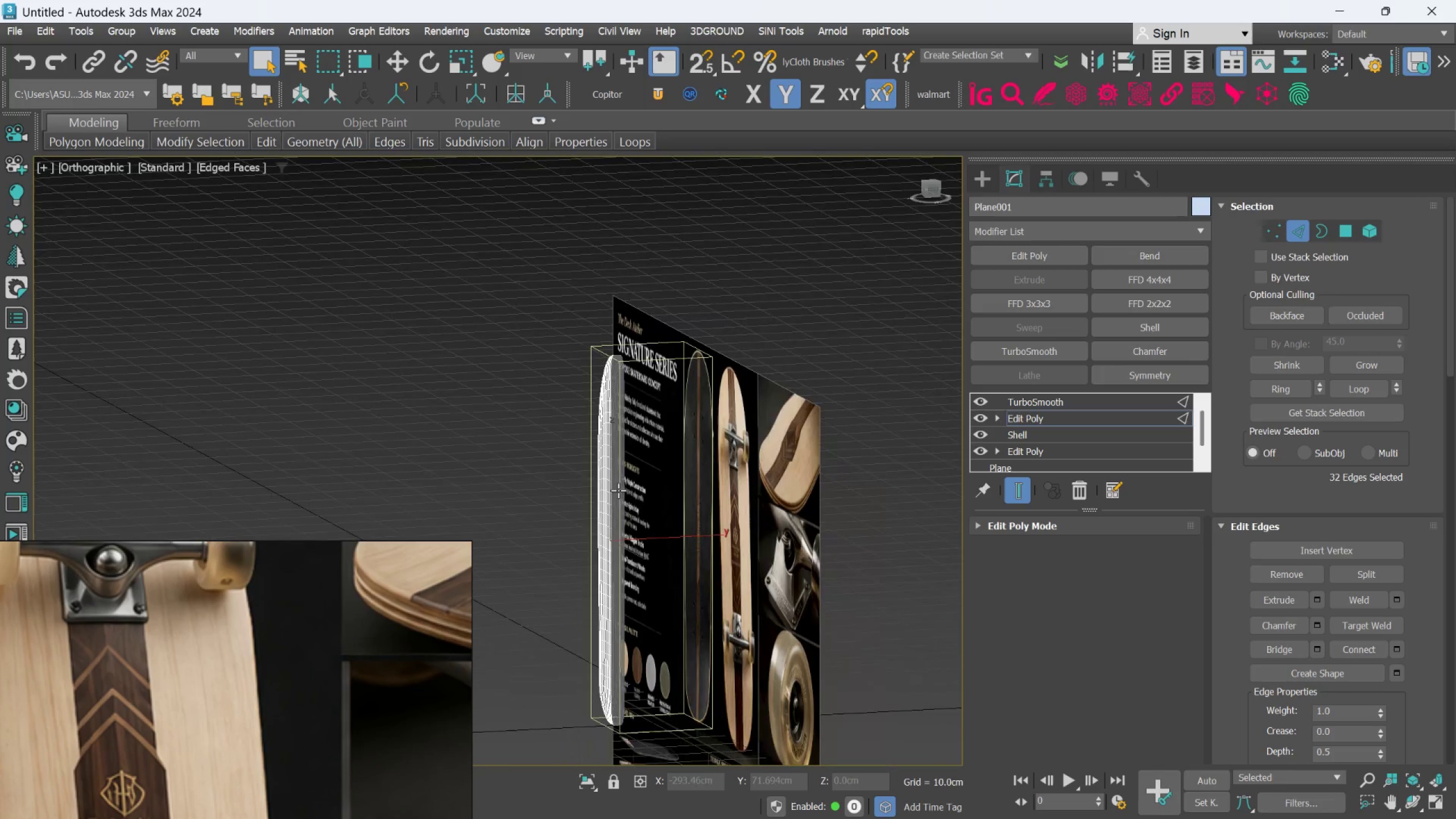 
hold_key(key=AltLeft, duration=0.61)
 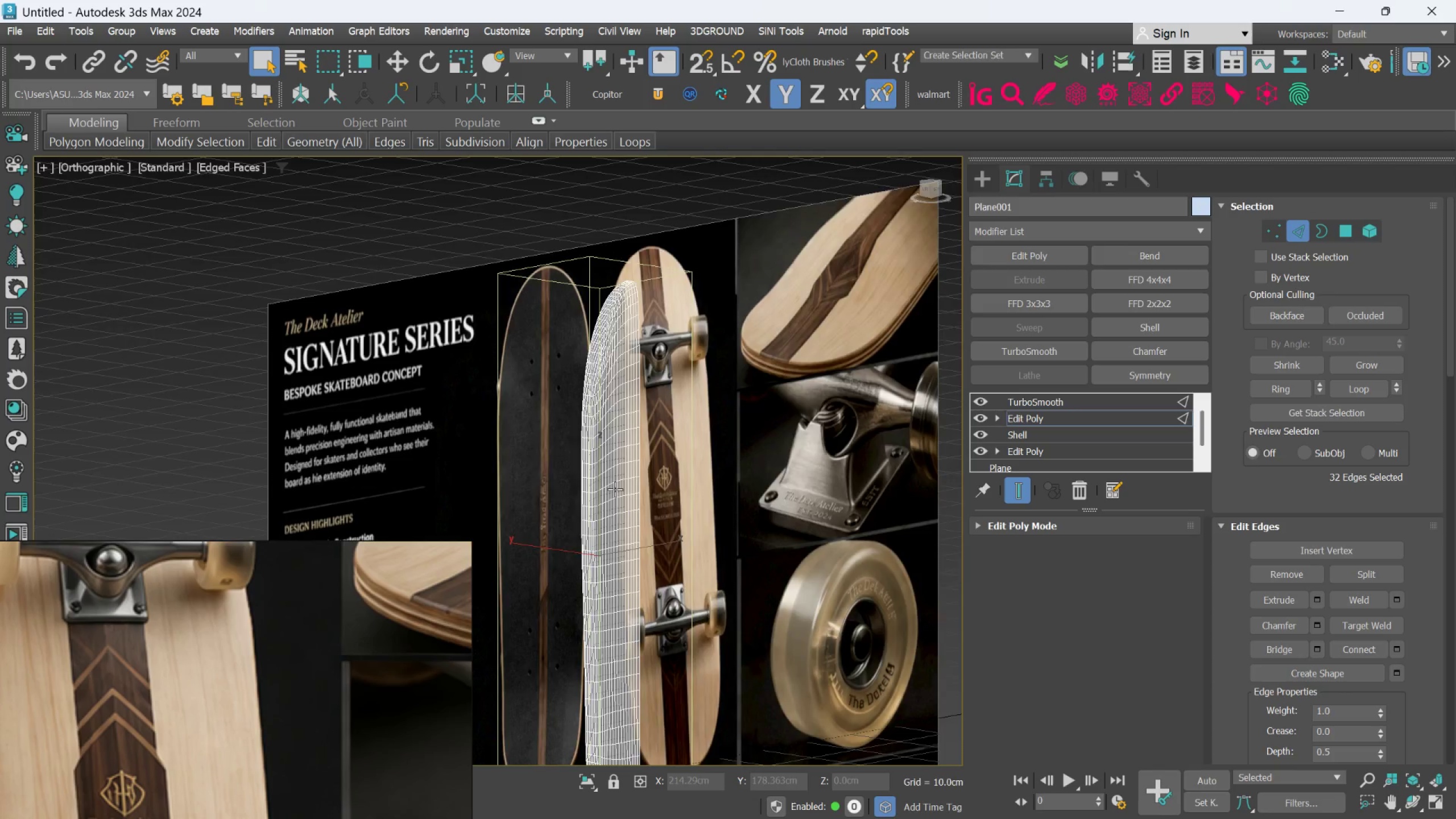 
scroll: coordinate [615, 486], scroll_direction: up, amount: 4.0
 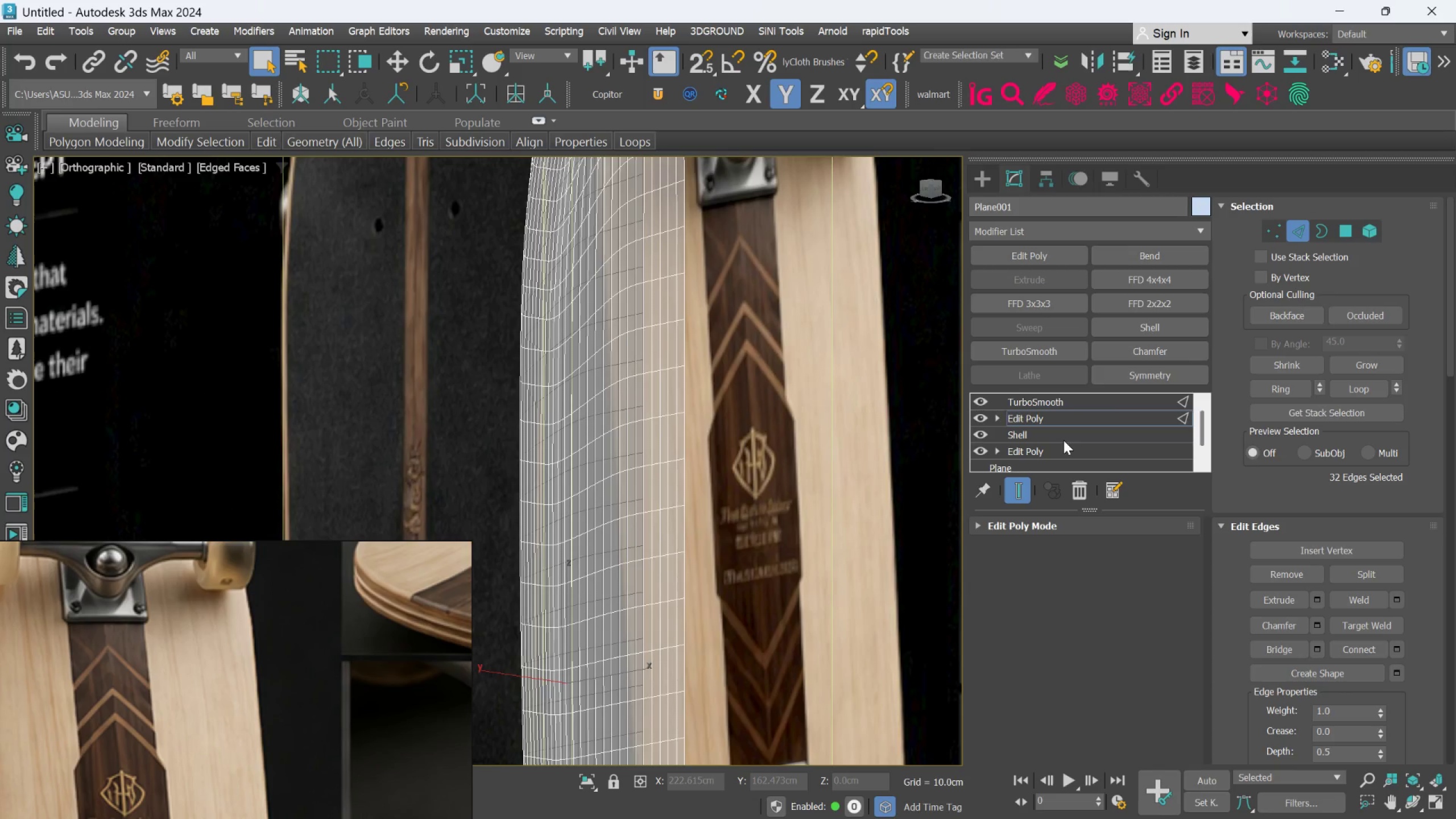 
left_click([1064, 440])
 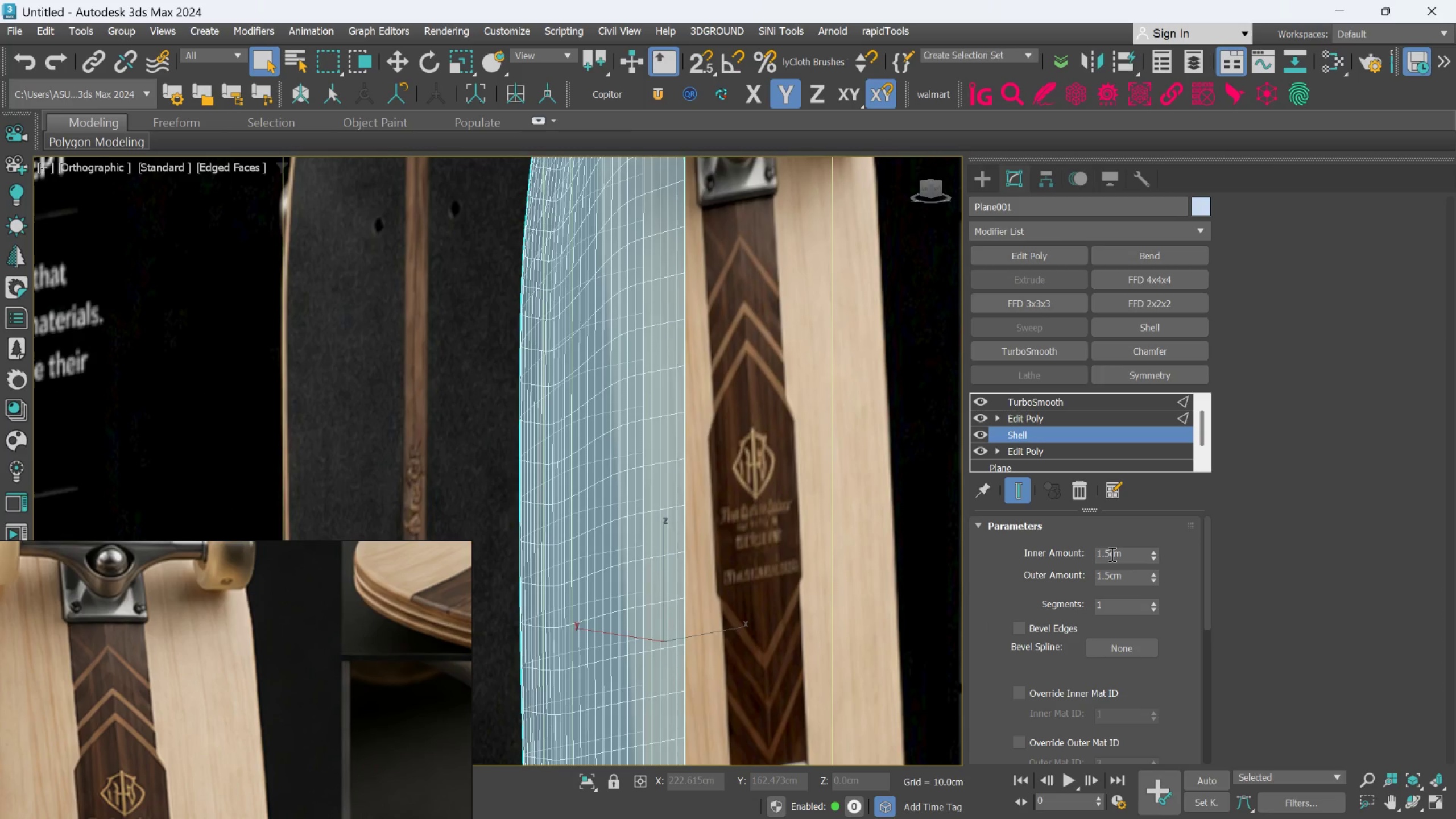 
left_click([1111, 554])
 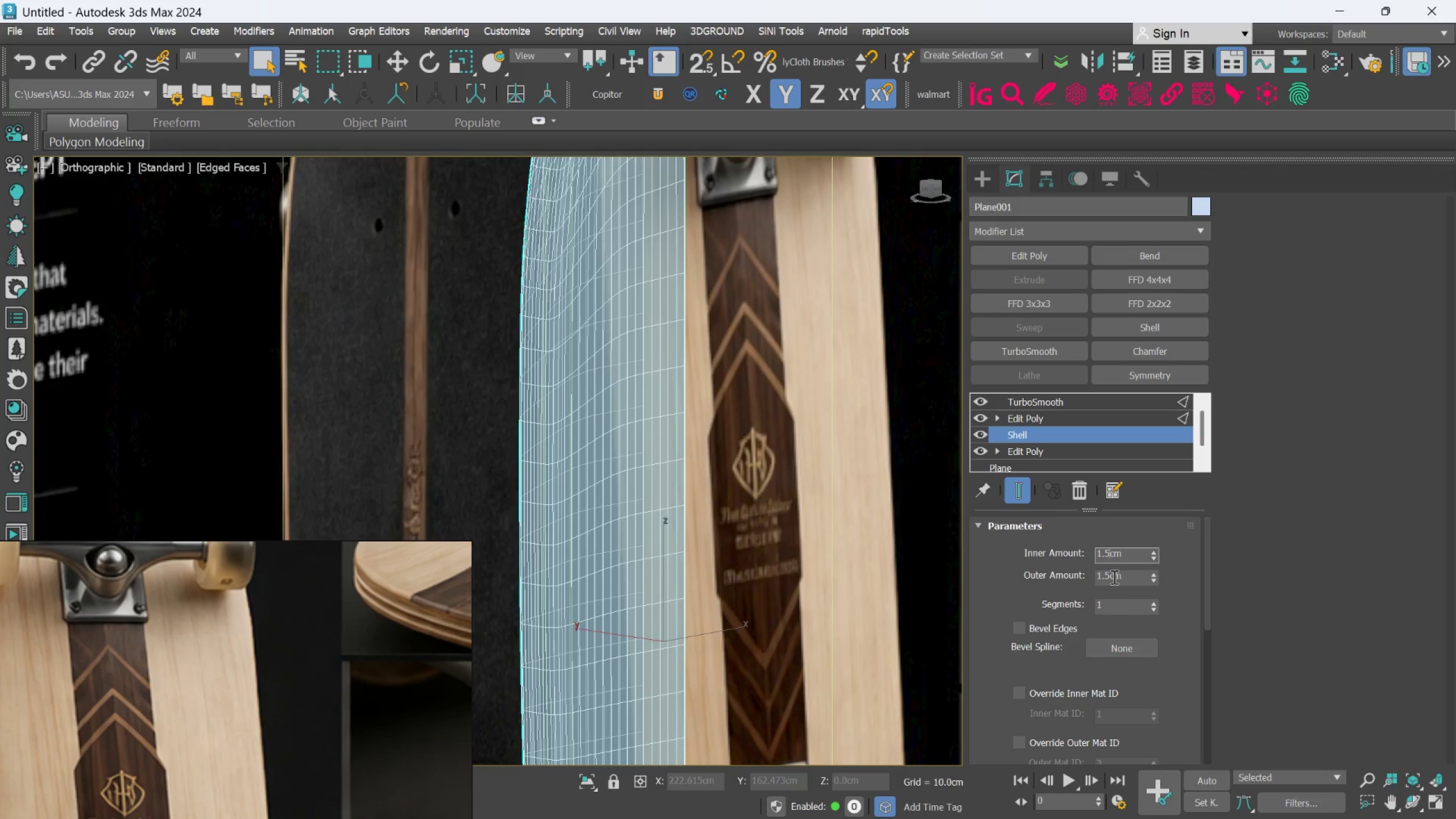 
key(Backspace)
 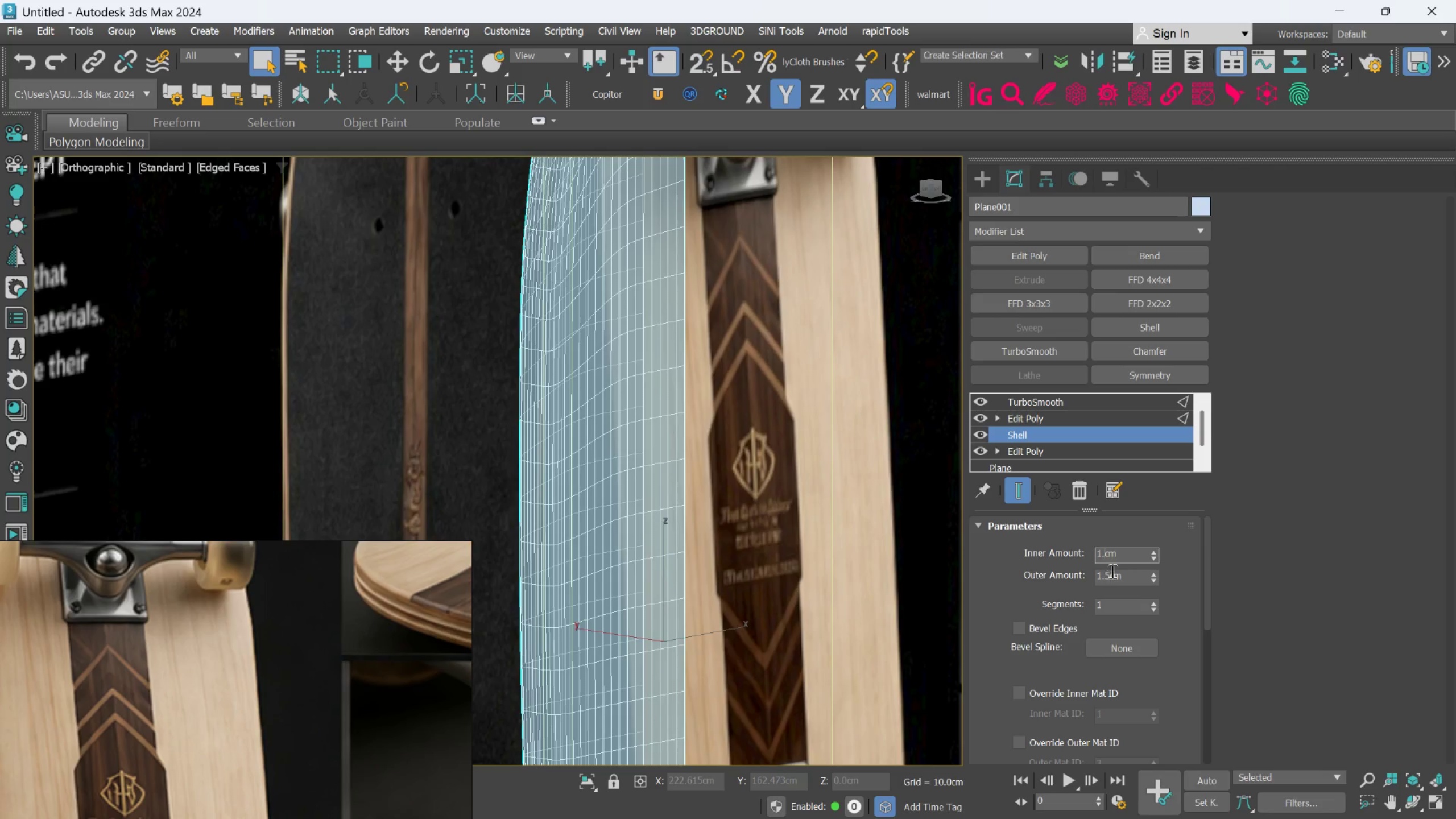 
left_click([1111, 571])
 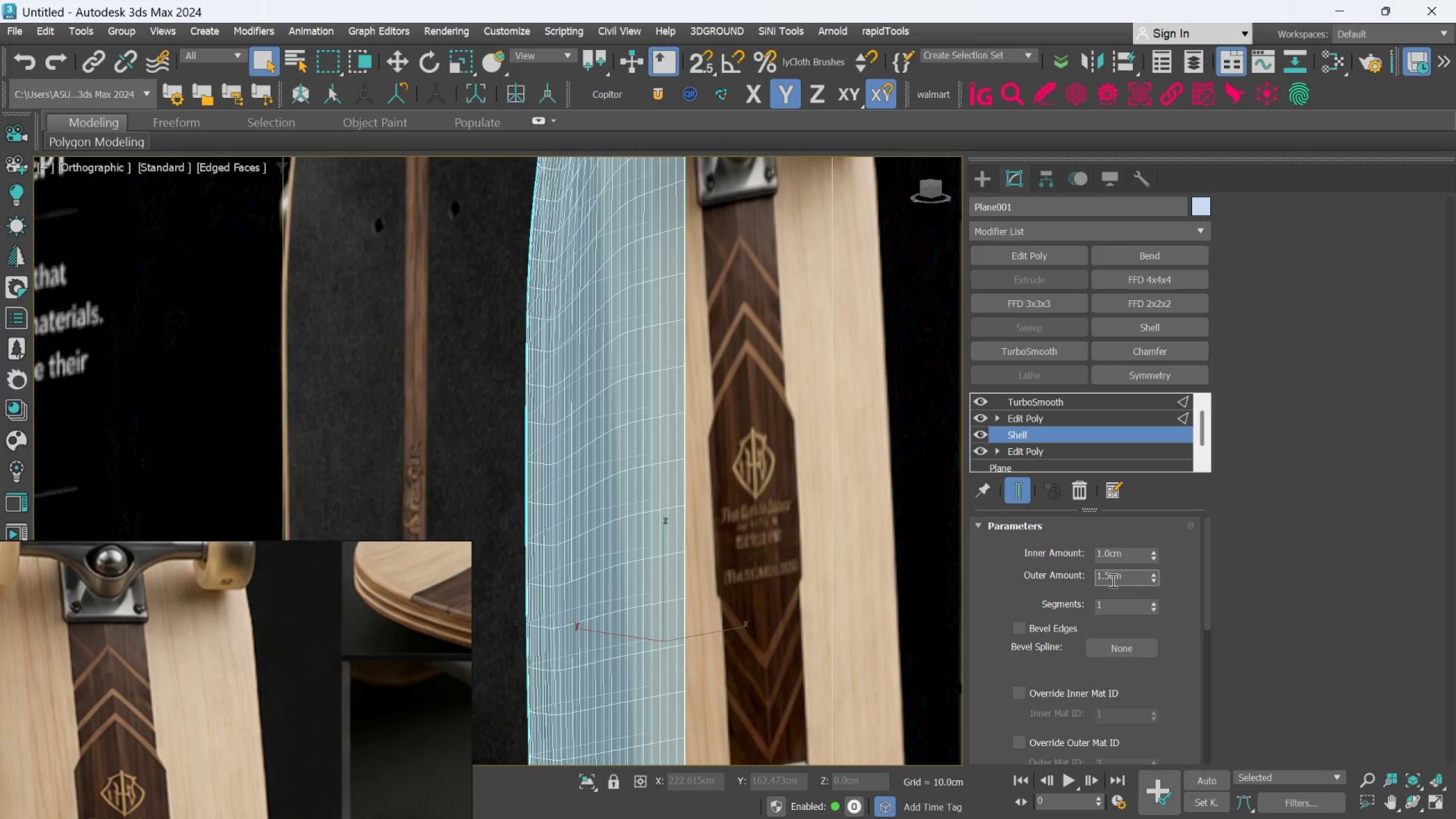 
key(Backspace)
 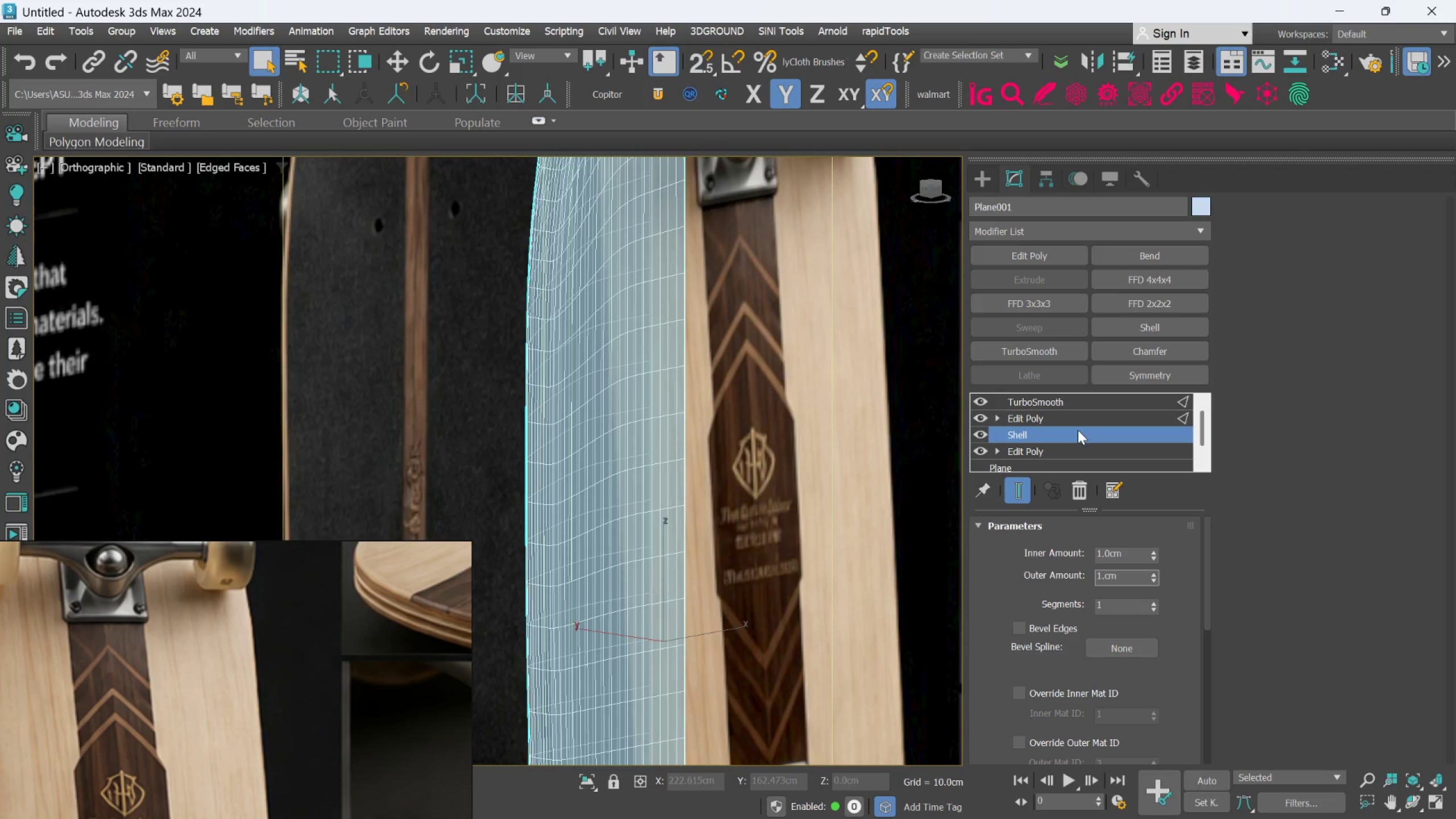 
left_click([1076, 427])
 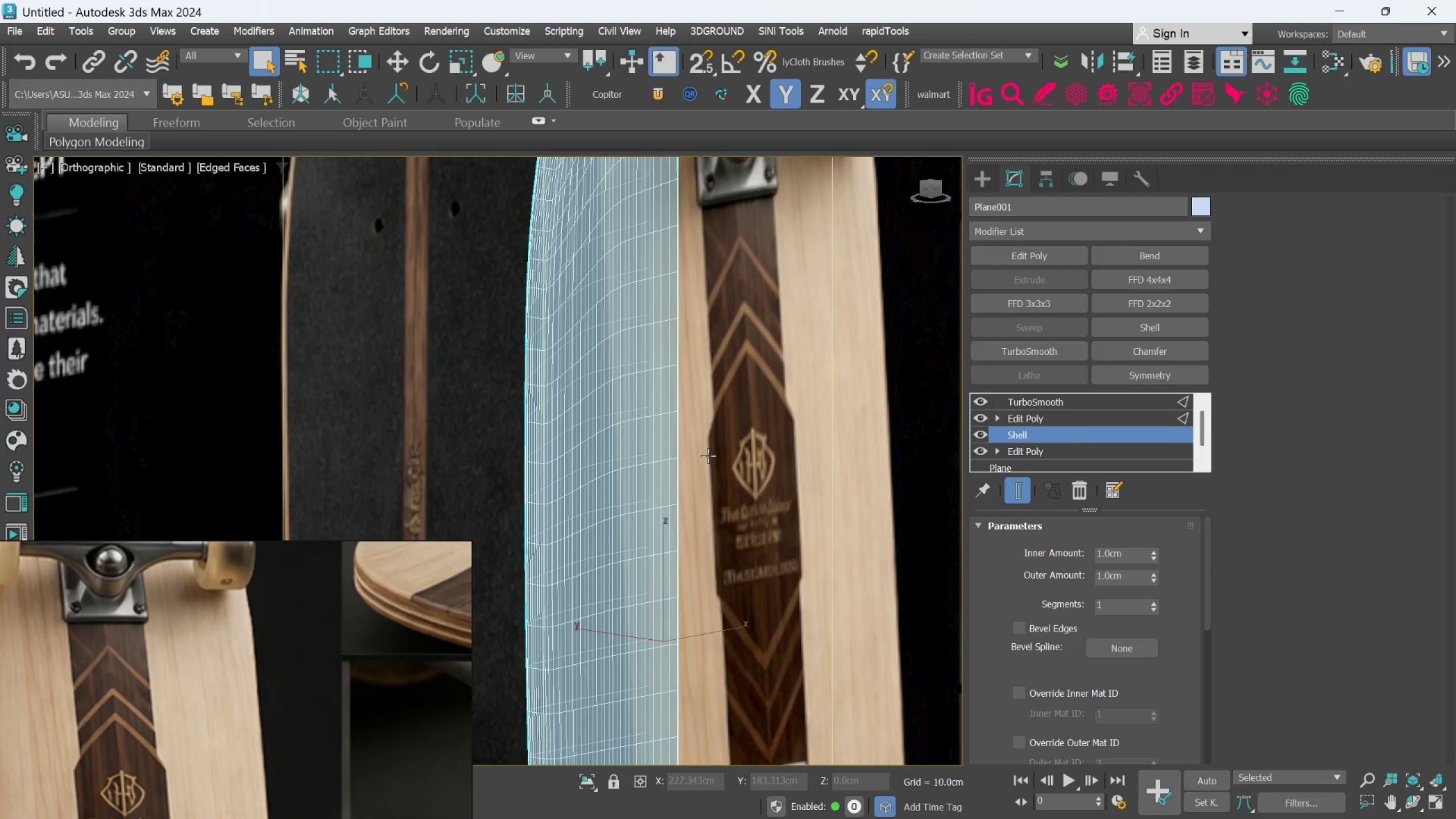 
scroll: coordinate [706, 460], scroll_direction: down, amount: 2.0
 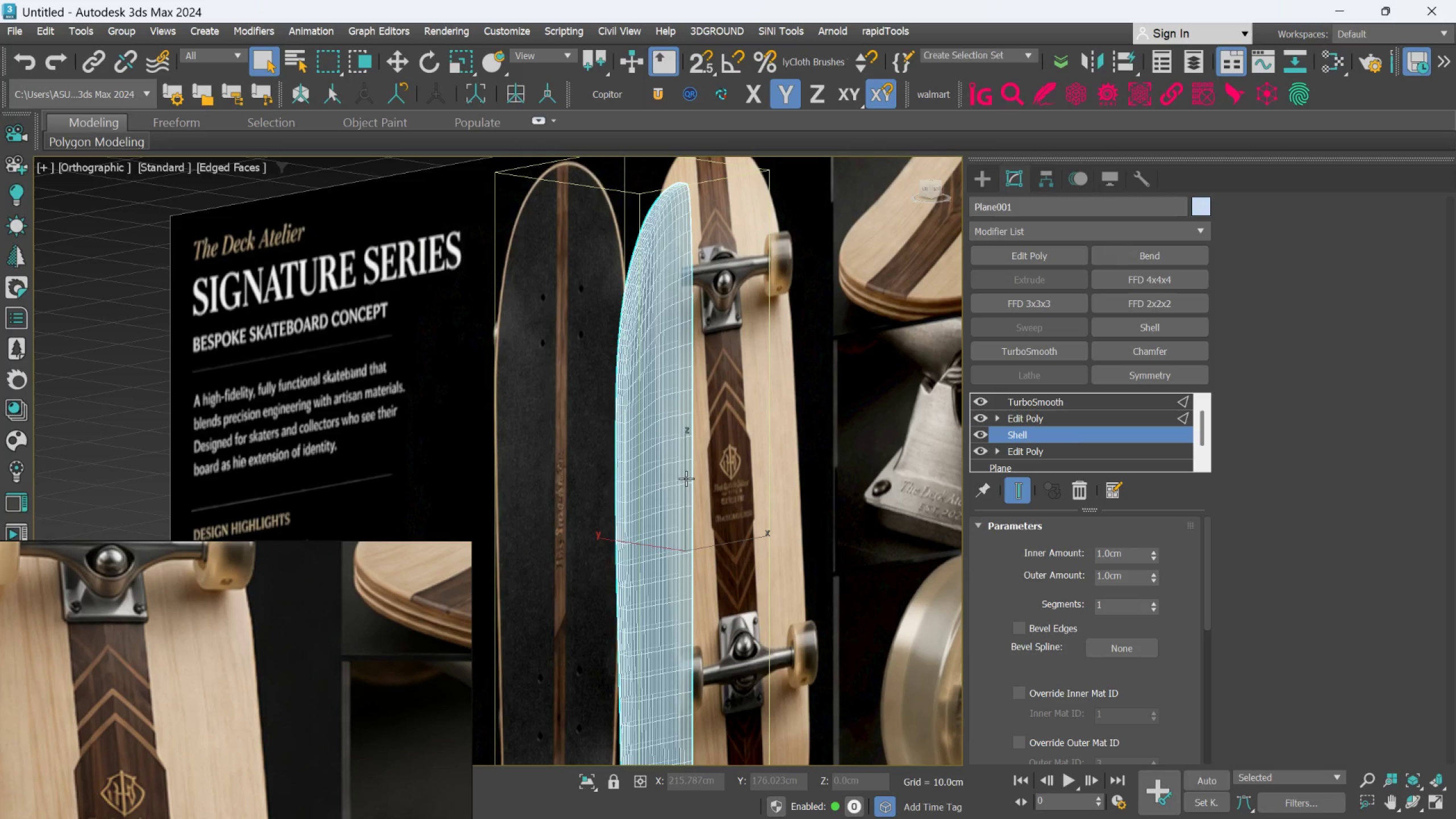 
hold_key(key=AltLeft, duration=1.52)
 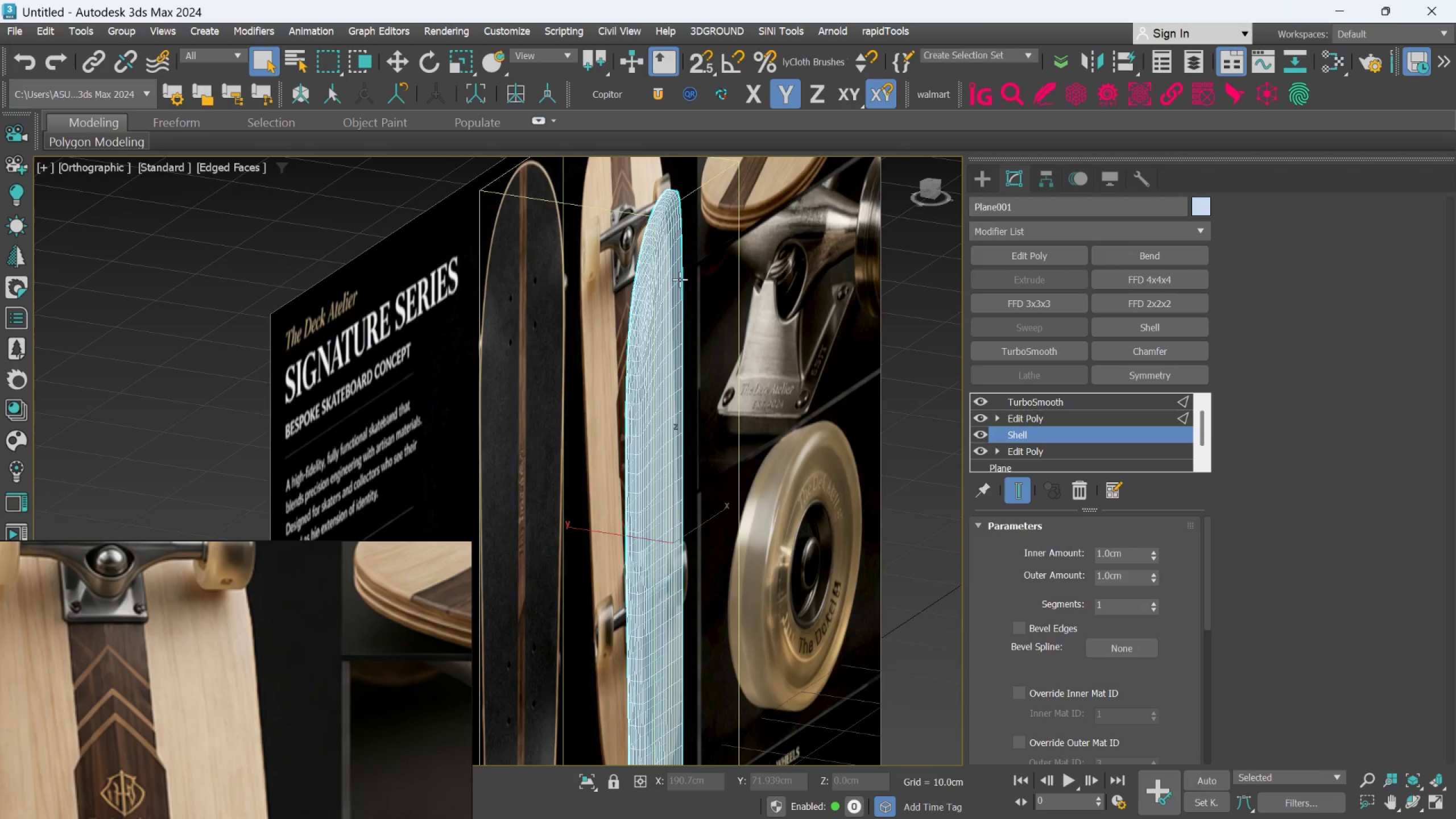 
hold_key(key=AltLeft, duration=1.52)
 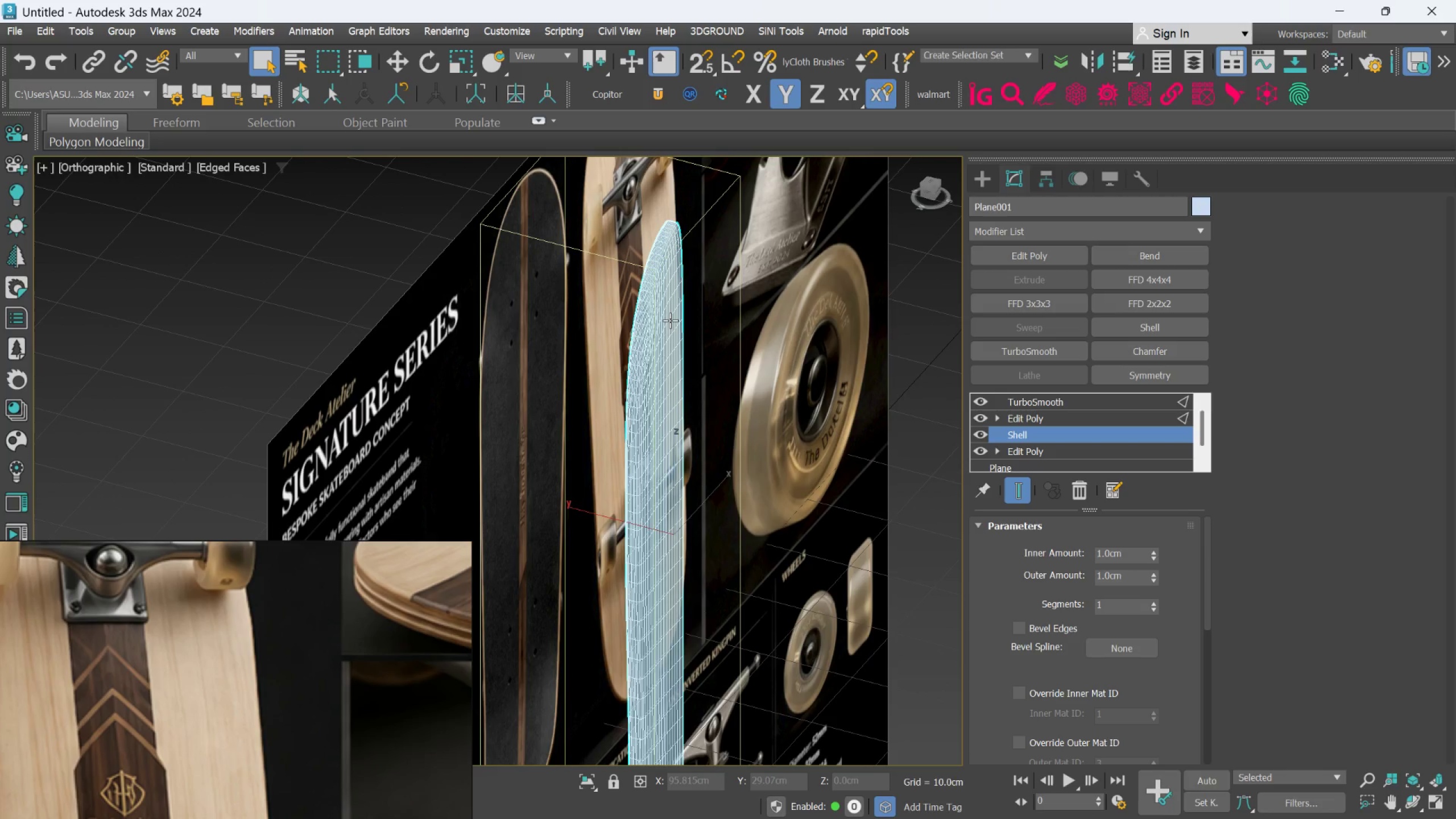 
scroll: coordinate [676, 281], scroll_direction: none, amount: 0.0
 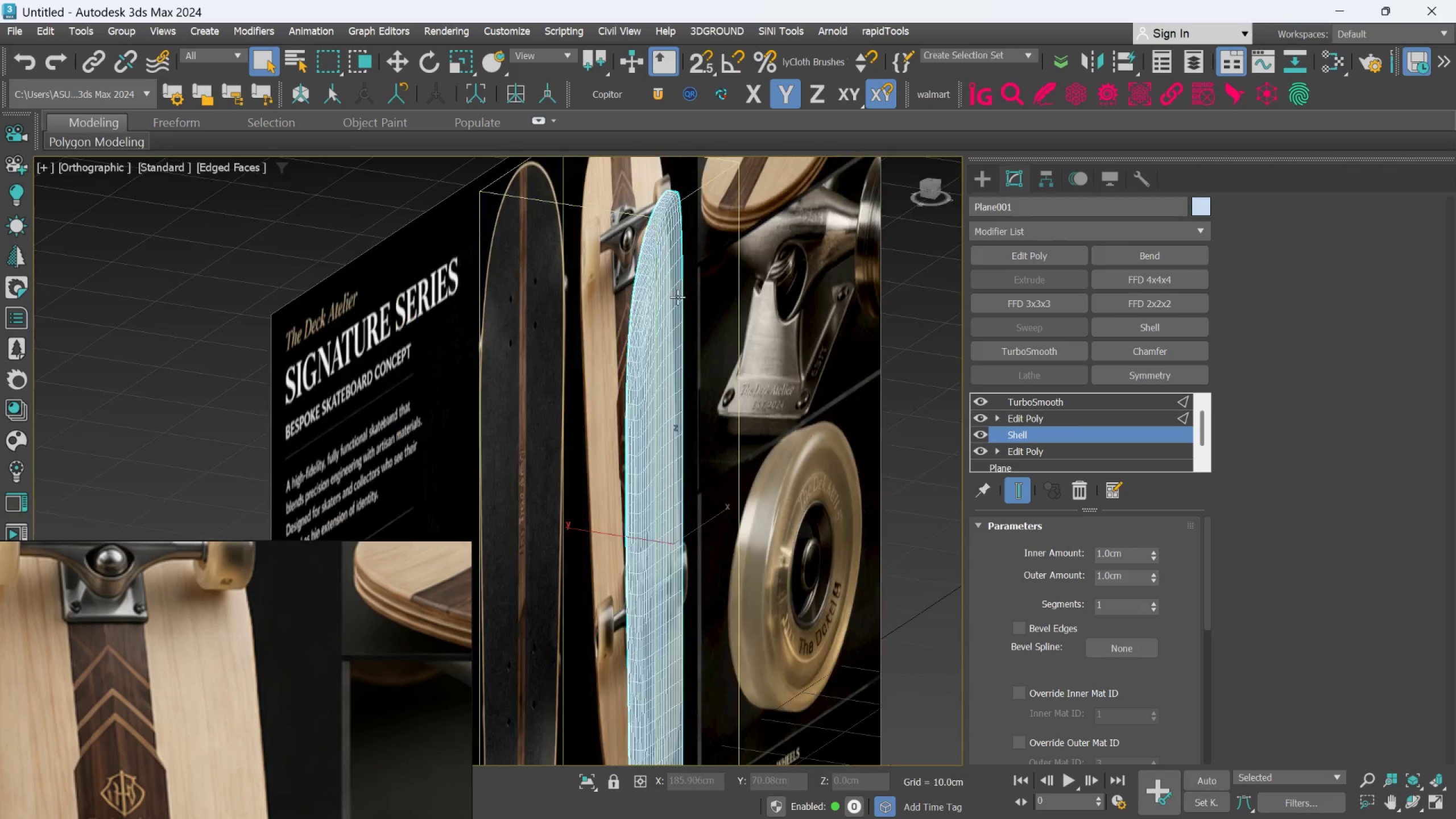 
key(Alt+AltLeft)
 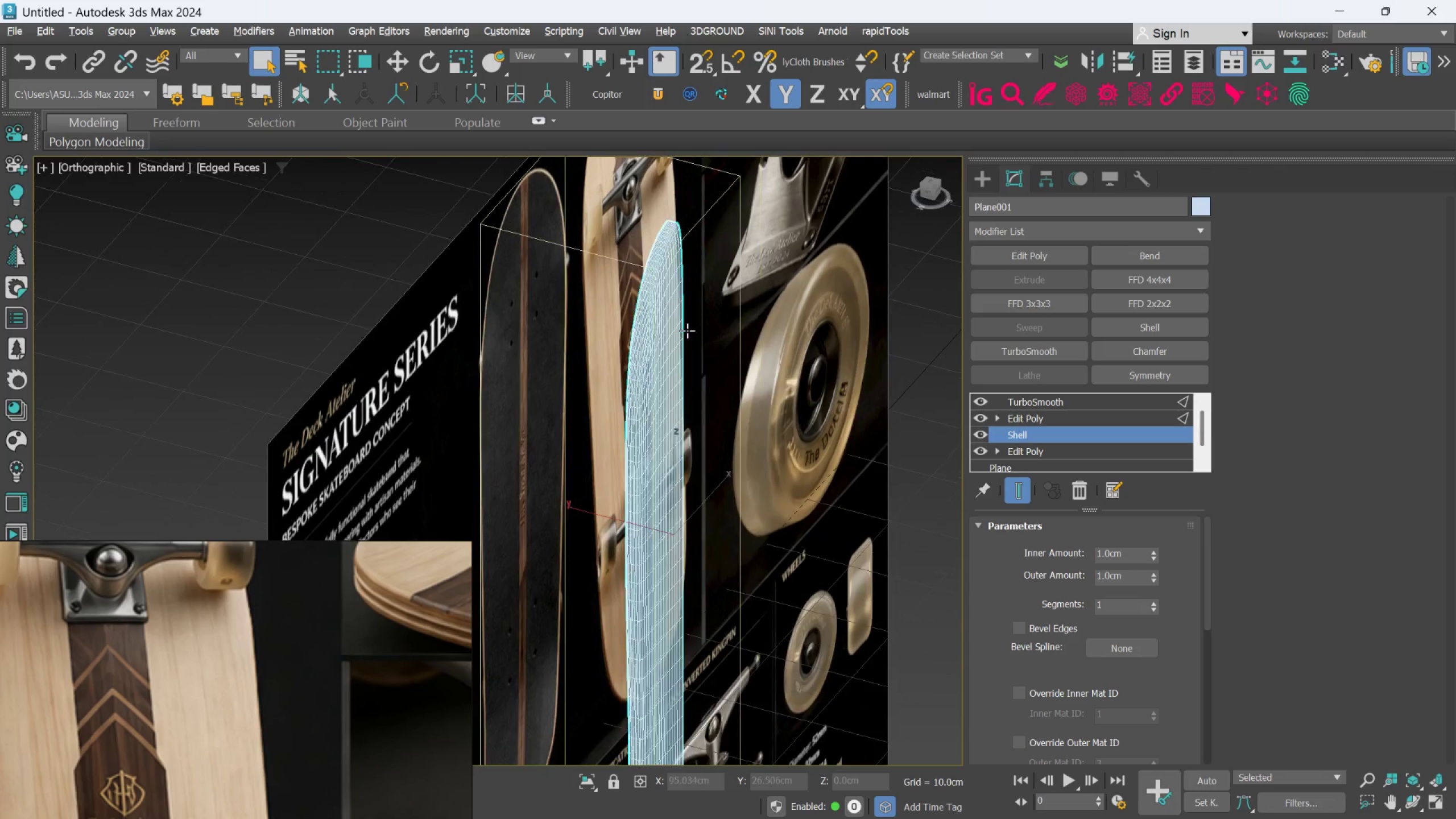 
key(Alt+AltLeft)
 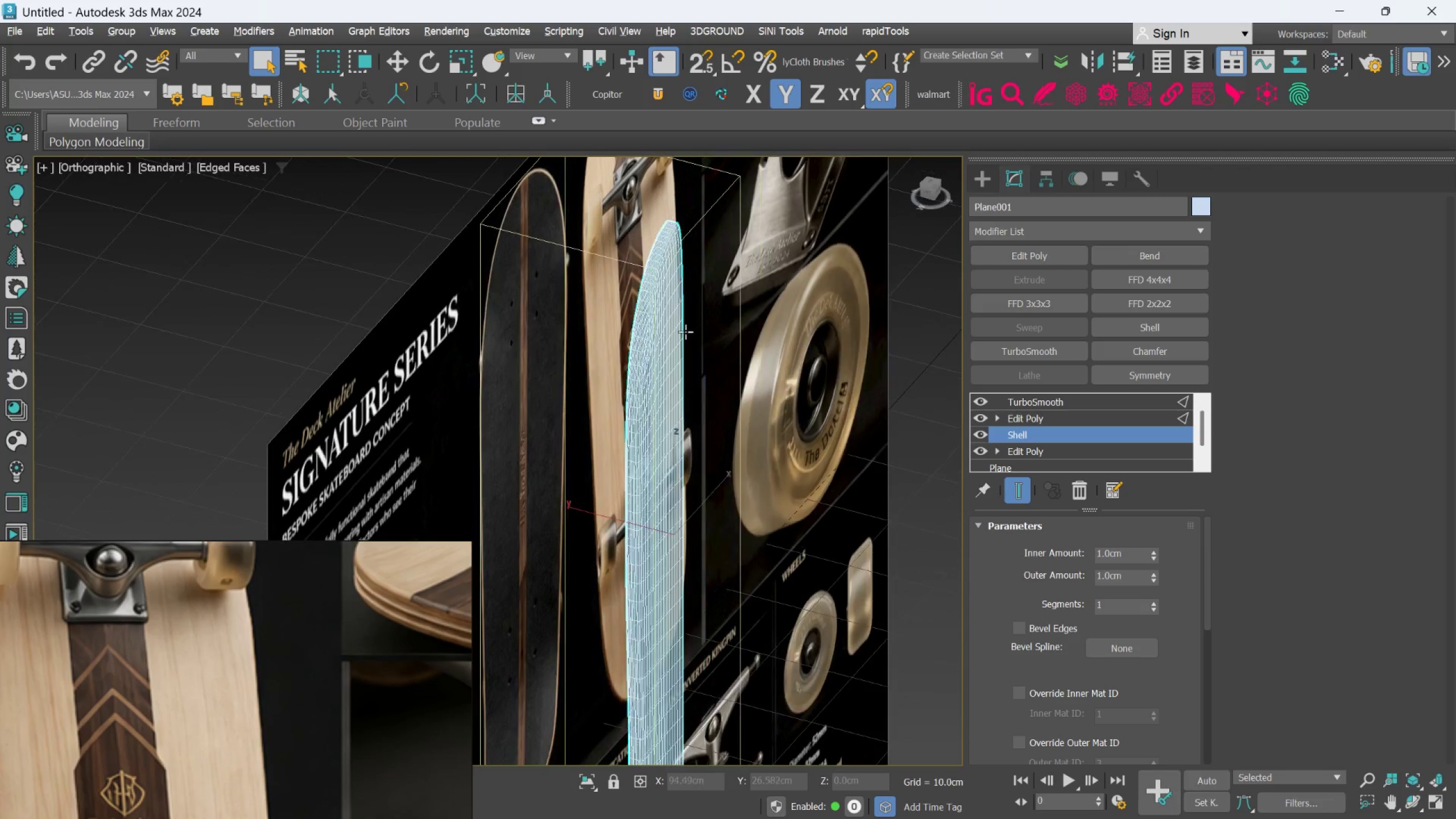 
key(Alt+AltLeft)
 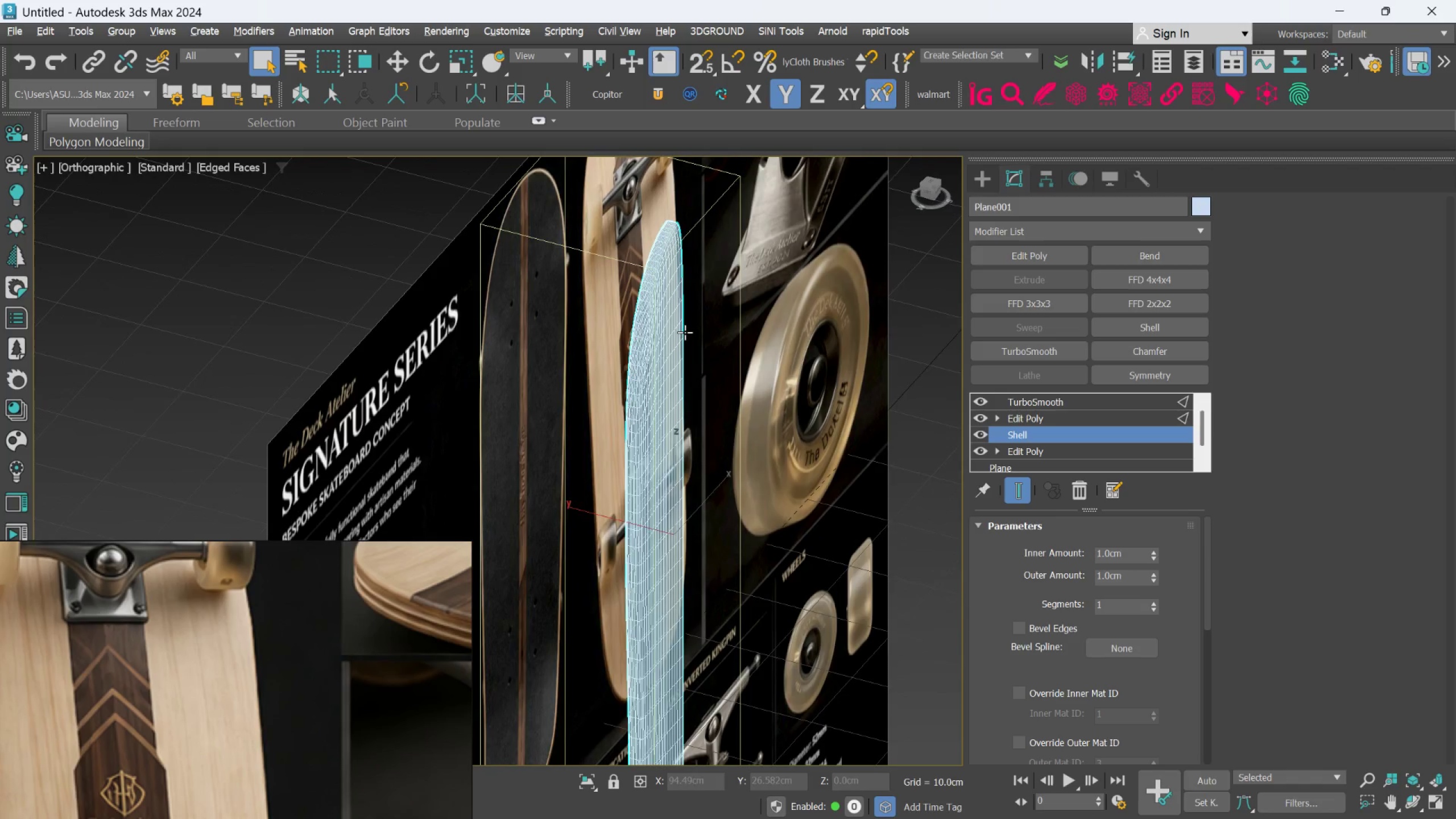 
key(Alt+AltLeft)
 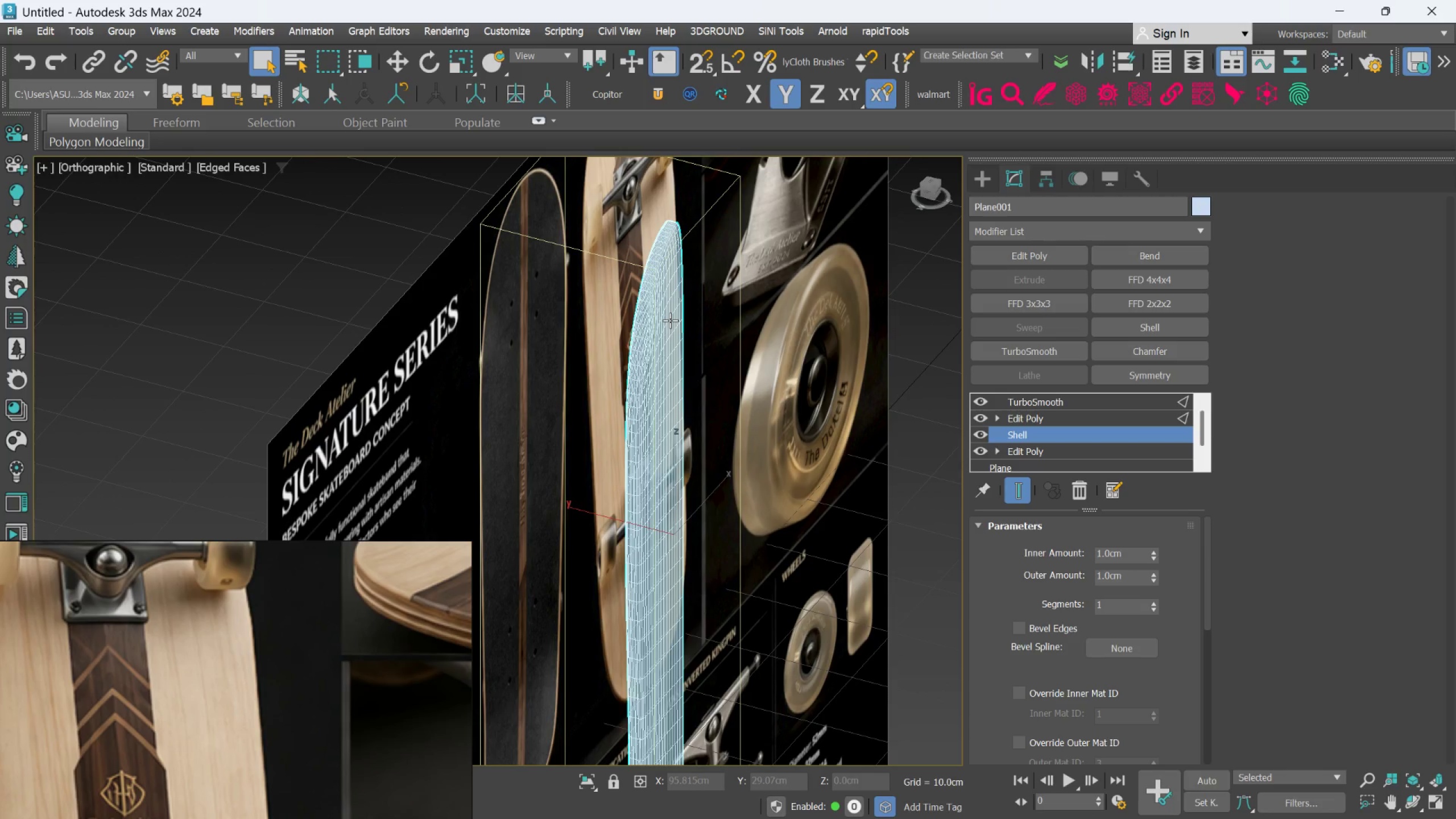 
scroll: coordinate [670, 320], scroll_direction: up, amount: 2.0
 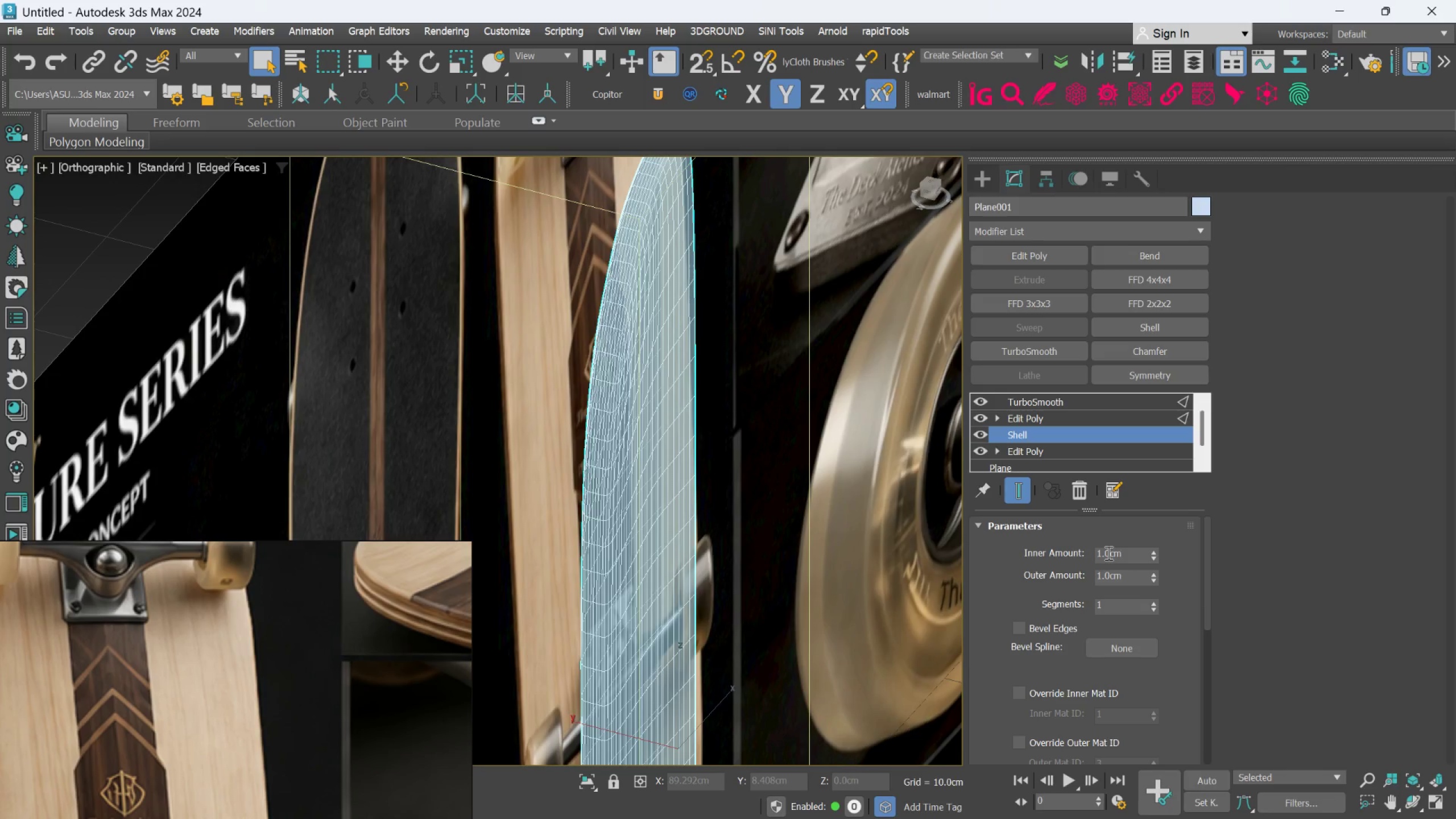 
left_click([1110, 553])
 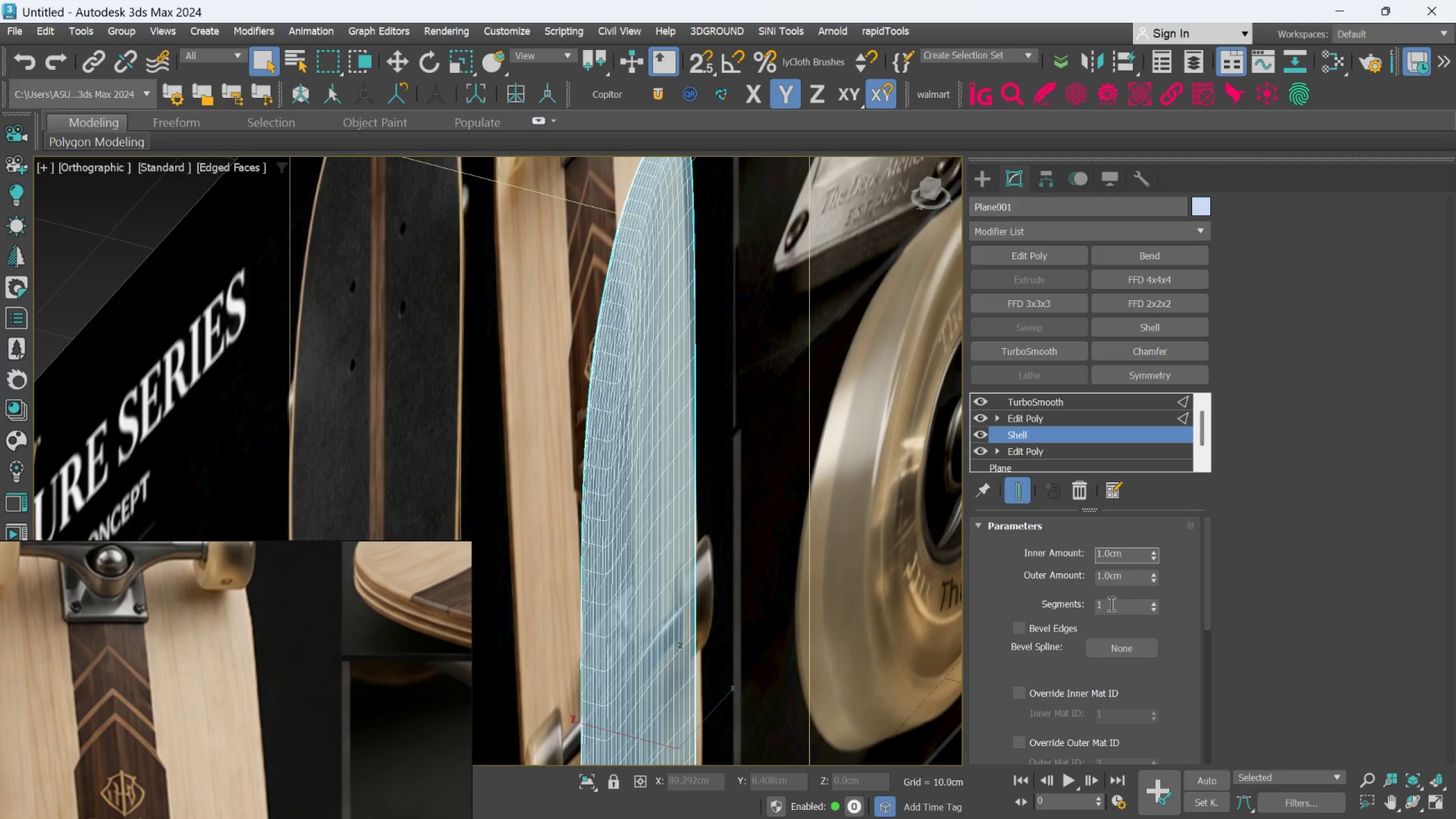 
key(Backspace)
 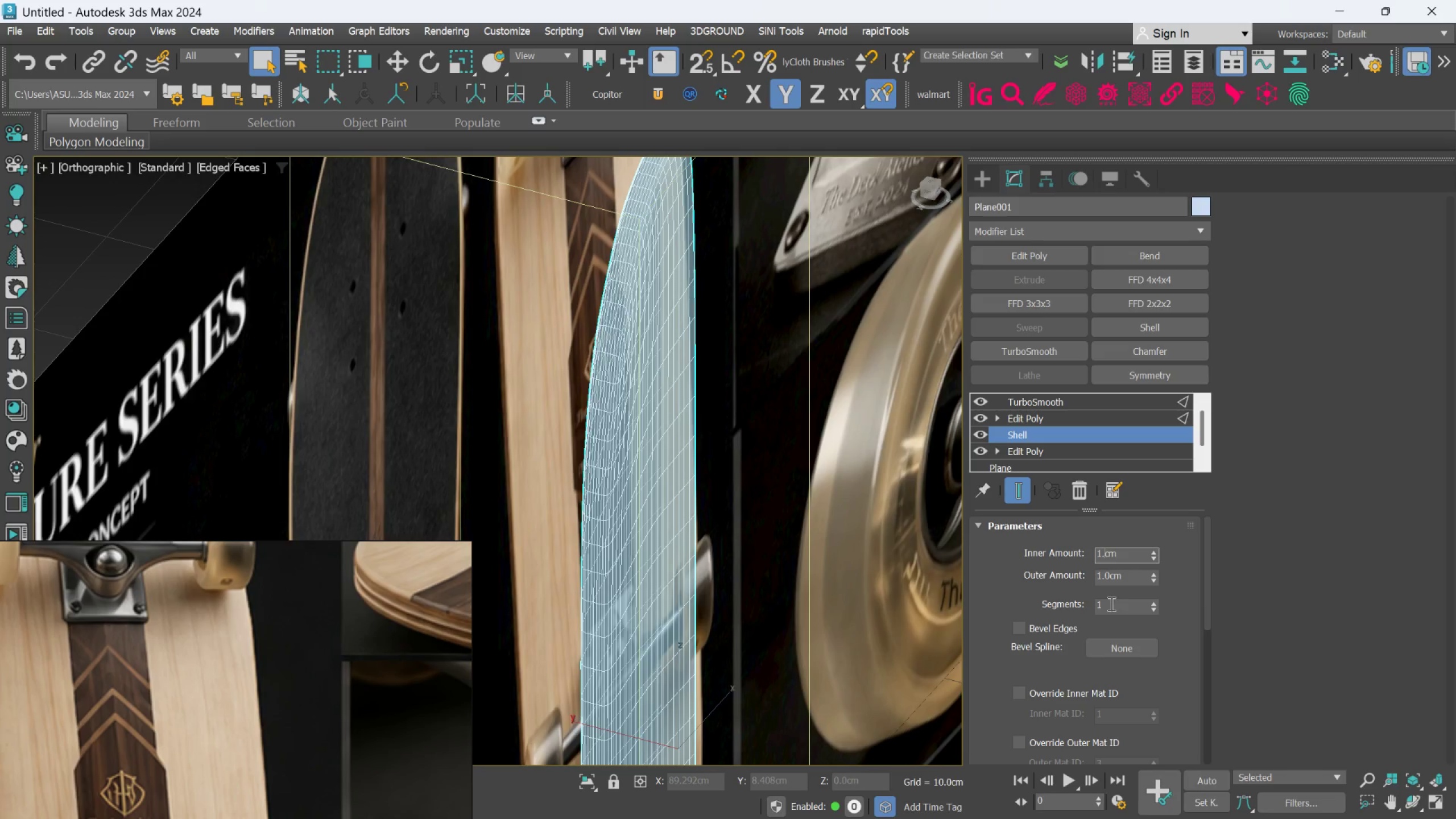 
key(2)
 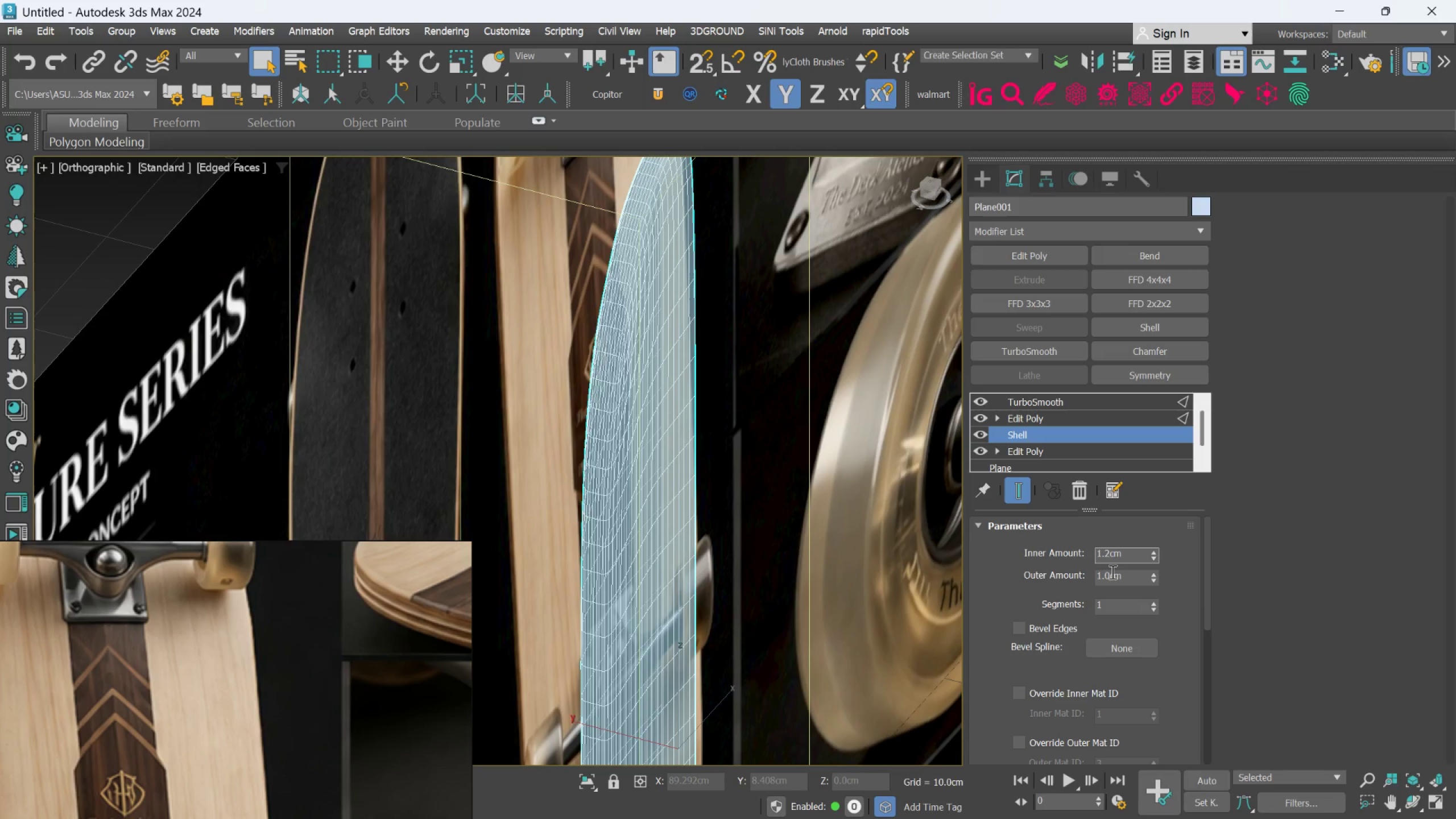 
left_click_drag(start_coordinate=[1110, 573], to_coordinate=[1109, 576])
 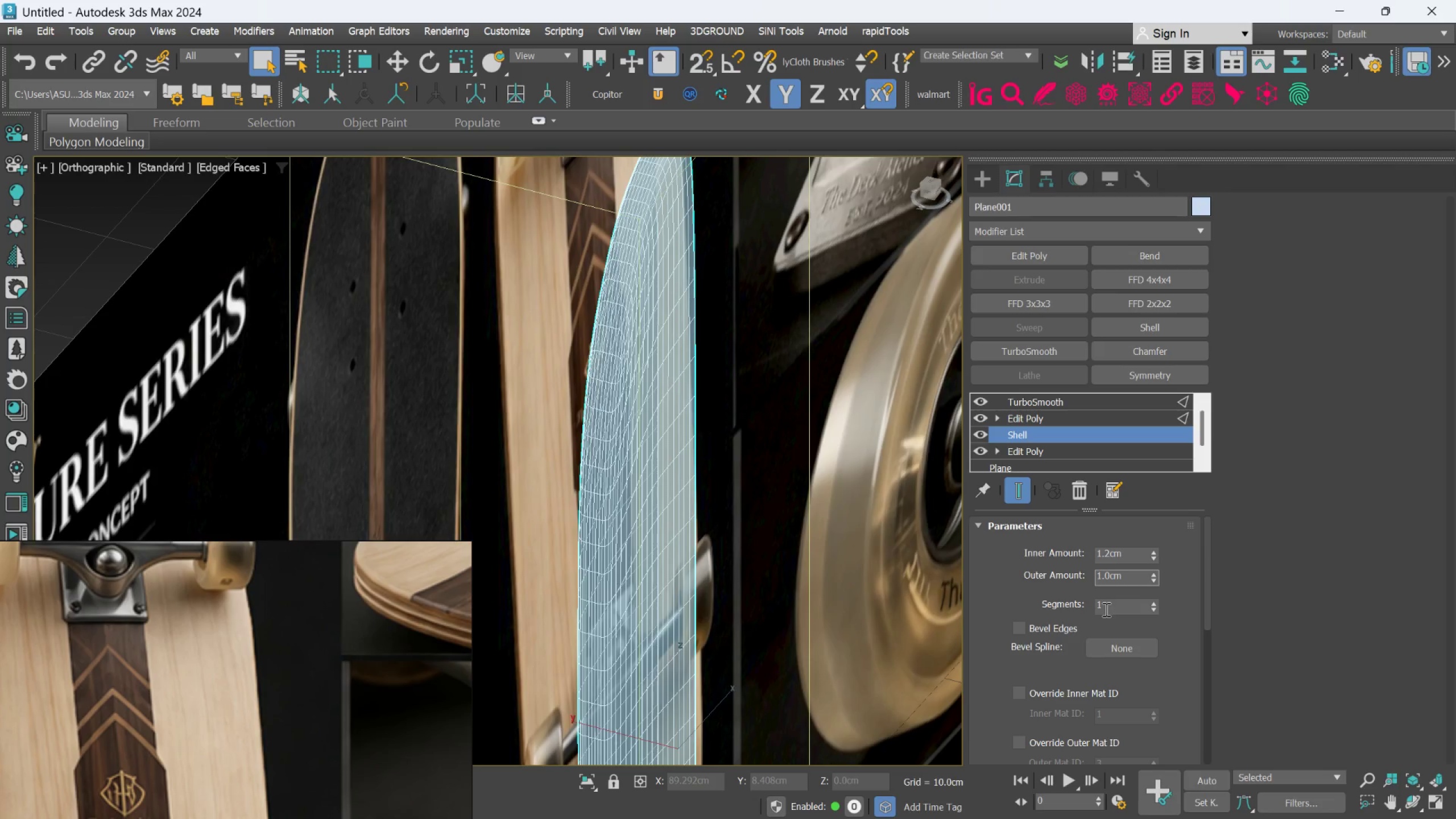 
key(Backspace)
 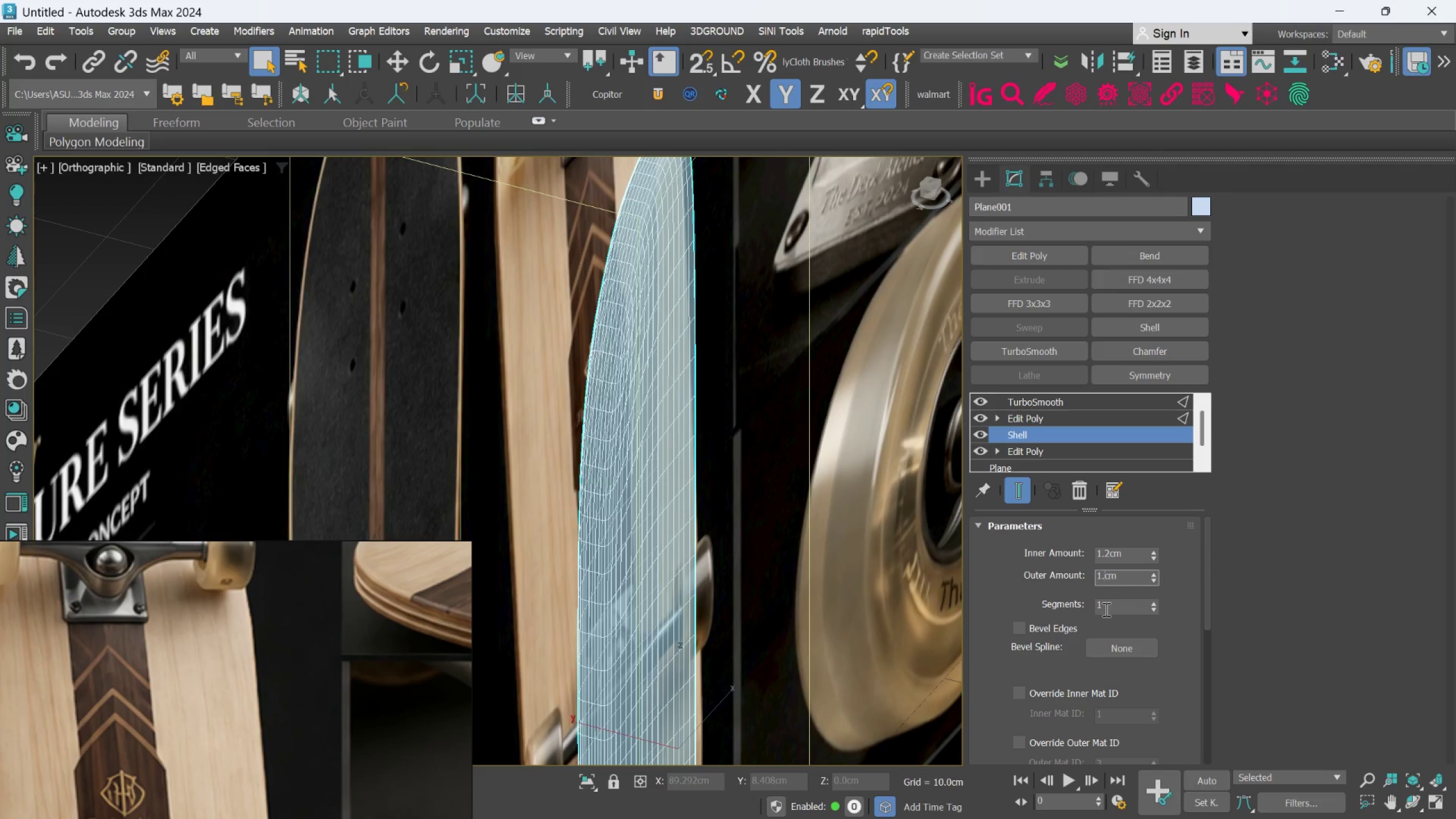 
key(2)
 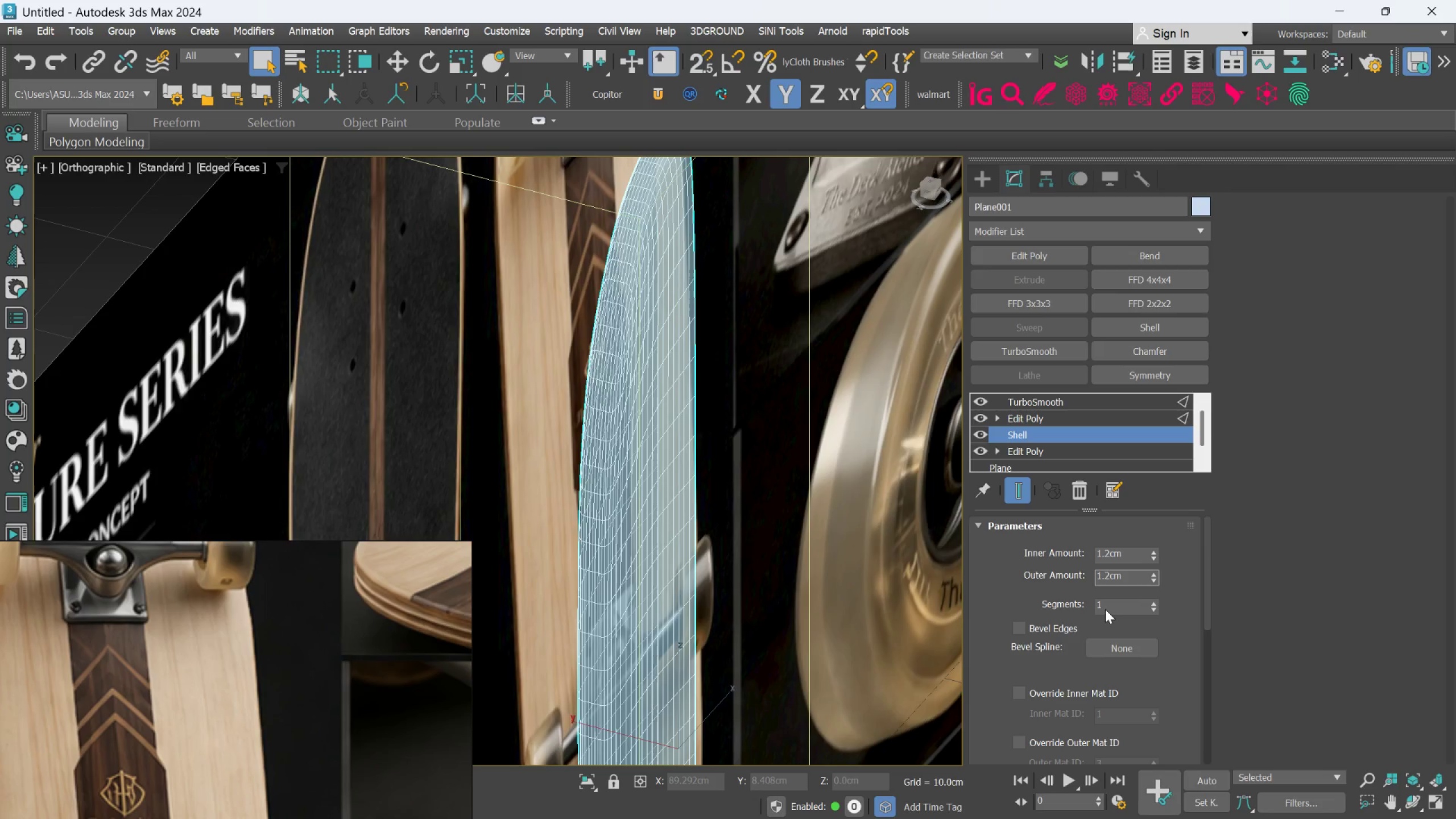 
key(Enter)
 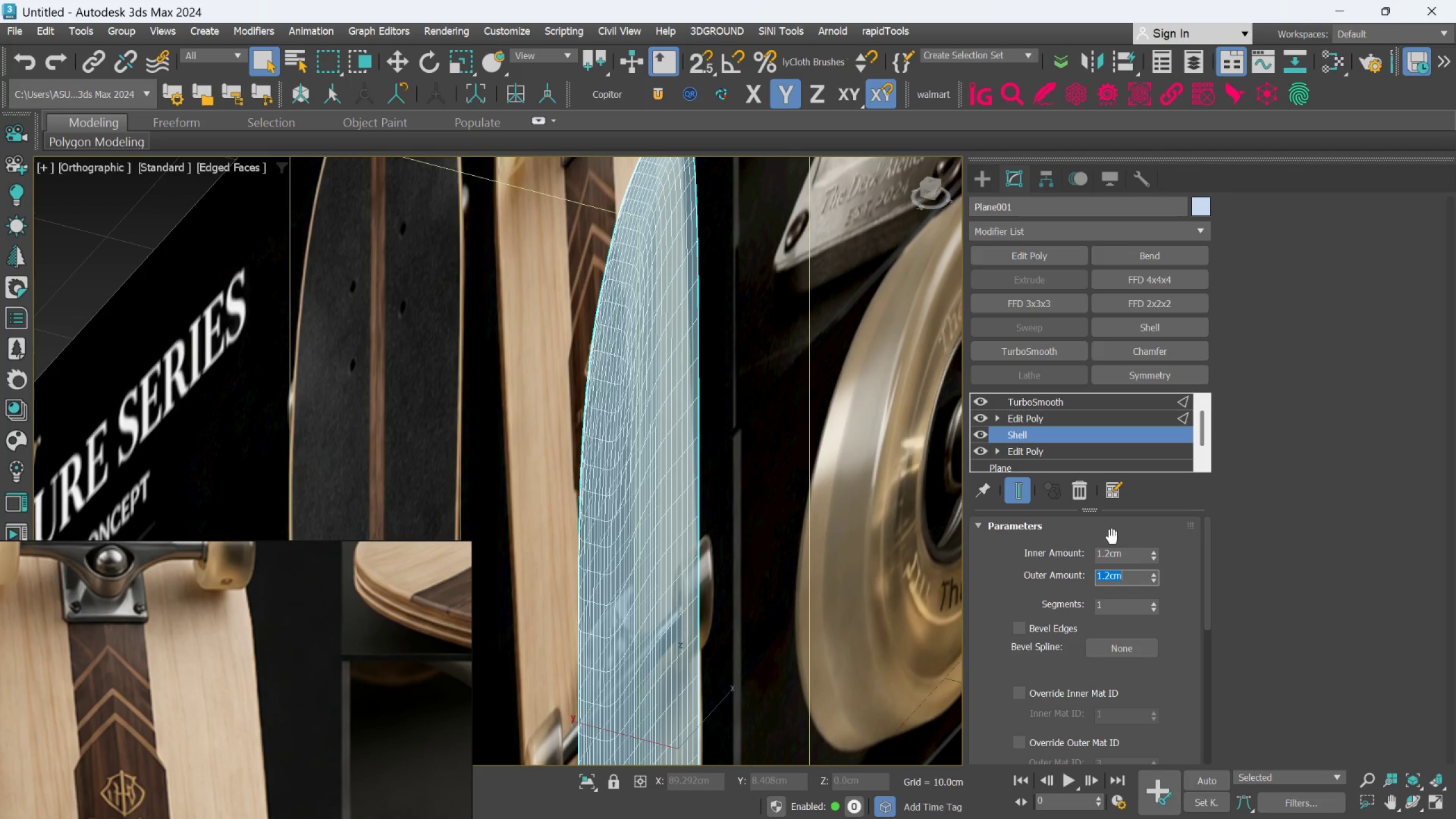 
scroll: coordinate [634, 590], scroll_direction: down, amount: 2.0
 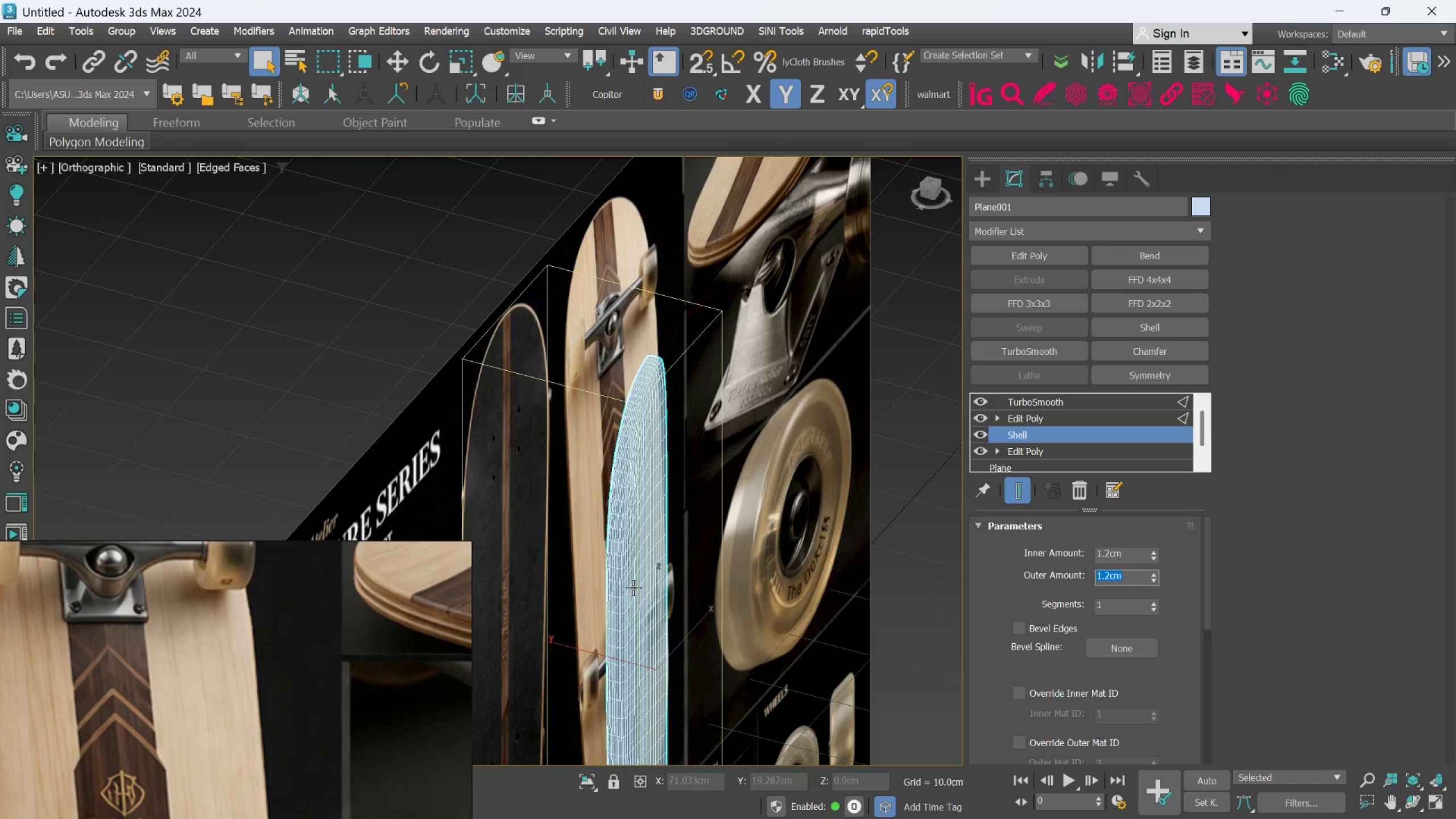 
hold_key(key=AltLeft, duration=0.62)
 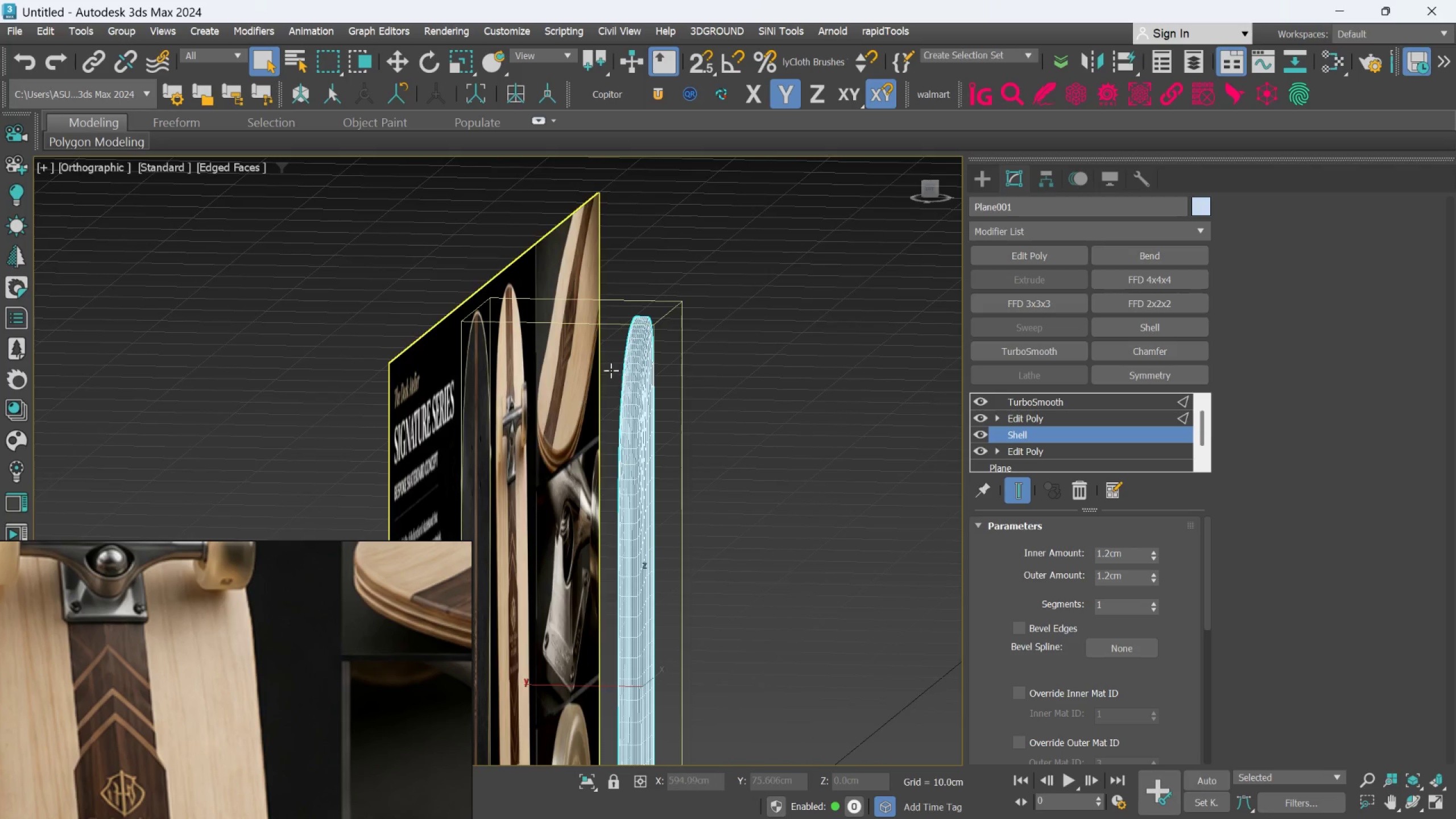 
hold_key(key=AltLeft, duration=1.42)
 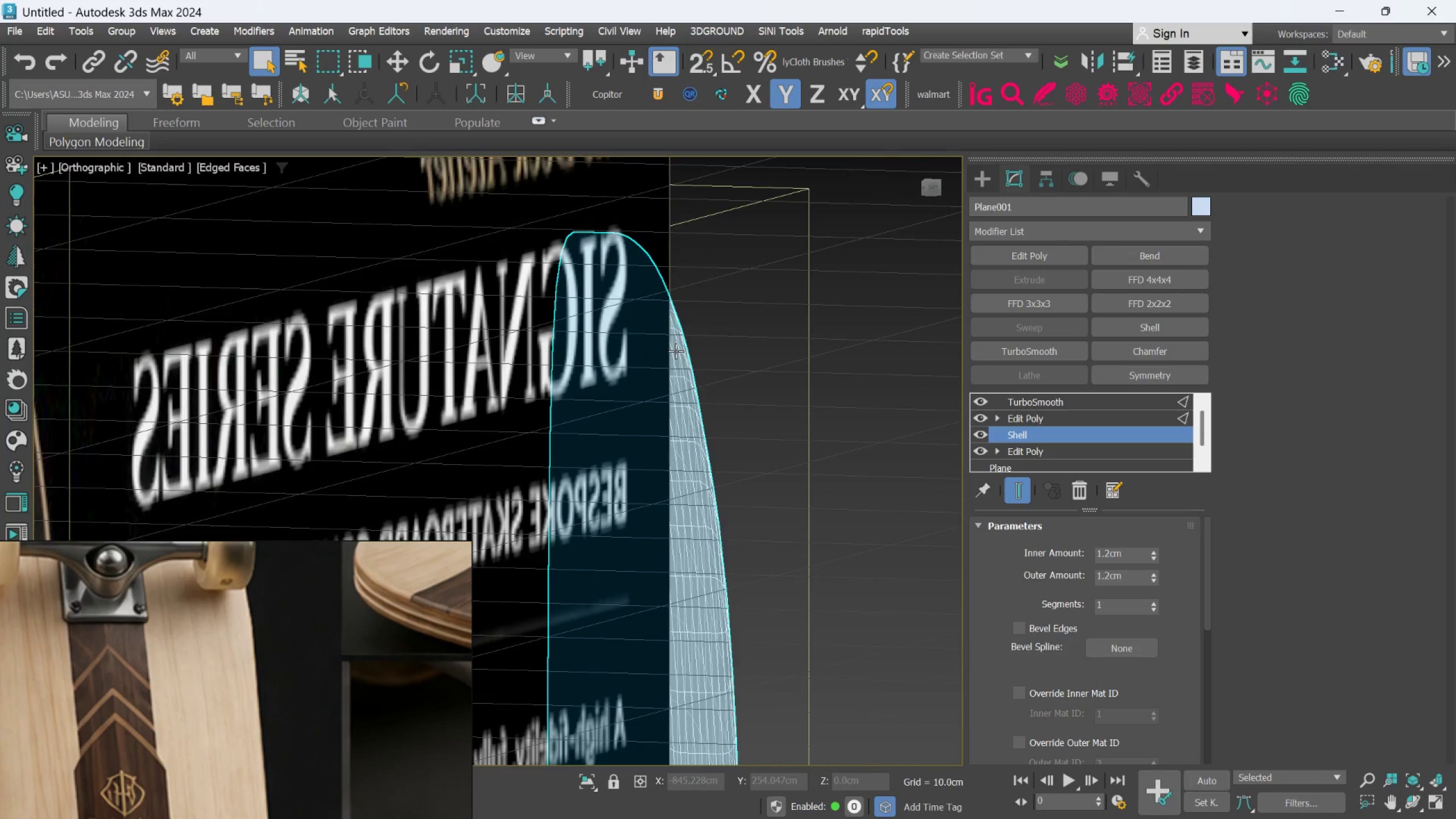 
scroll: coordinate [644, 336], scroll_direction: up, amount: 3.0
 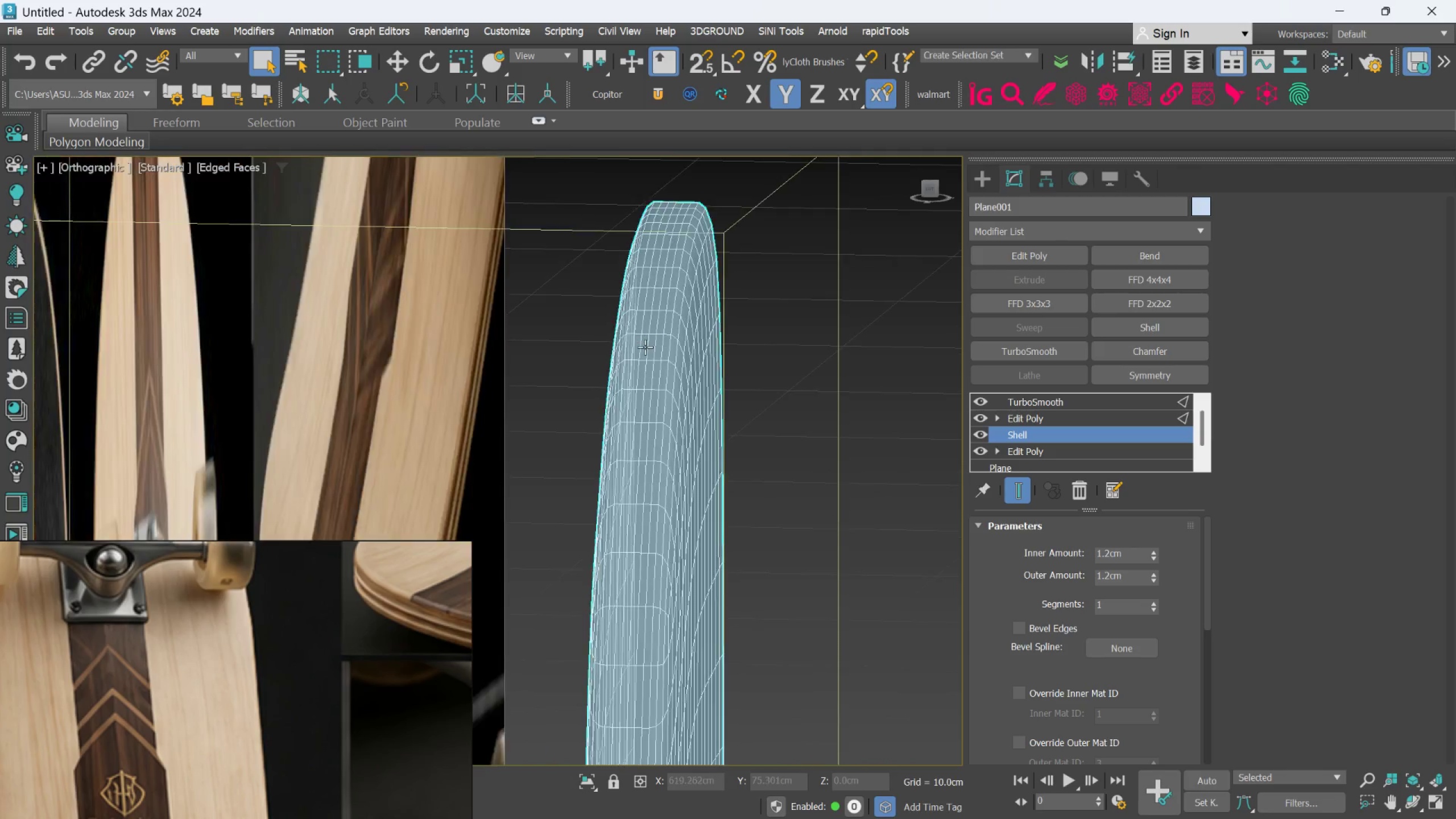 
hold_key(key=AltLeft, duration=0.59)
 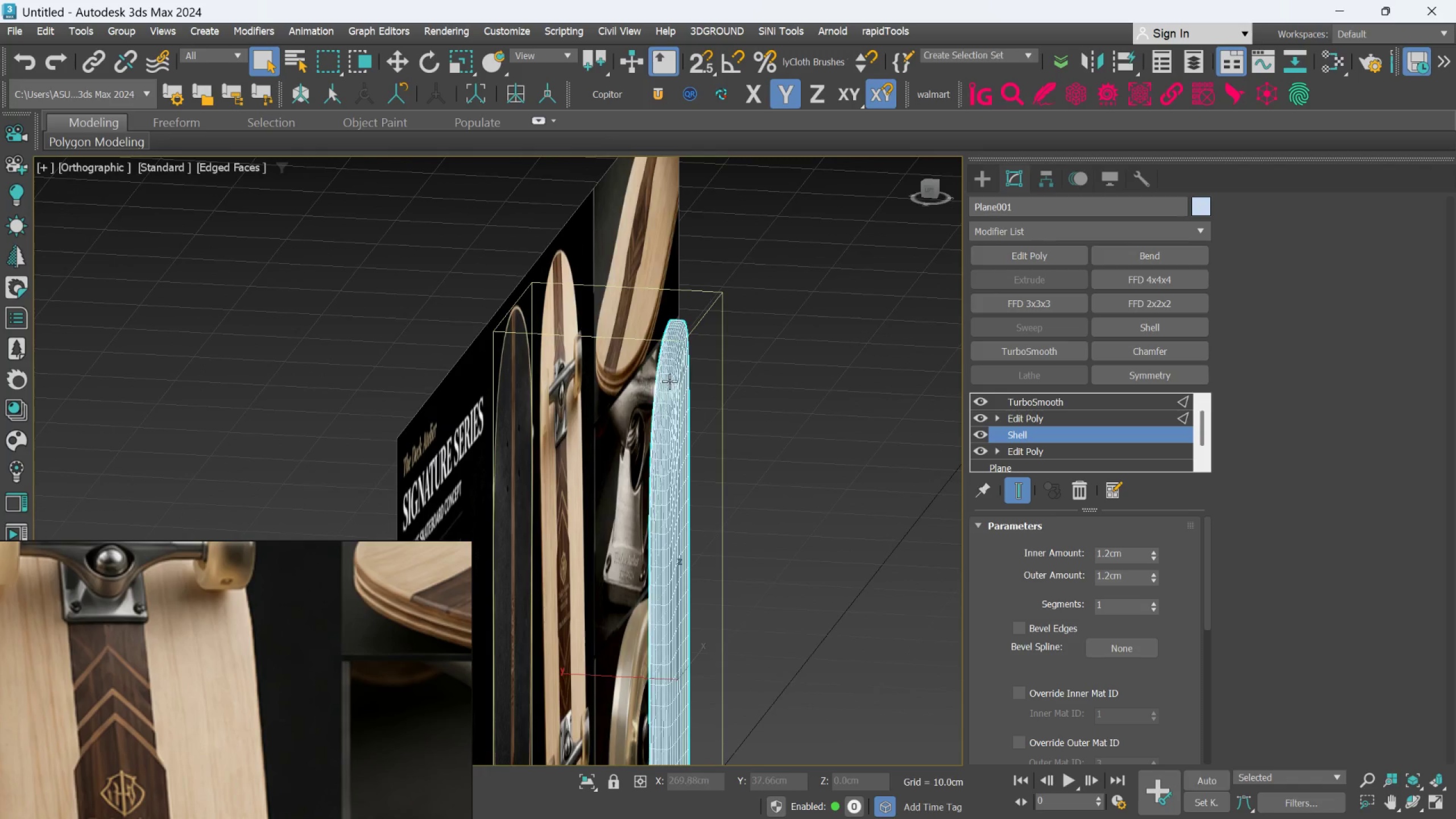 
scroll: coordinate [673, 356], scroll_direction: down, amount: 4.0
 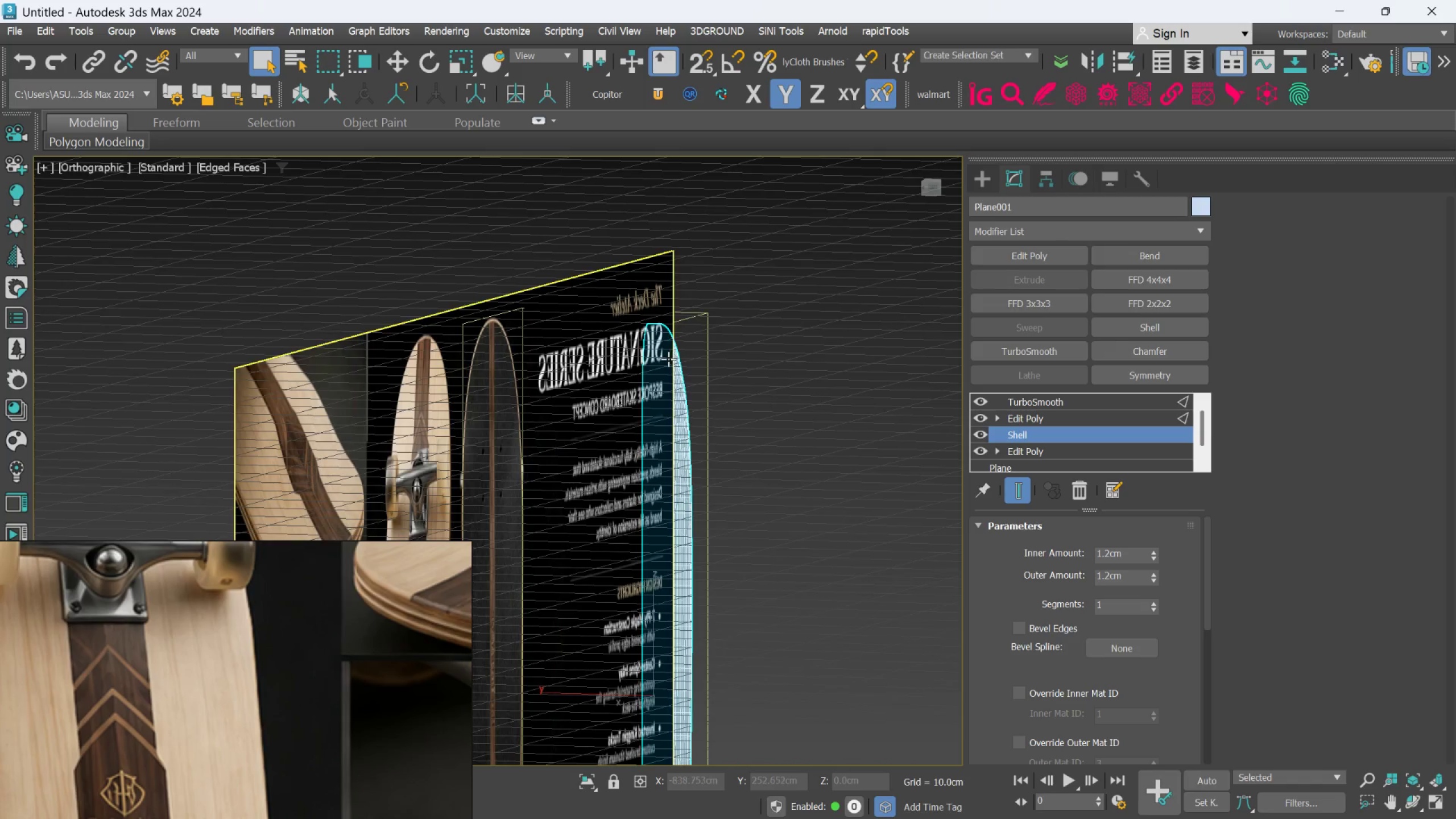 
hold_key(key=AltLeft, duration=0.86)
 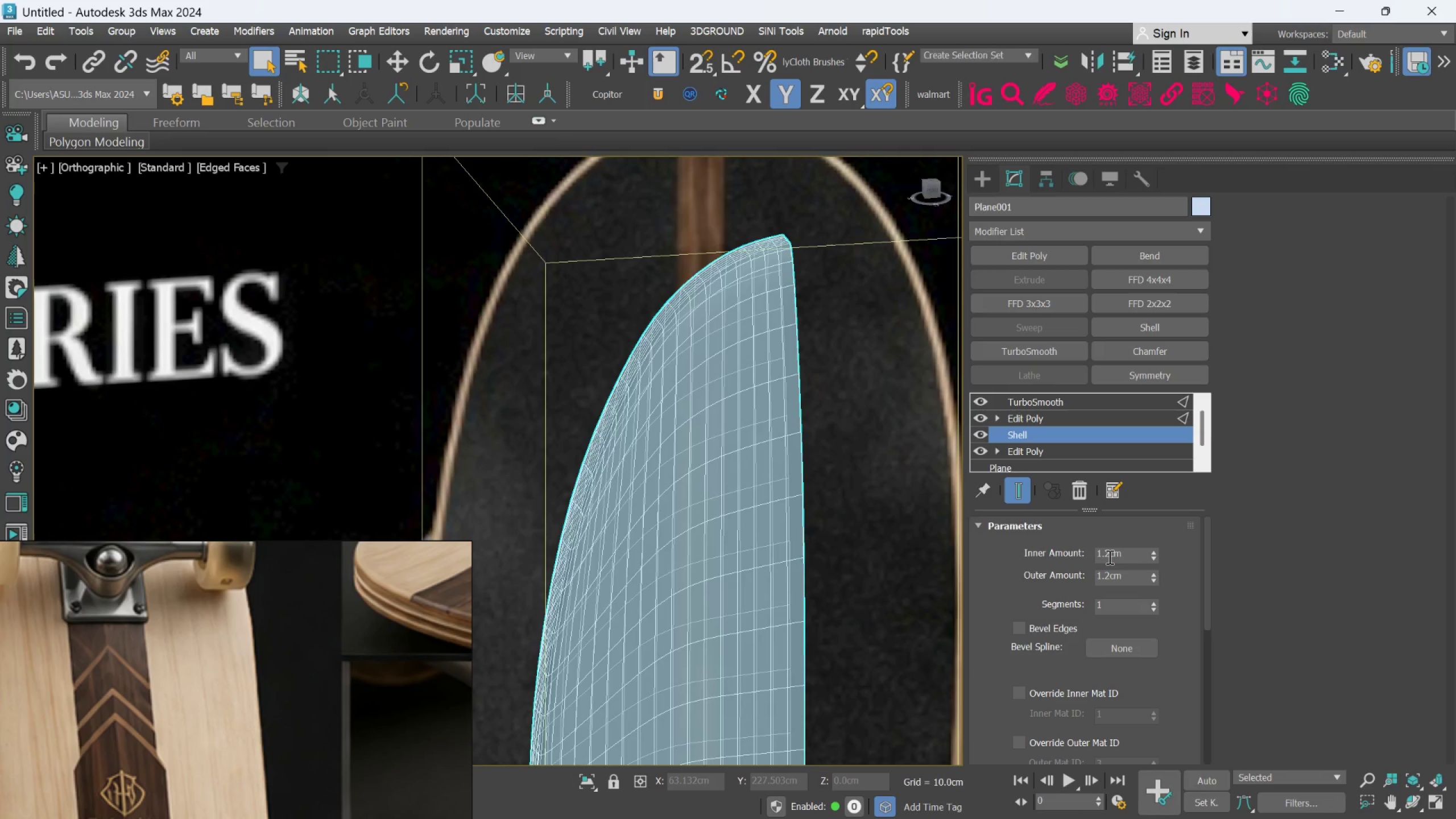 
scroll: coordinate [672, 375], scroll_direction: up, amount: 3.0
 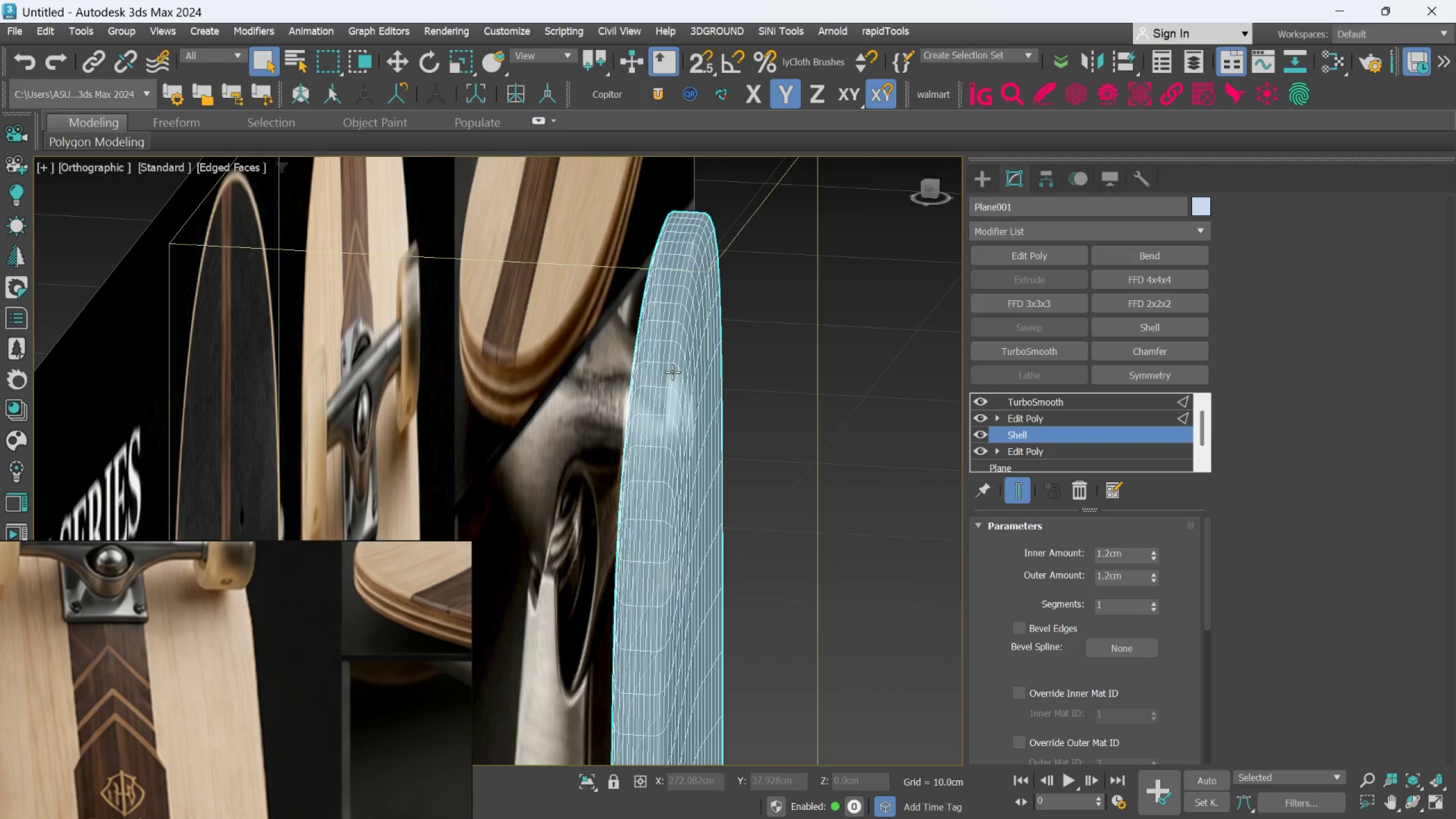 
left_click([1109, 556])
 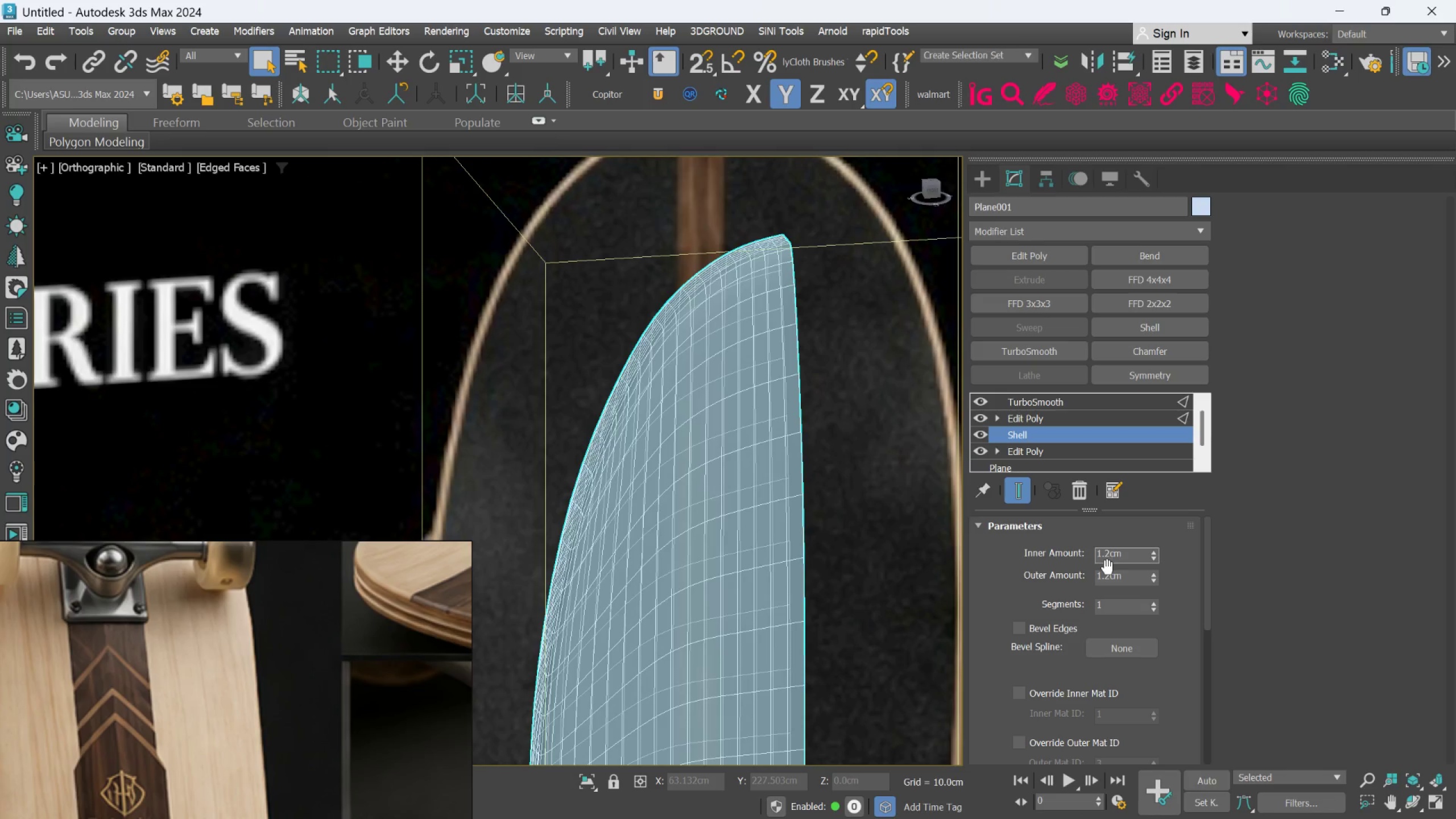 
key(Backspace)
 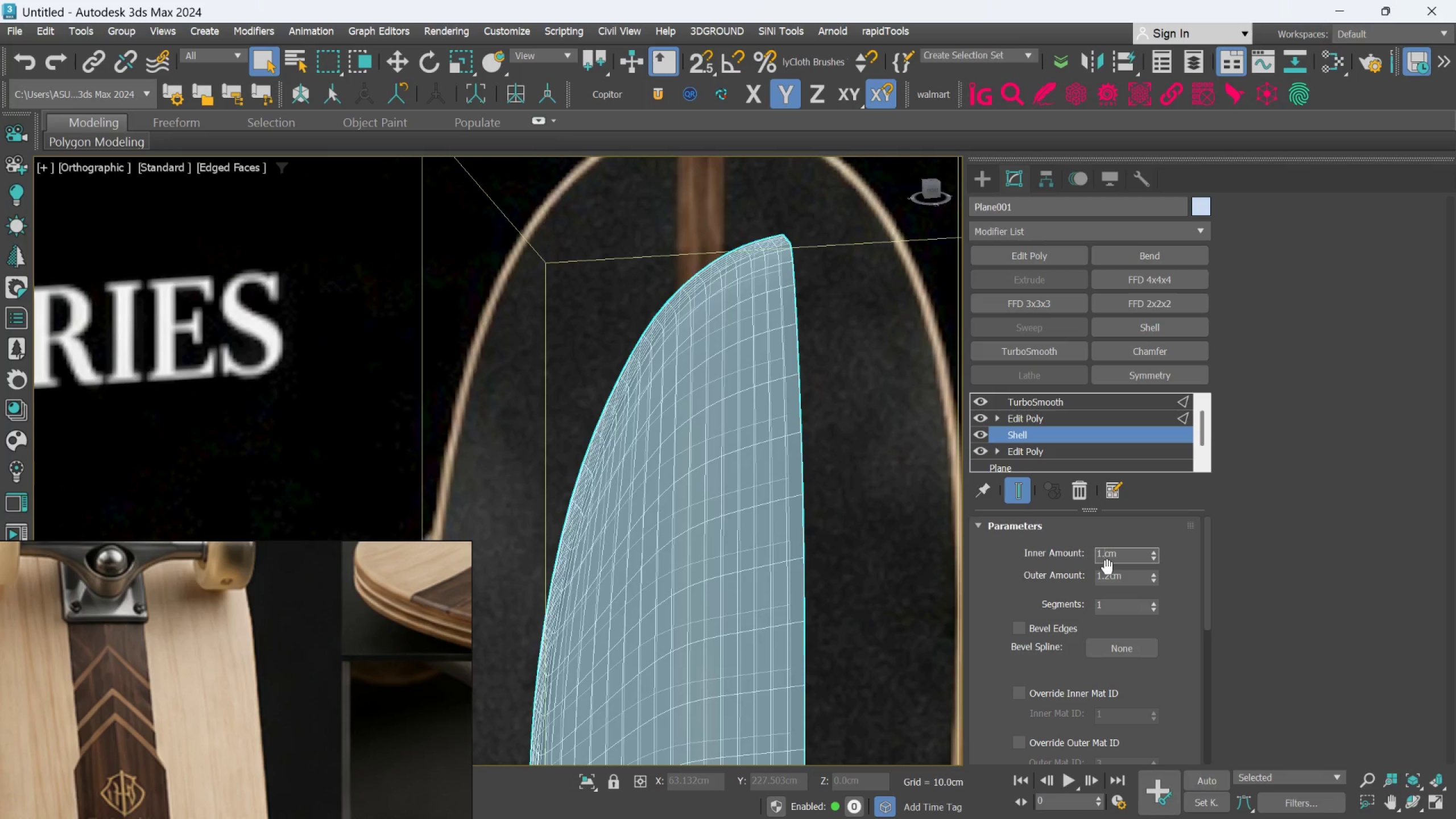 
key(3)
 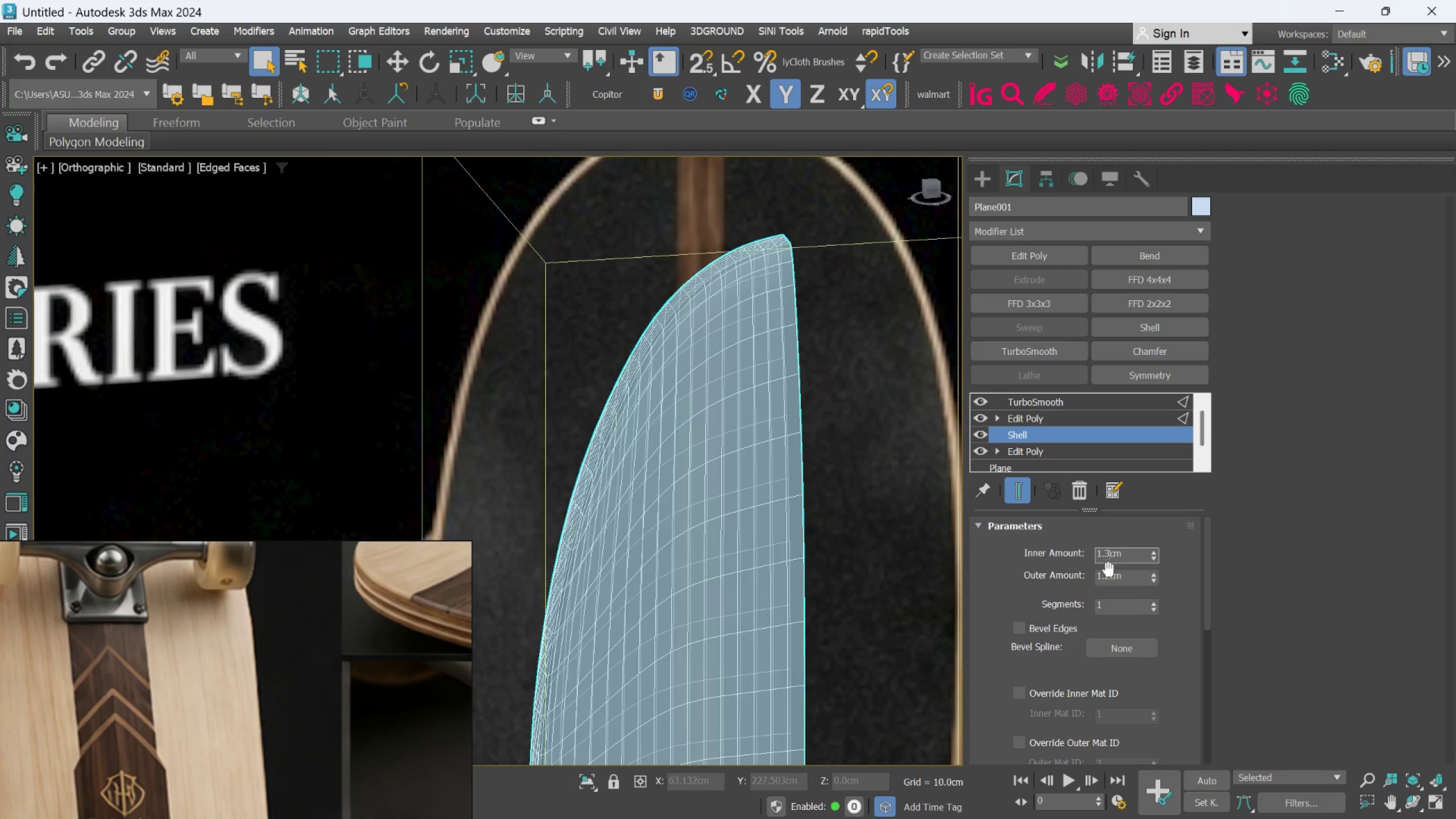 
left_click([1108, 577])
 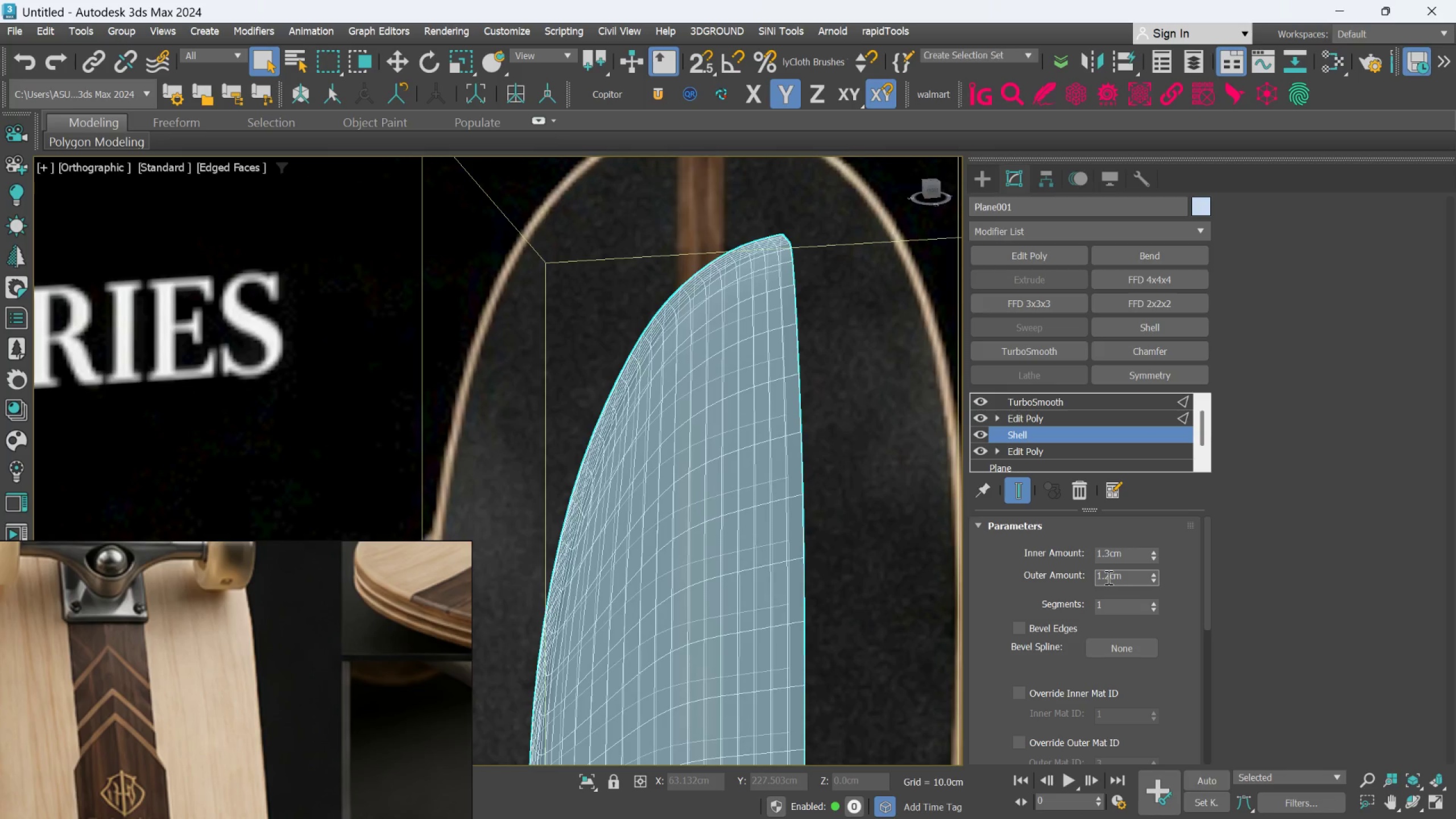 
key(Backspace)
 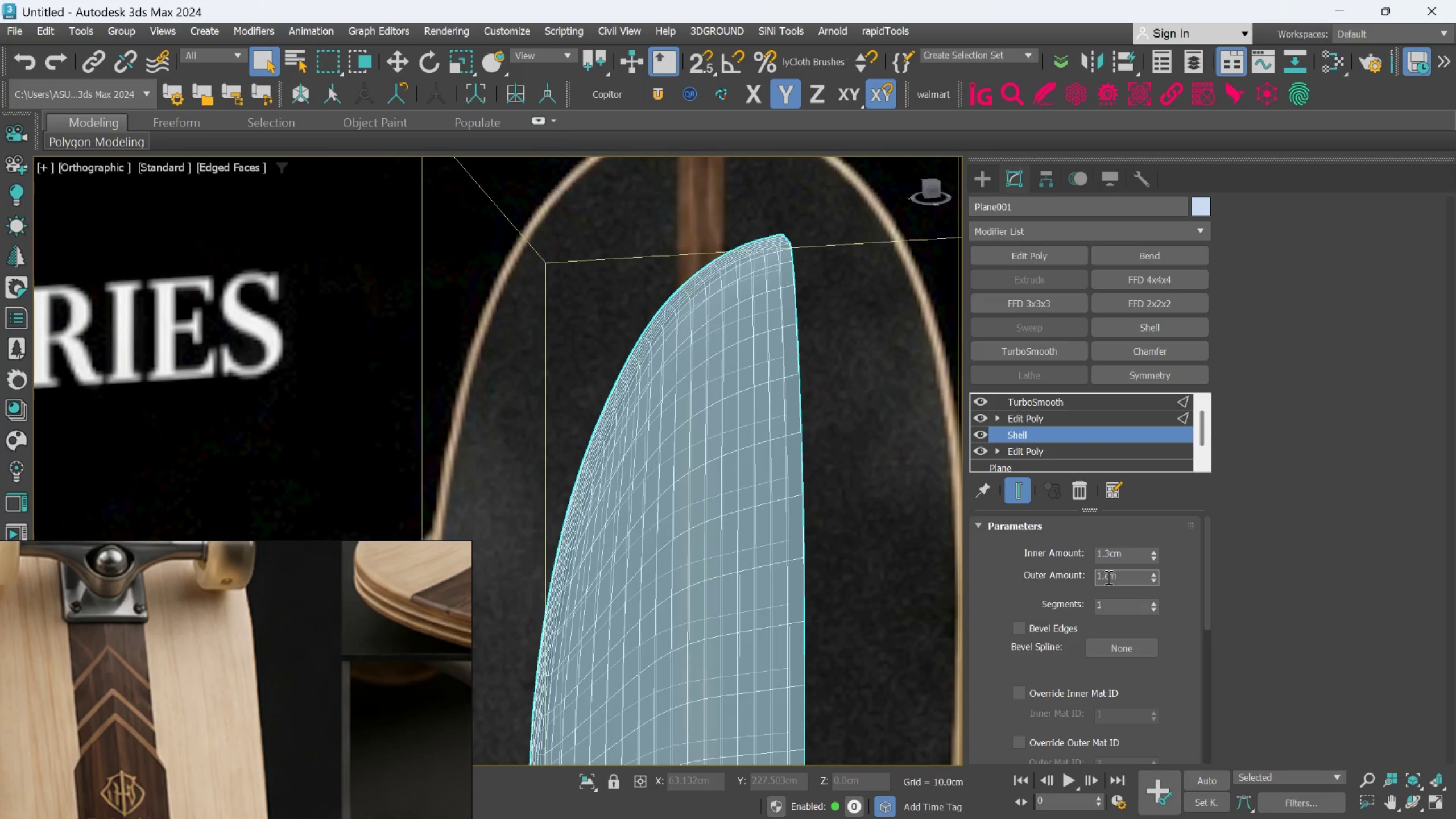 
key(3)
 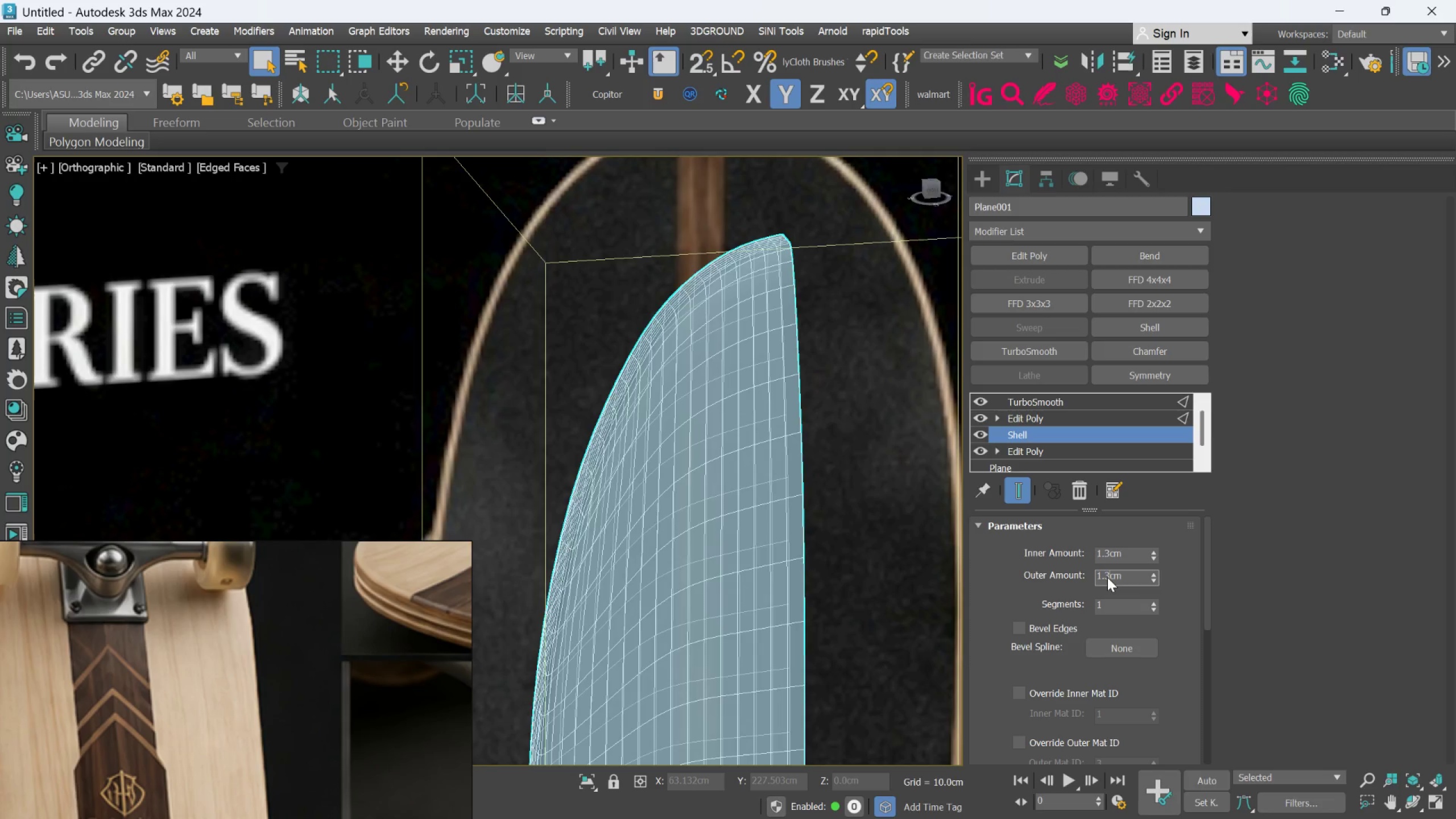 
key(Enter)
 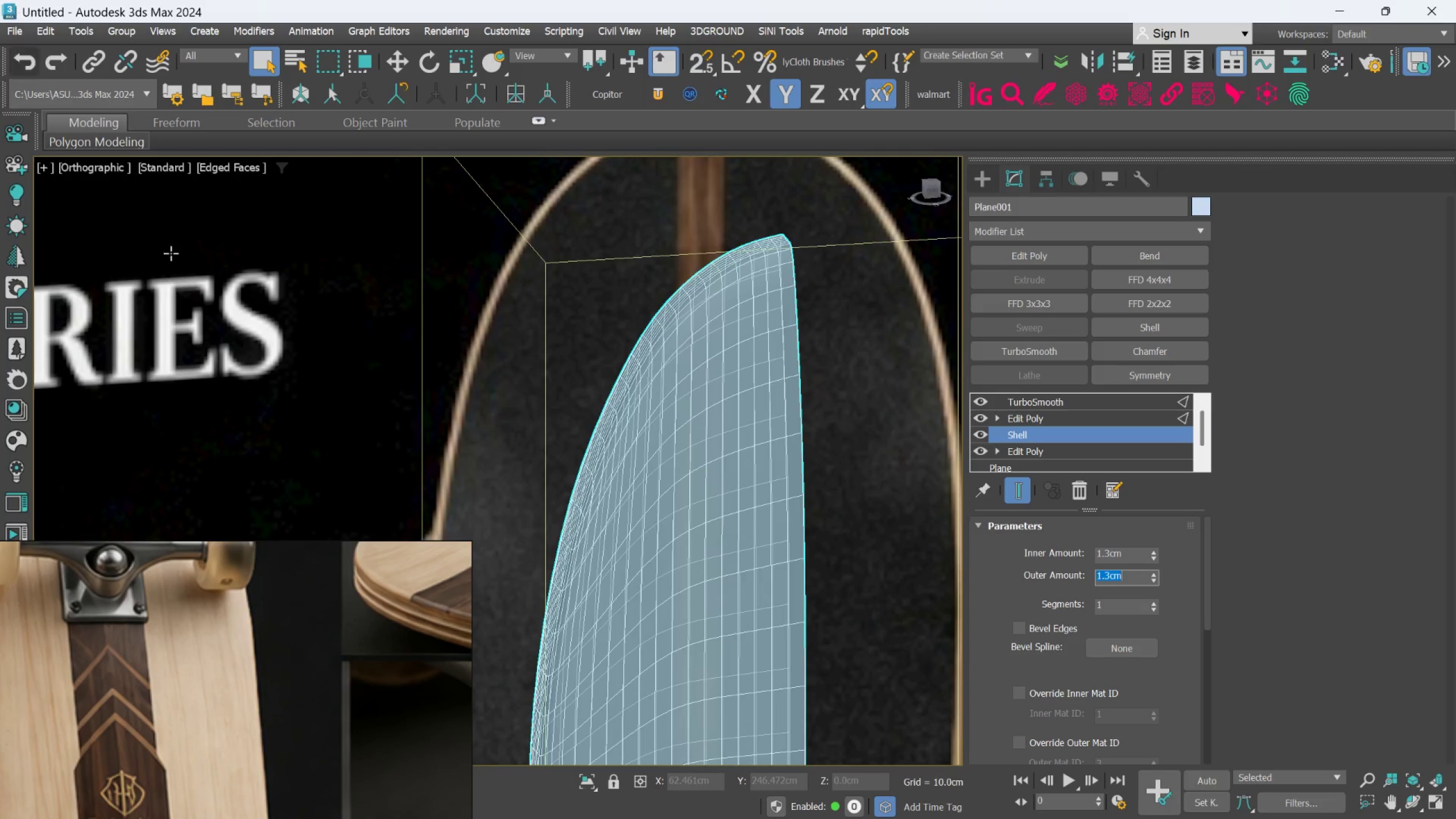 
hold_key(key=AltLeft, duration=0.55)
 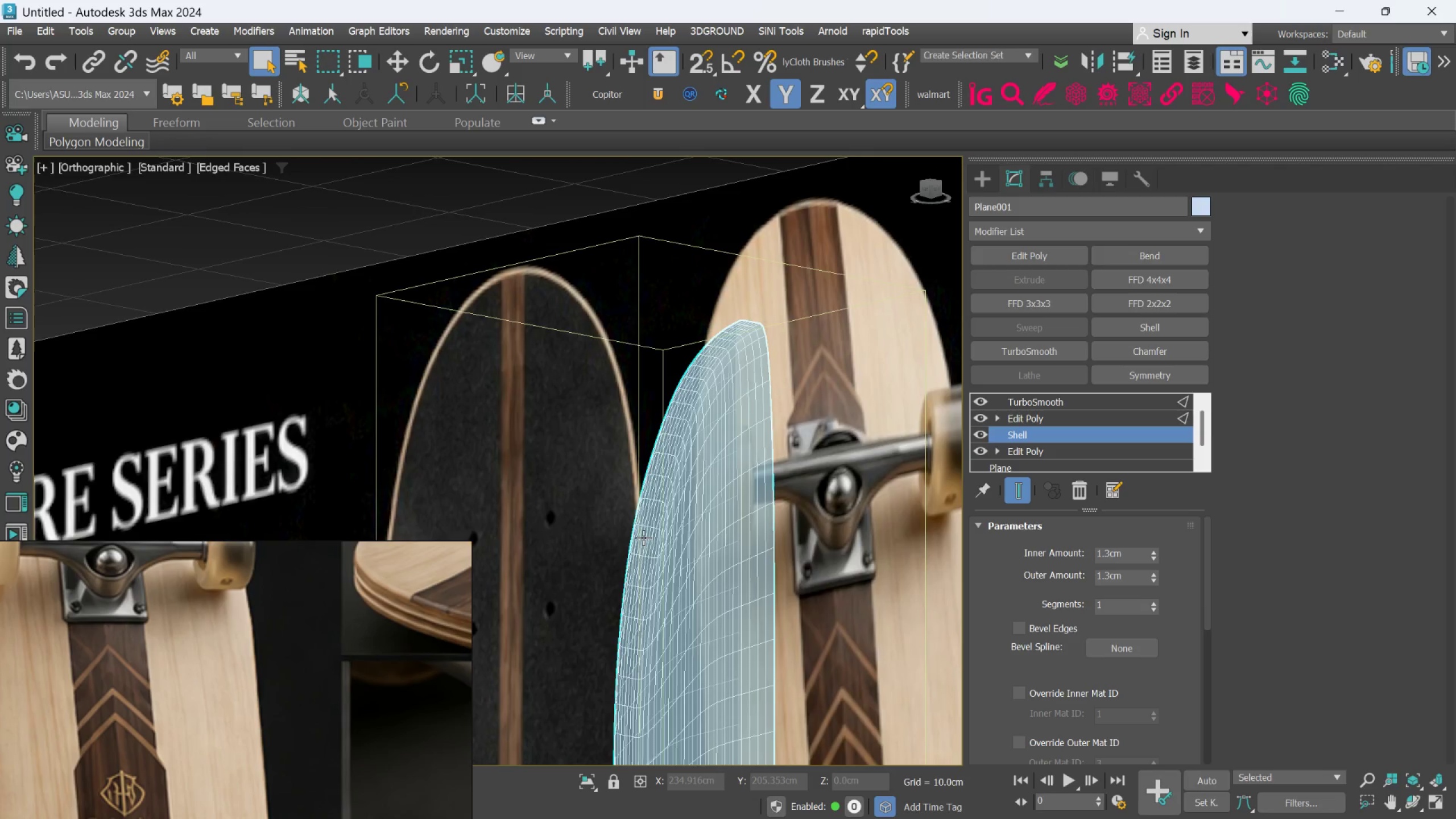 
scroll: coordinate [669, 550], scroll_direction: down, amount: 3.0
 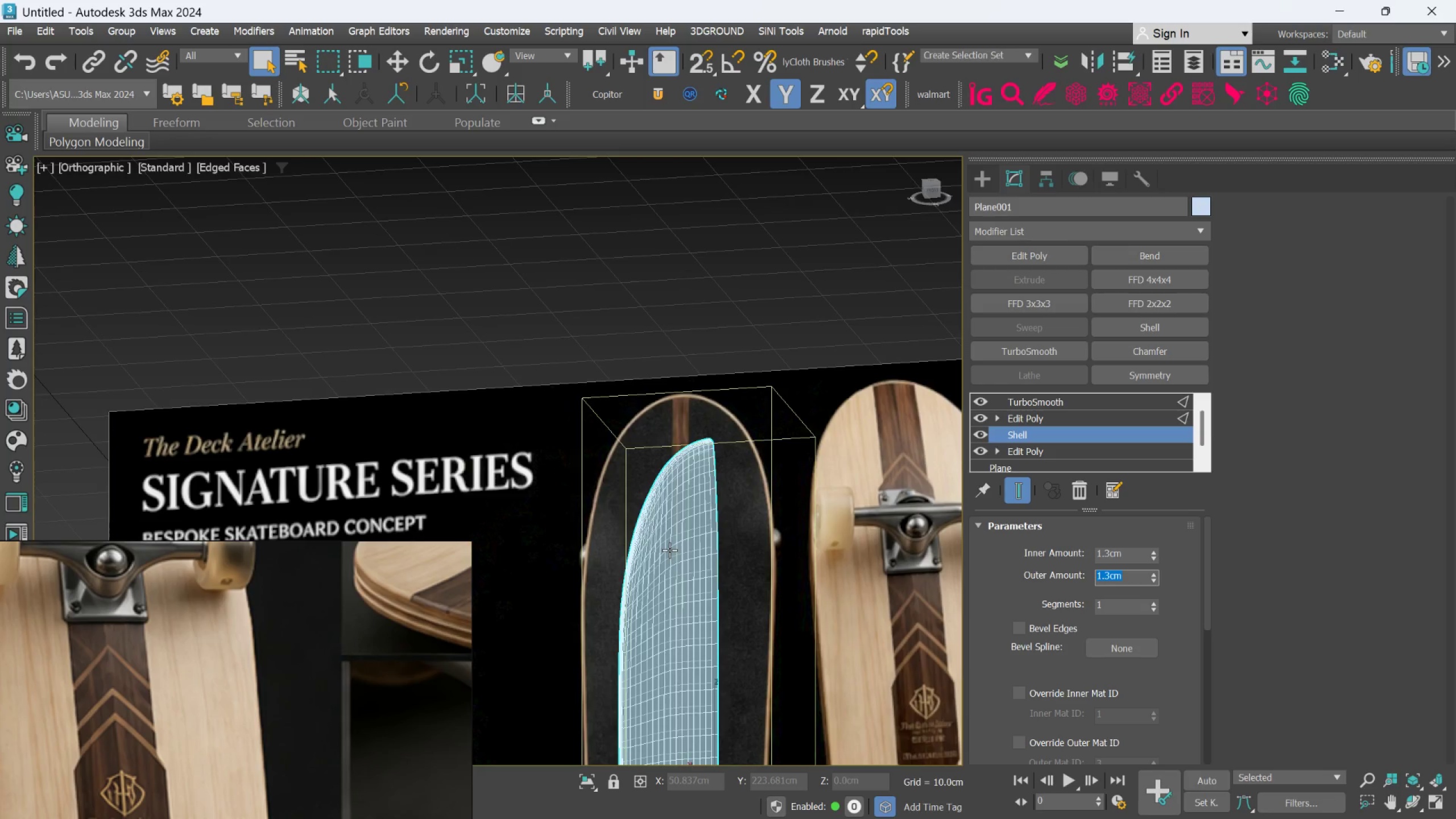 
hold_key(key=AltLeft, duration=1.52)
scroll: coordinate [644, 539], scroll_direction: up, amount: 2.0
 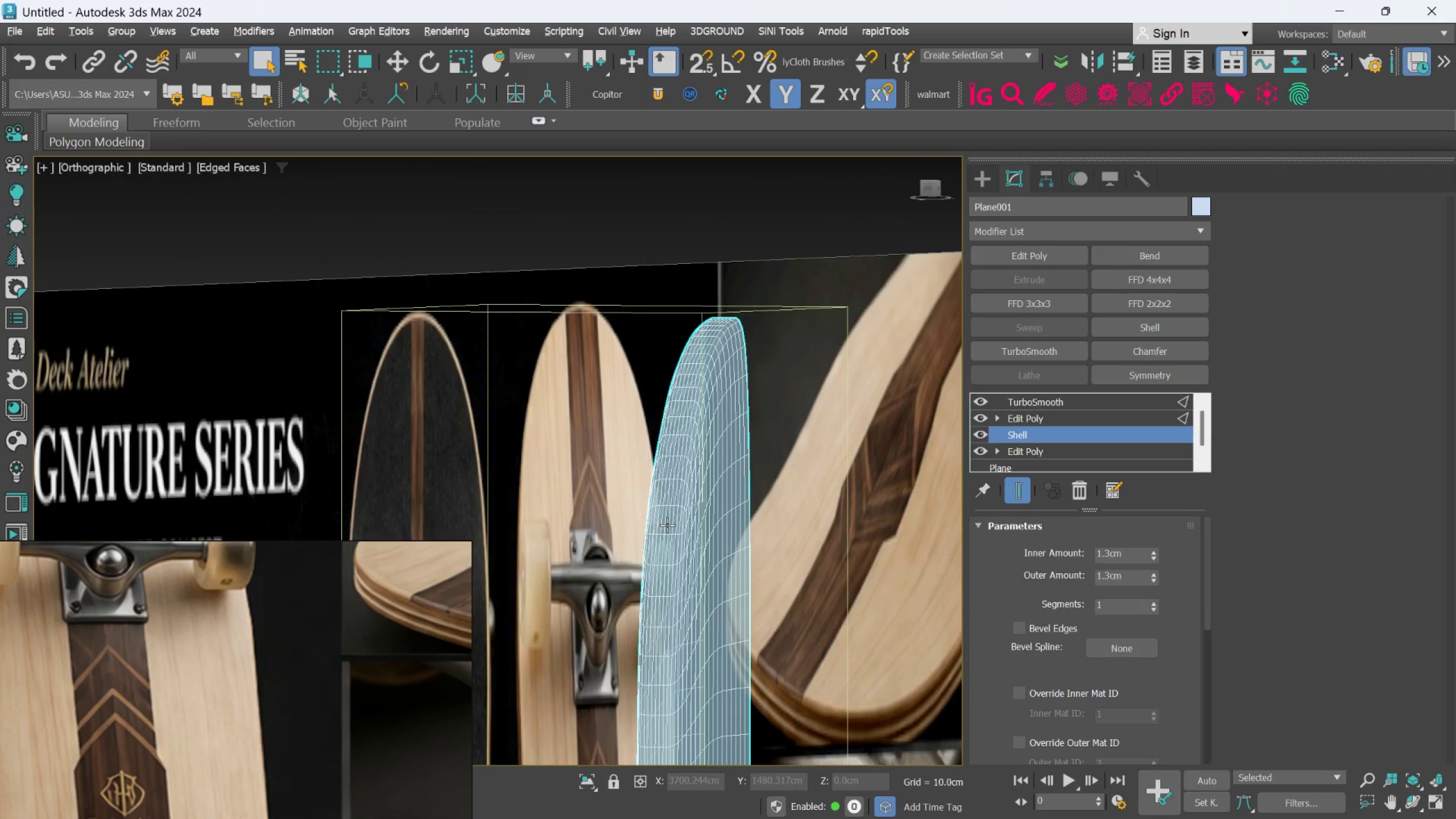 
hold_key(key=AltLeft, duration=0.75)
 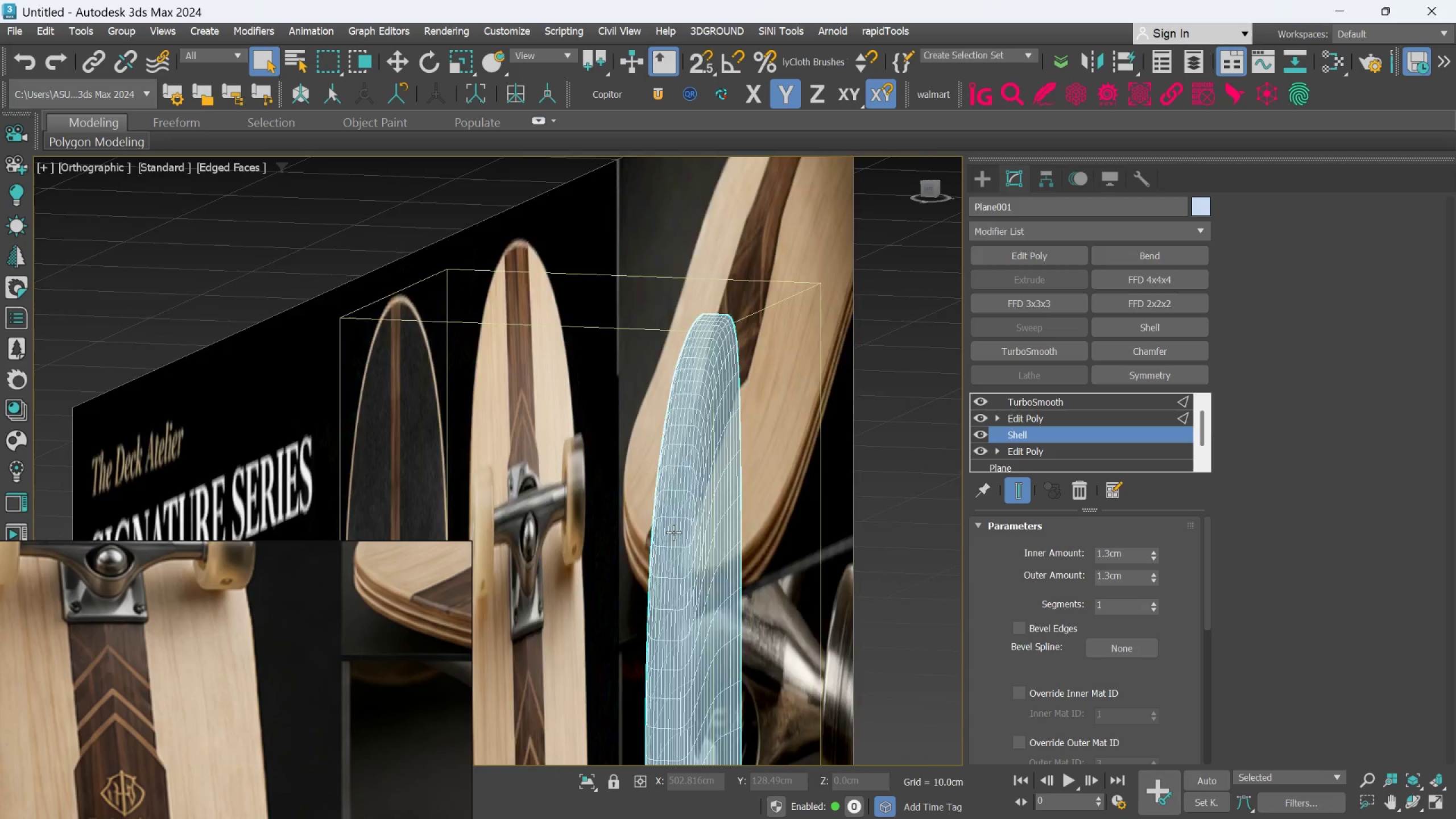 
hold_key(key=AltLeft, duration=1.51)
 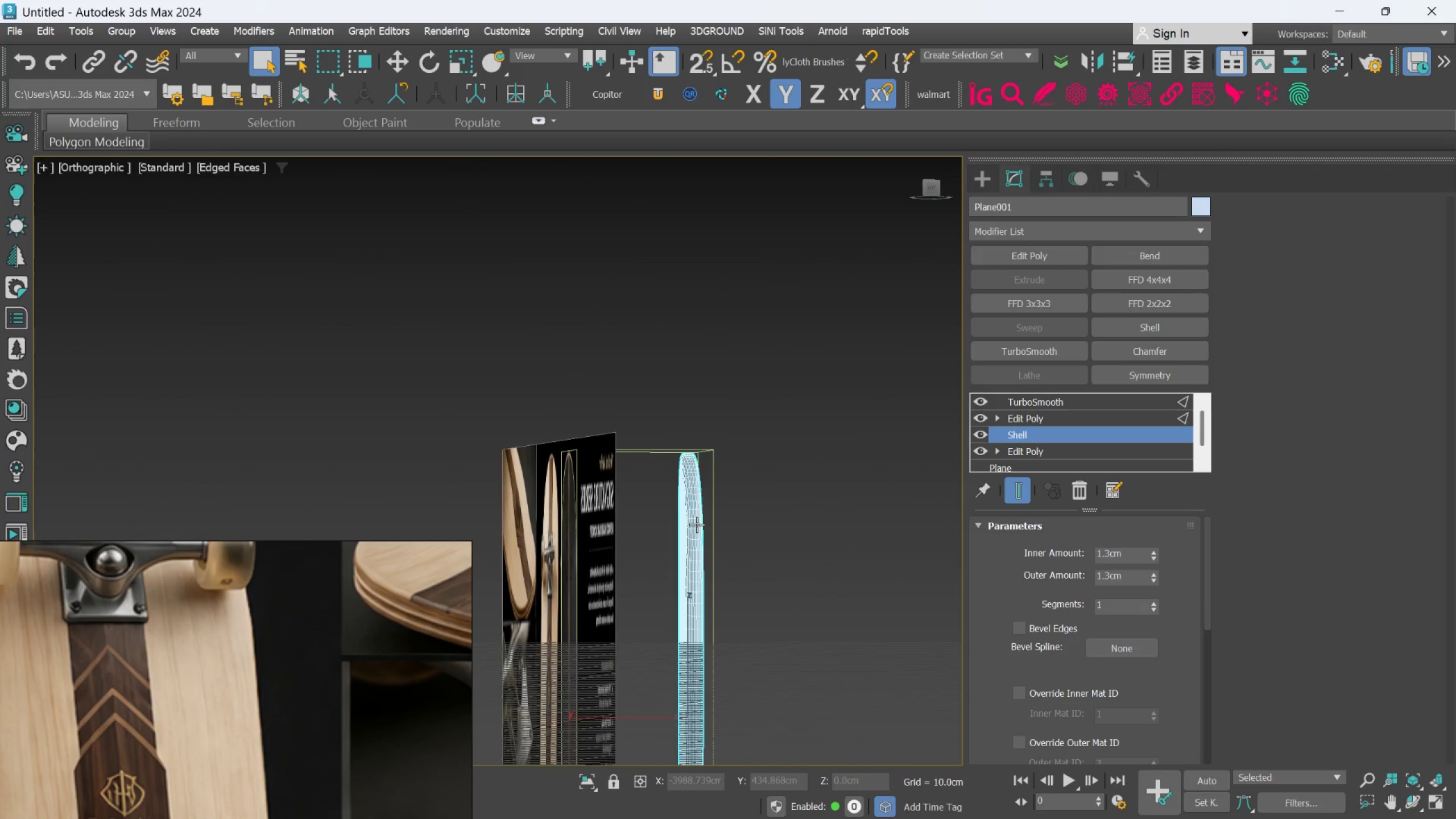 
scroll: coordinate [673, 532], scroll_direction: down, amount: 1.0
 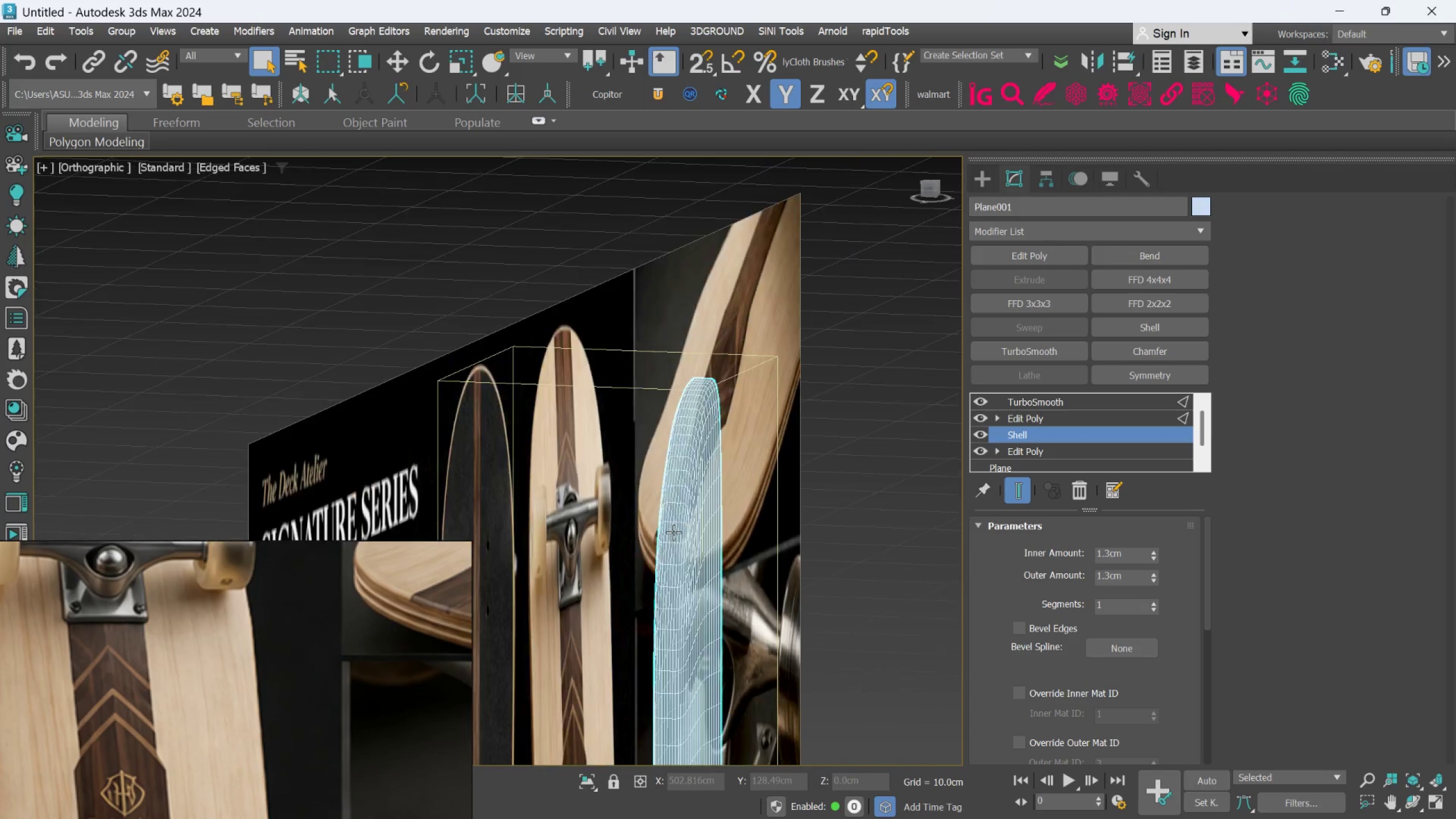 
key(Alt+AltLeft)
 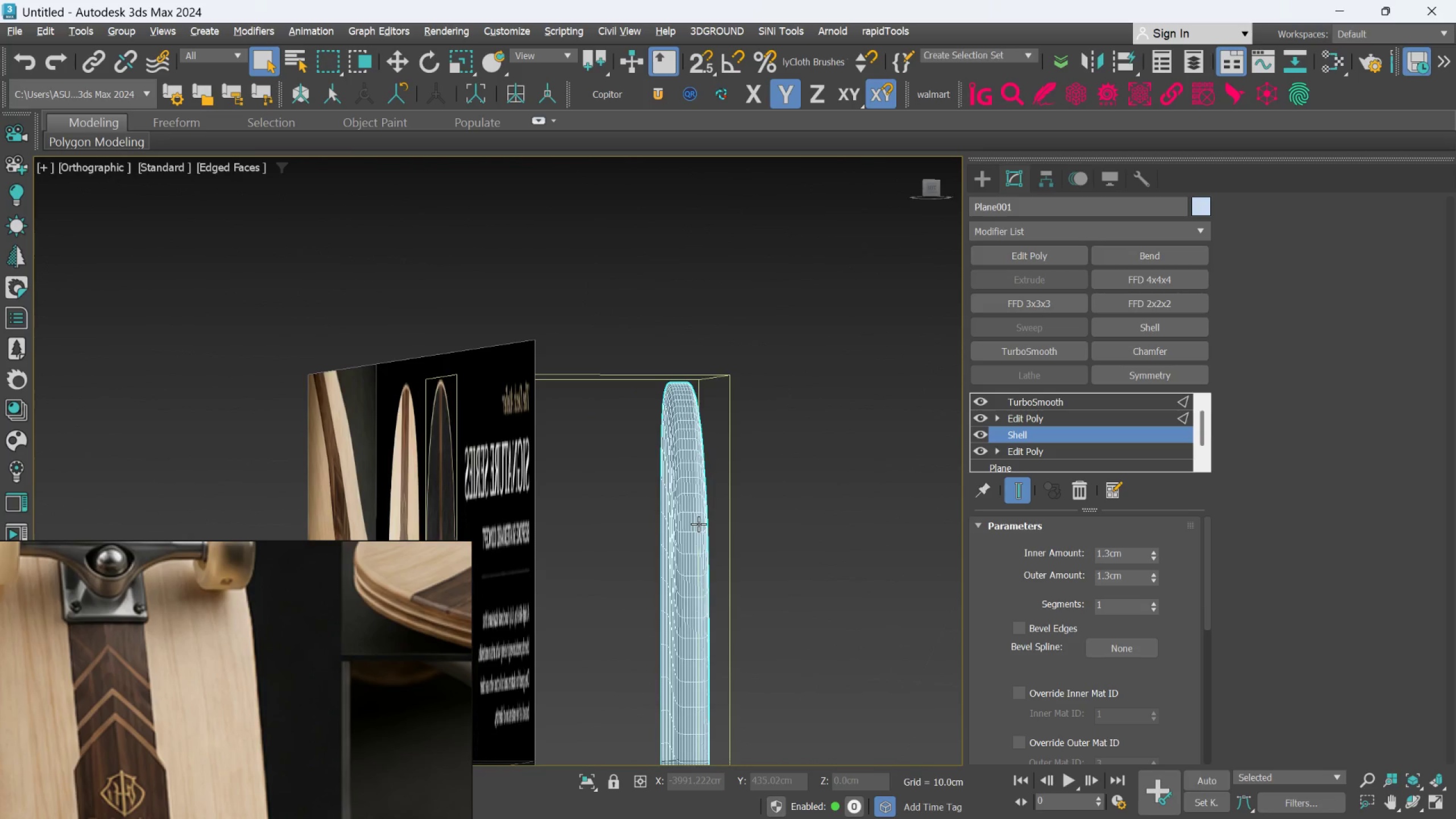 
key(Alt+AltLeft)
 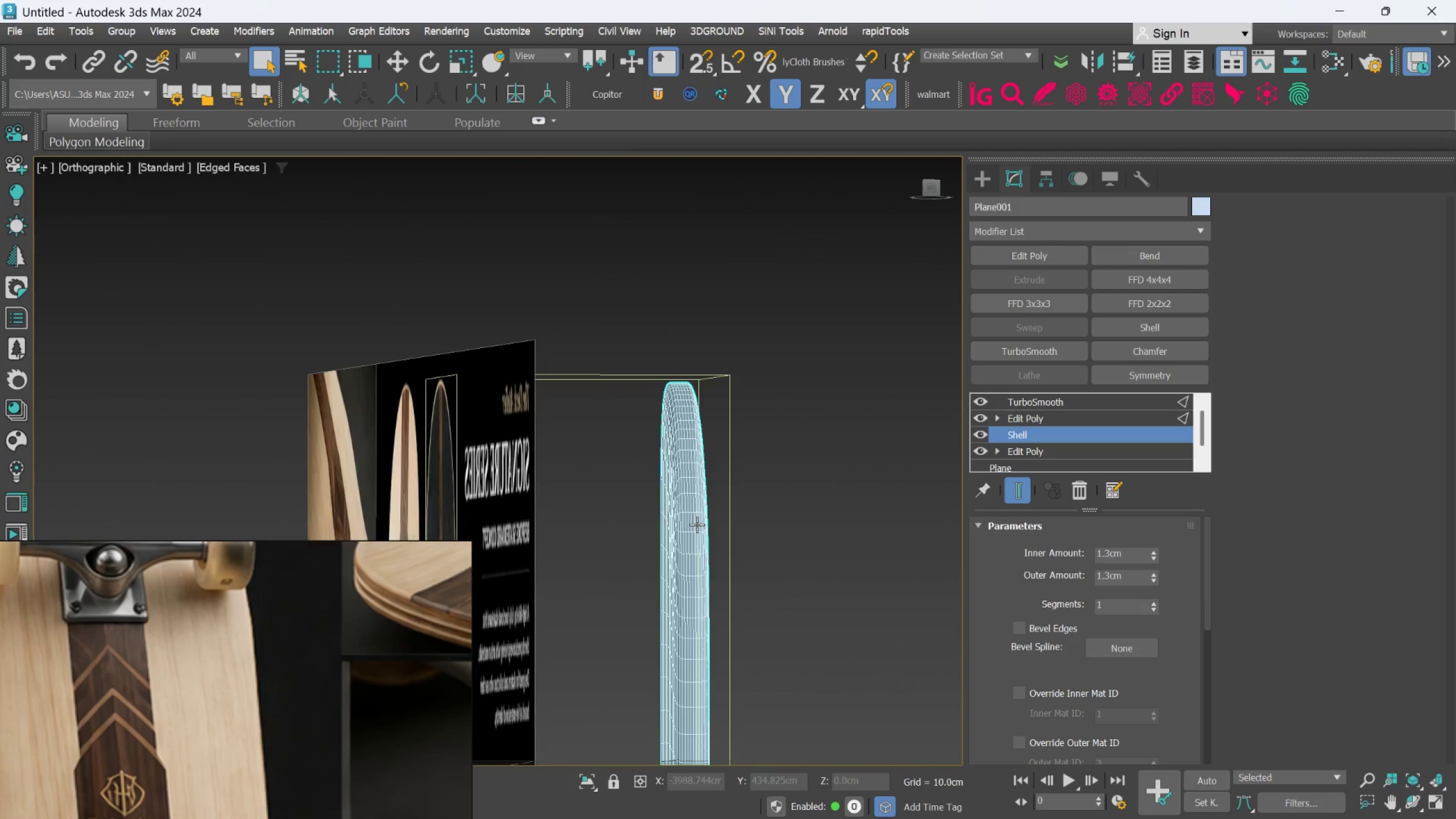 
hold_key(key=AltLeft, duration=1.14)
 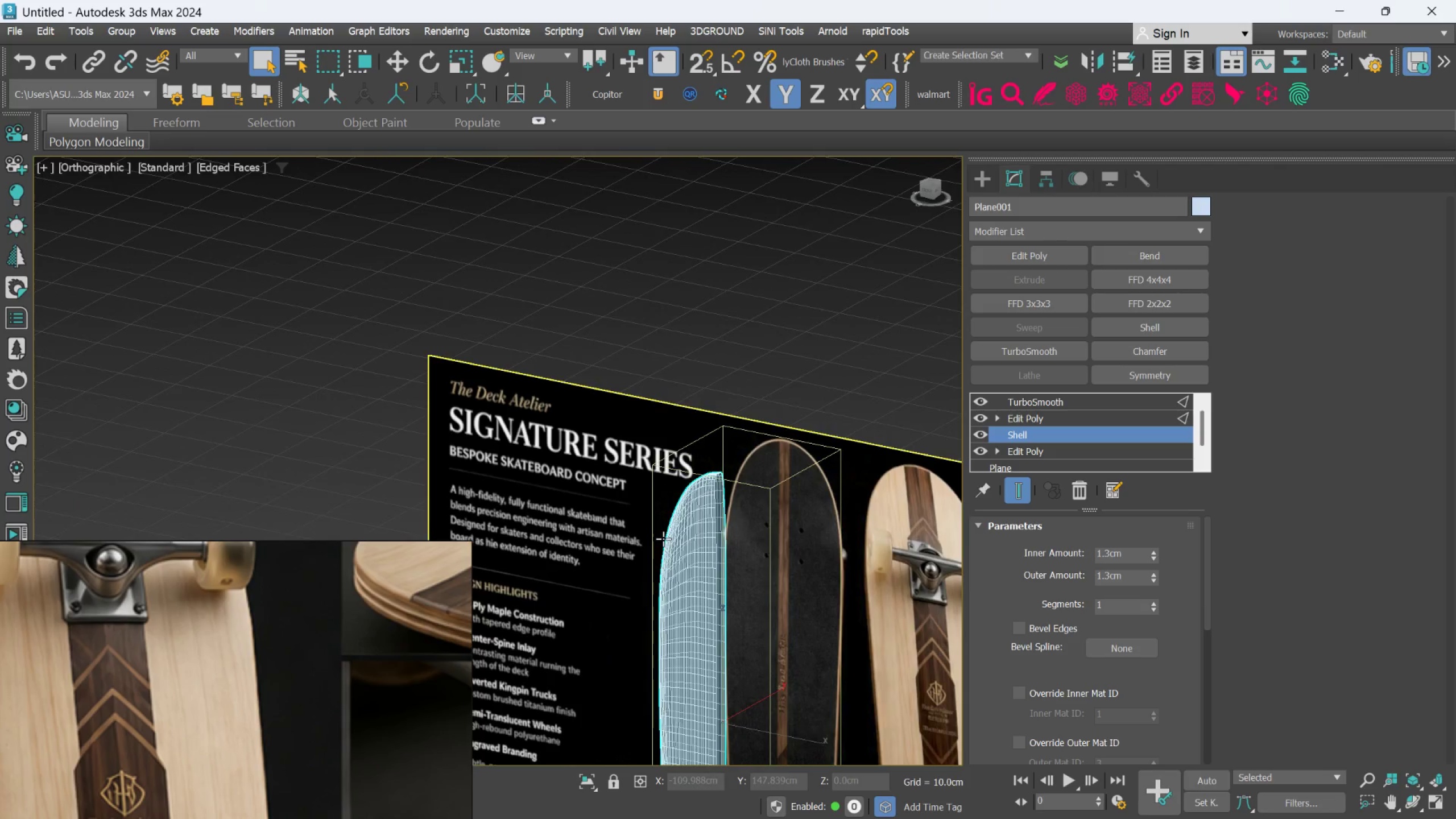 
scroll: coordinate [697, 524], scroll_direction: down, amount: 2.0
 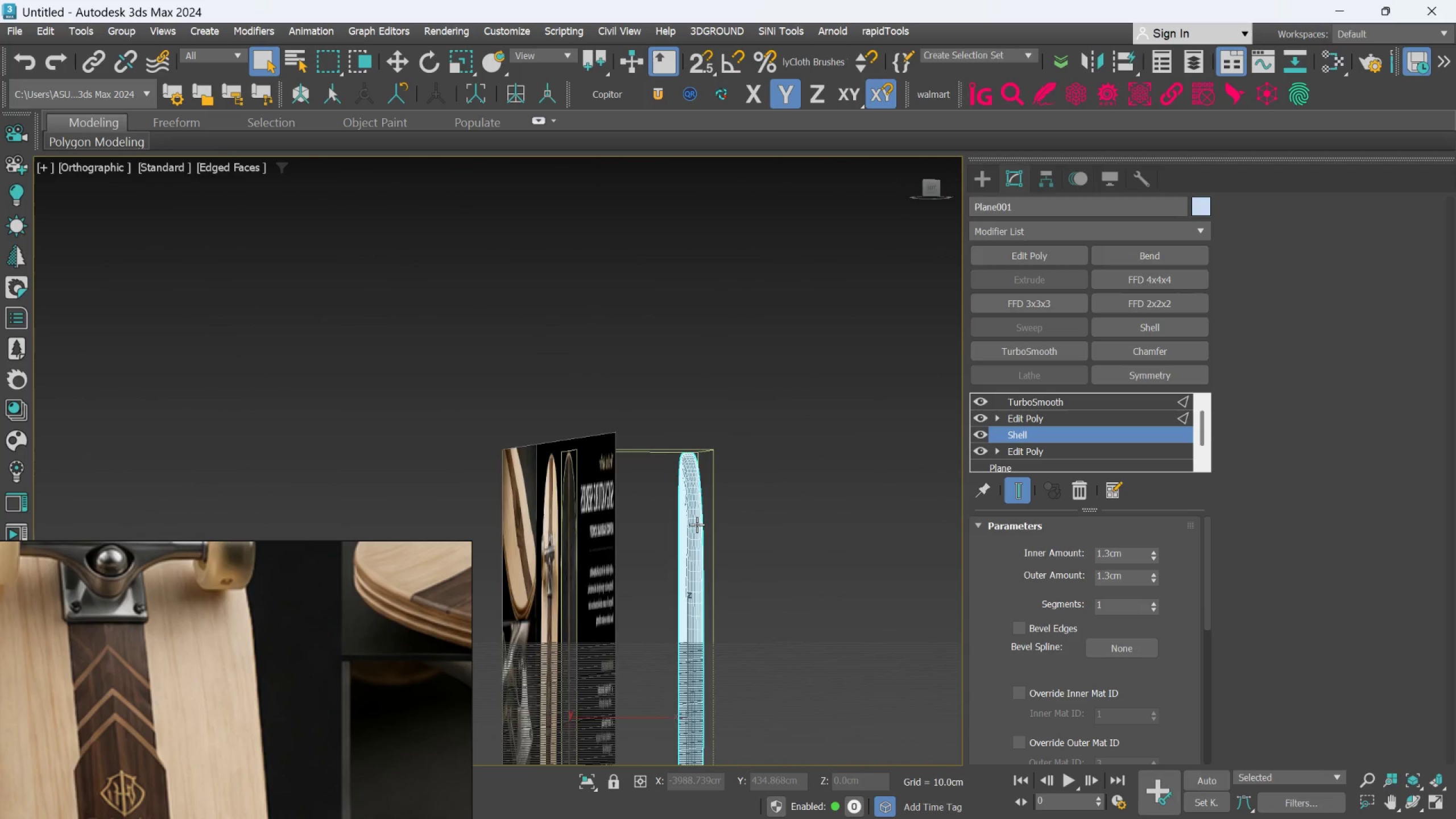 
hold_key(key=AltLeft, duration=0.56)
 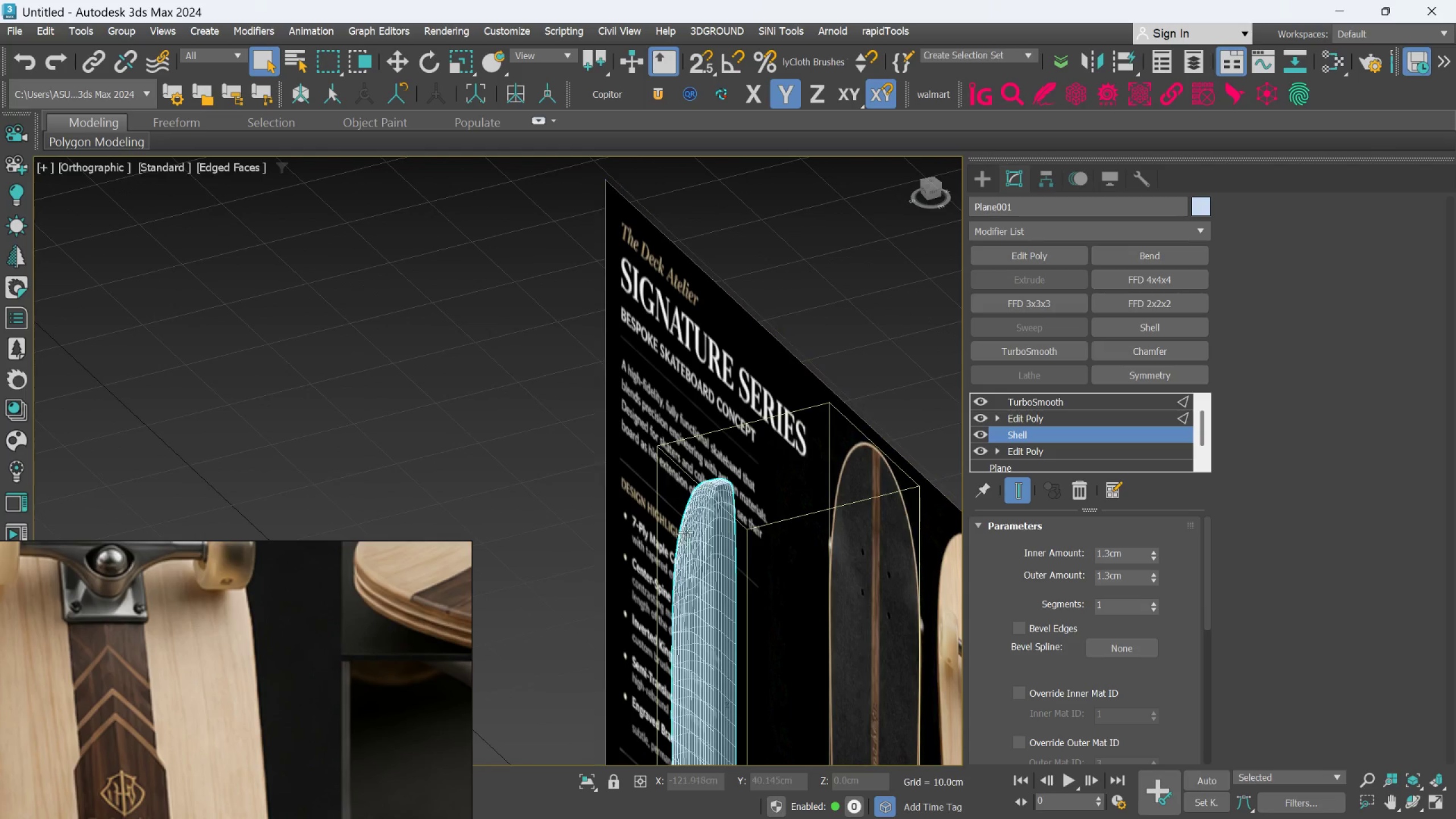 
scroll: coordinate [664, 539], scroll_direction: up, amount: 1.0
 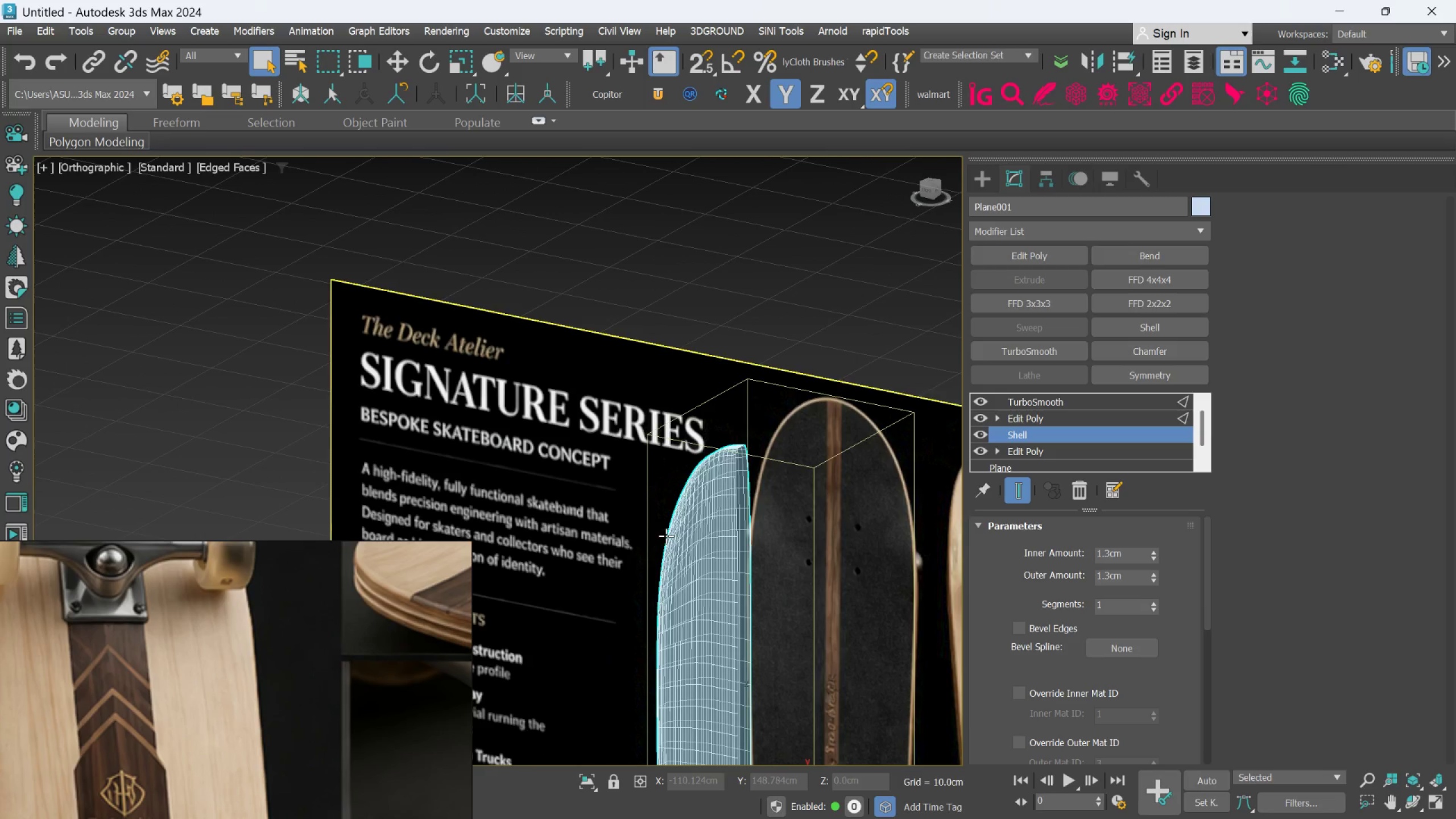 
key(Alt+AltLeft)
 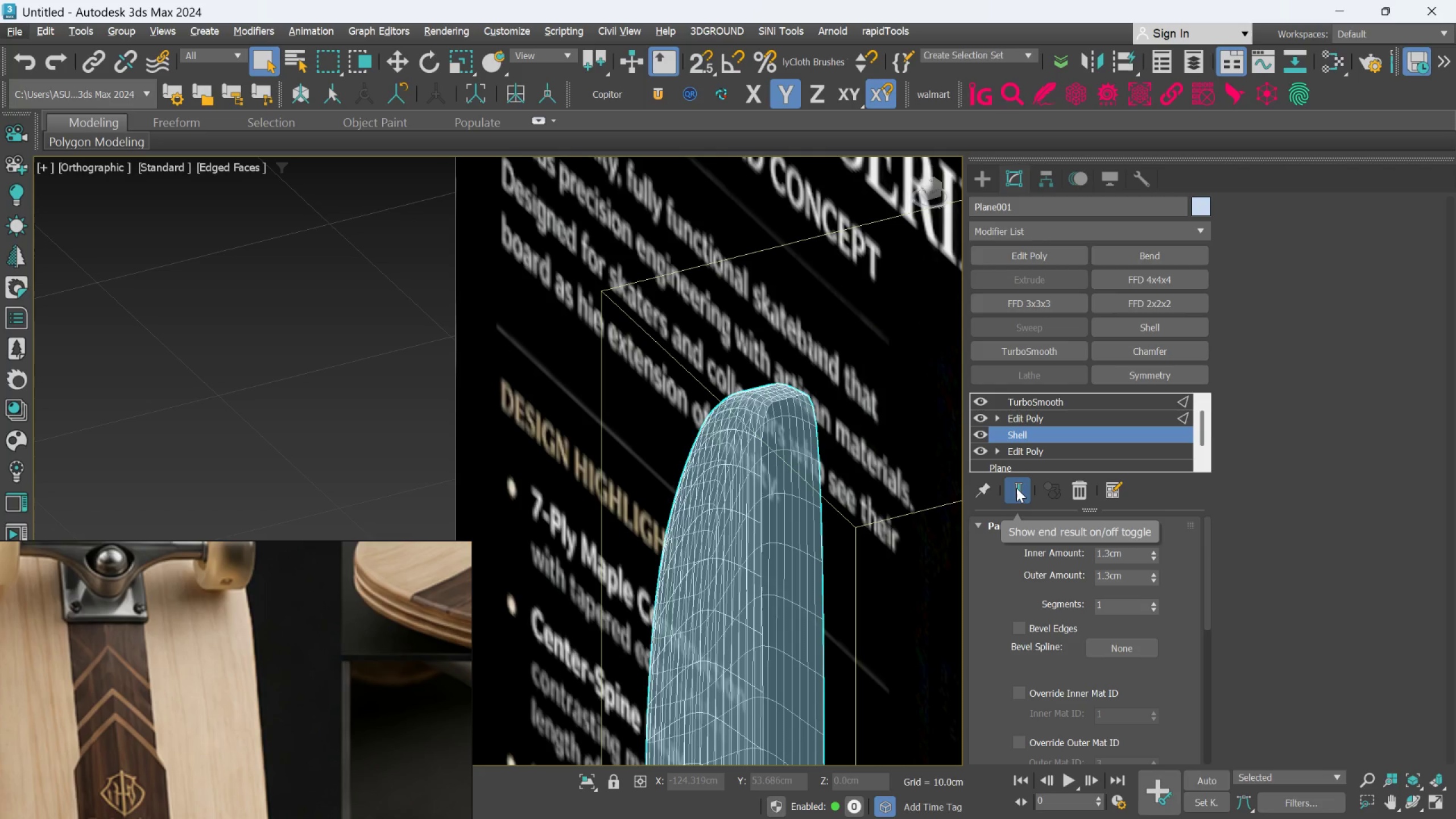 
scroll: coordinate [688, 530], scroll_direction: up, amount: 3.0
 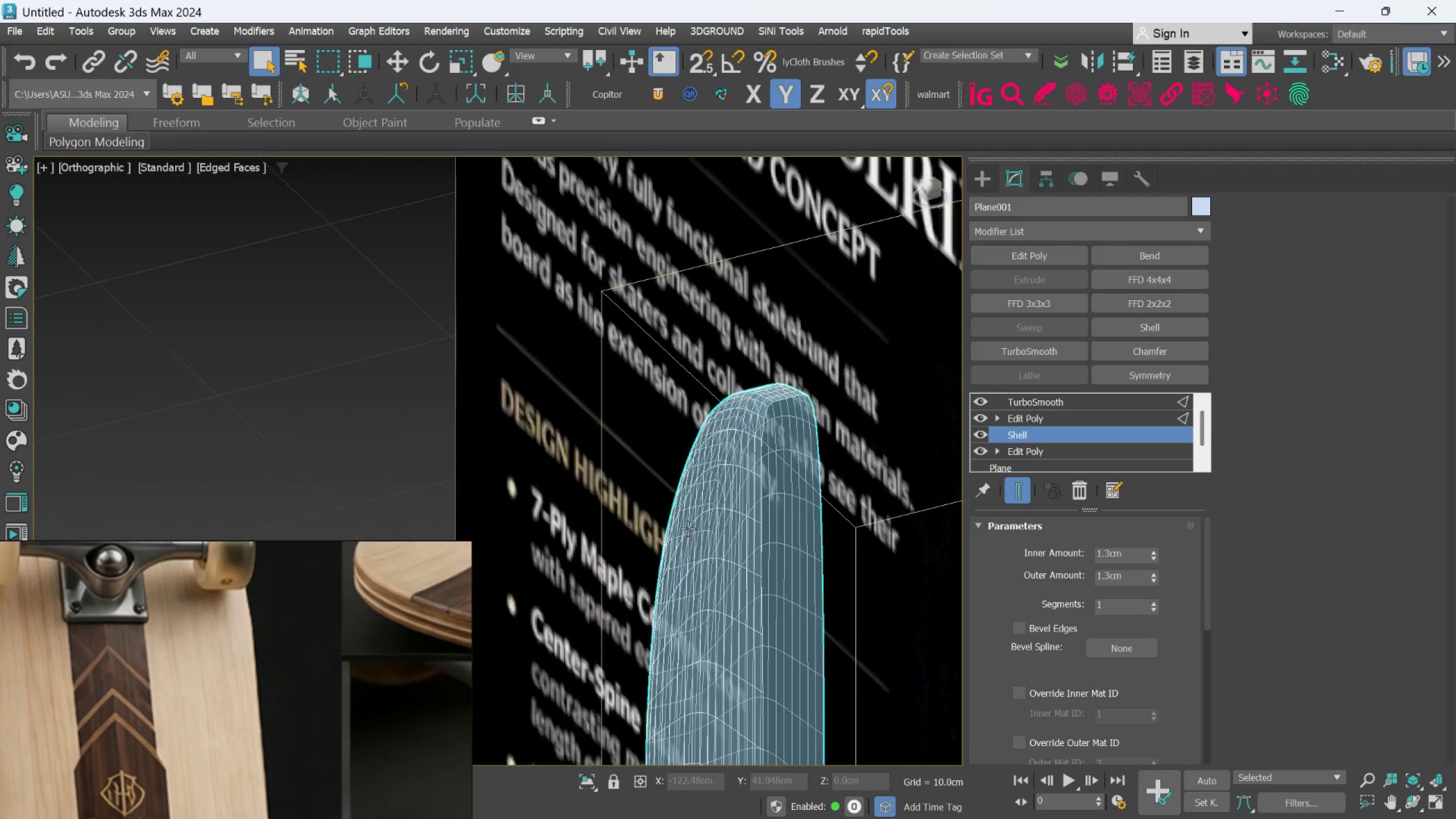 
left_click([1016, 488])
 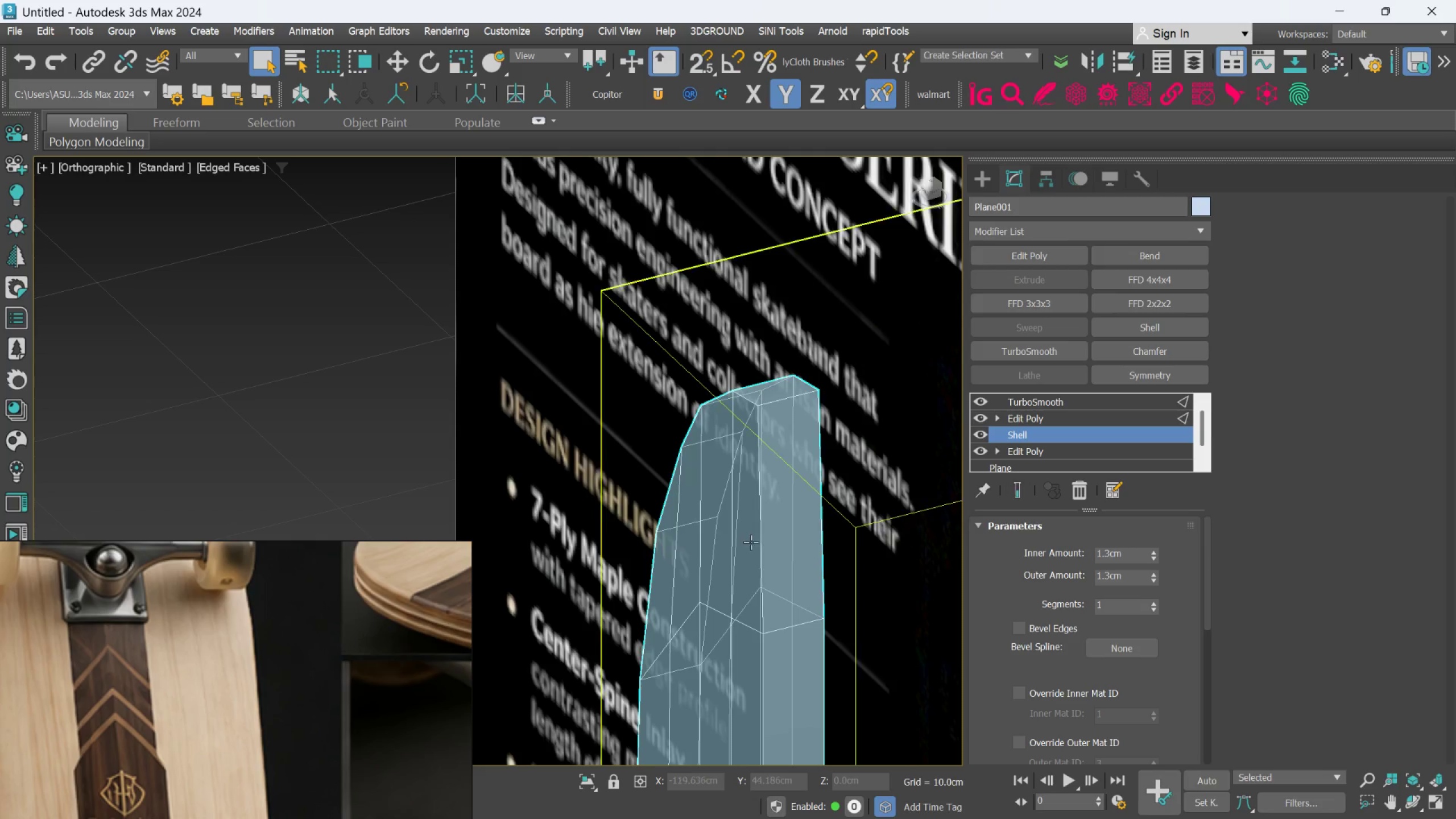 
hold_key(key=AltLeft, duration=1.39)
 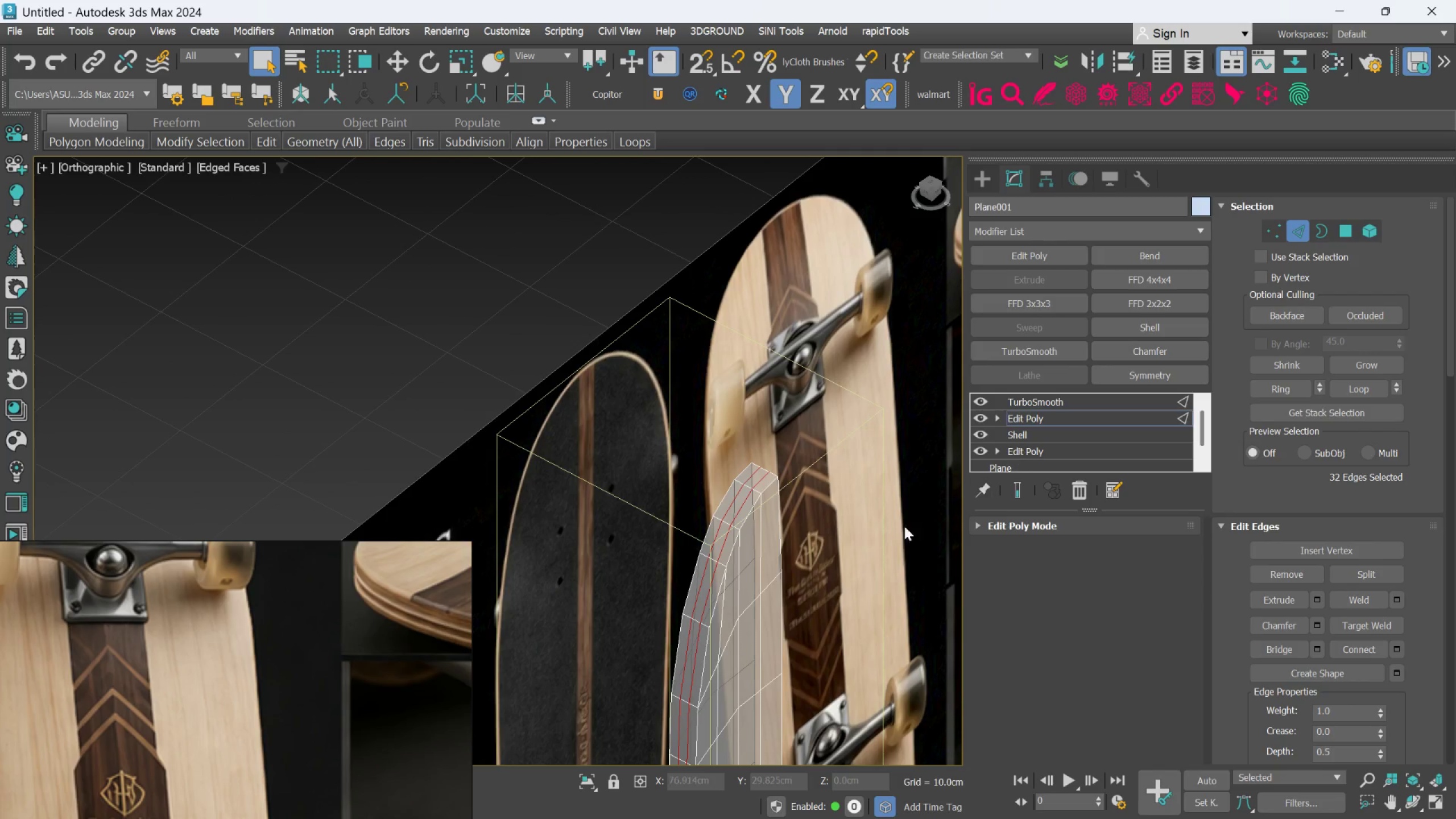 
scroll: coordinate [720, 542], scroll_direction: down, amount: 2.0
 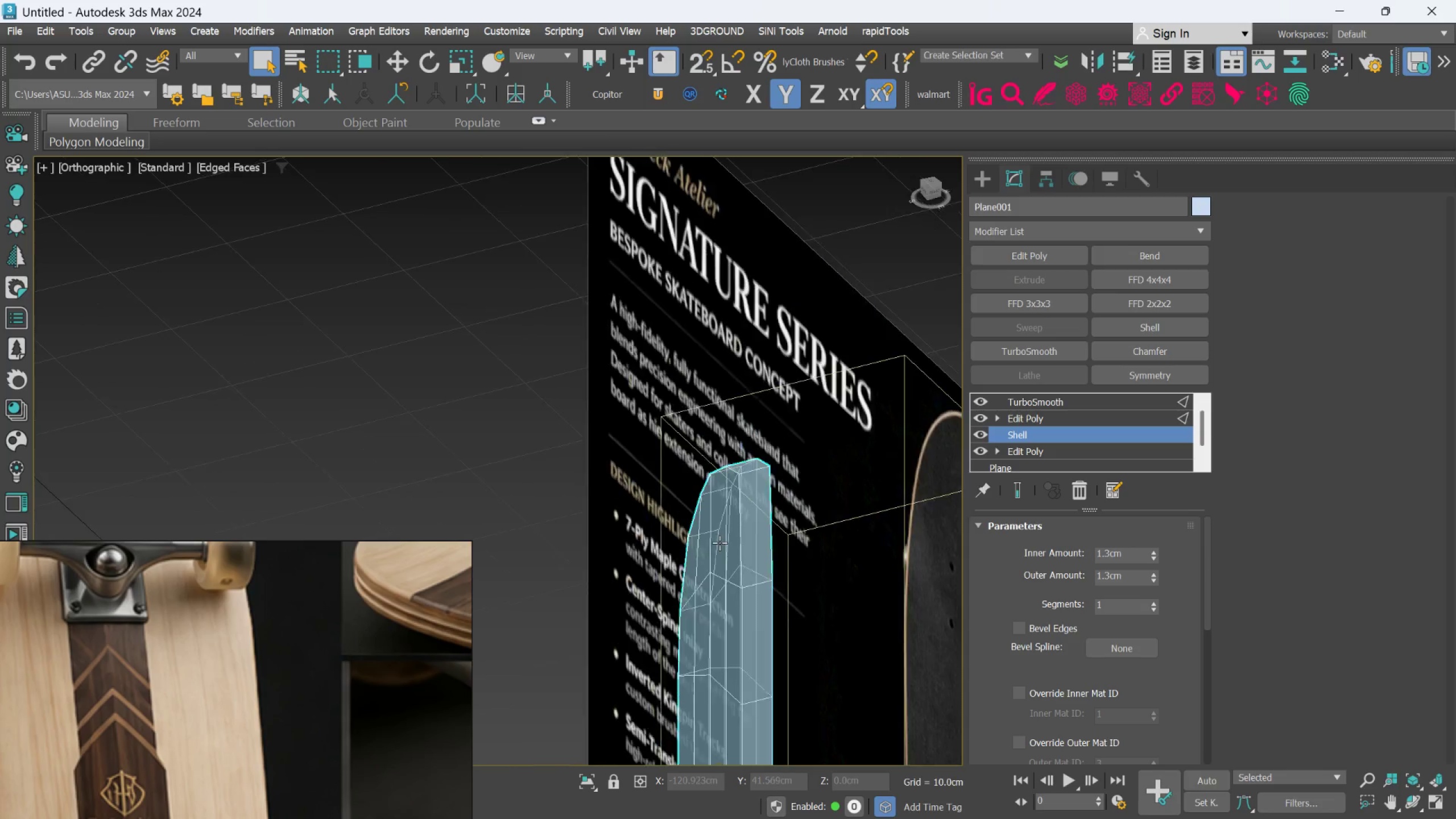 
scroll: coordinate [423, 628], scroll_direction: up, amount: 3.0
 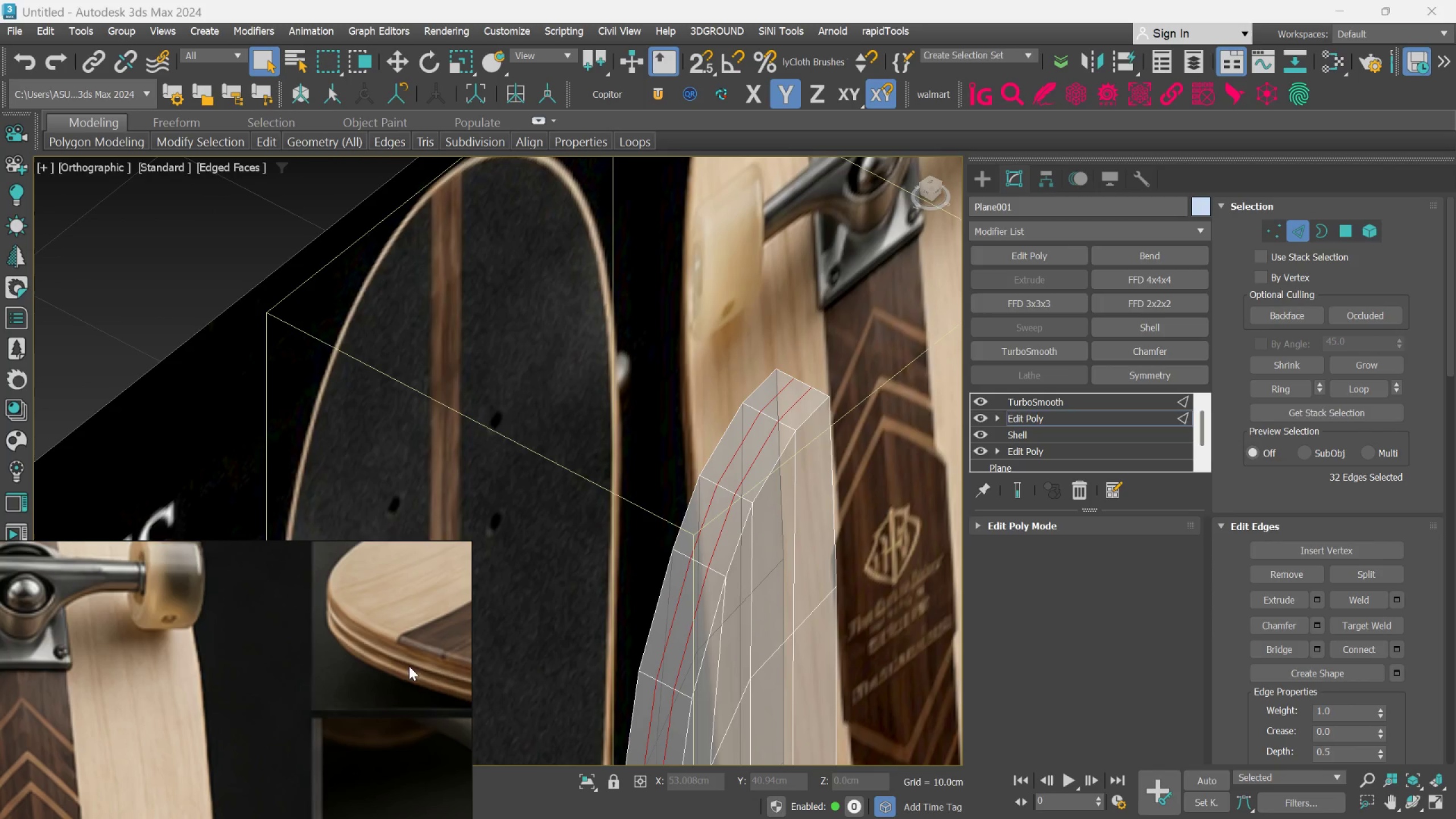 
scroll: coordinate [401, 669], scroll_direction: down, amount: 2.0
 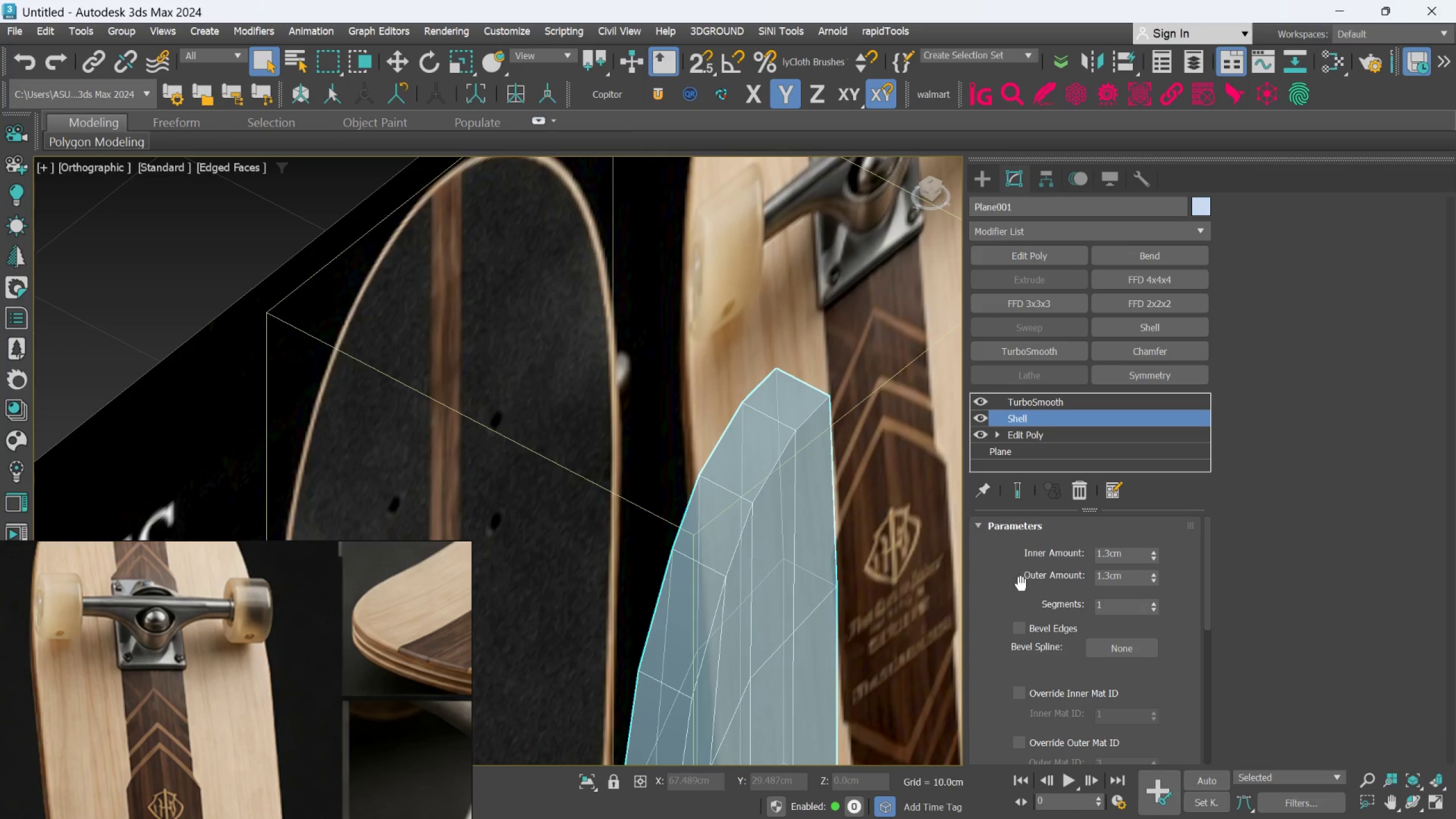 
wait(12.97)
 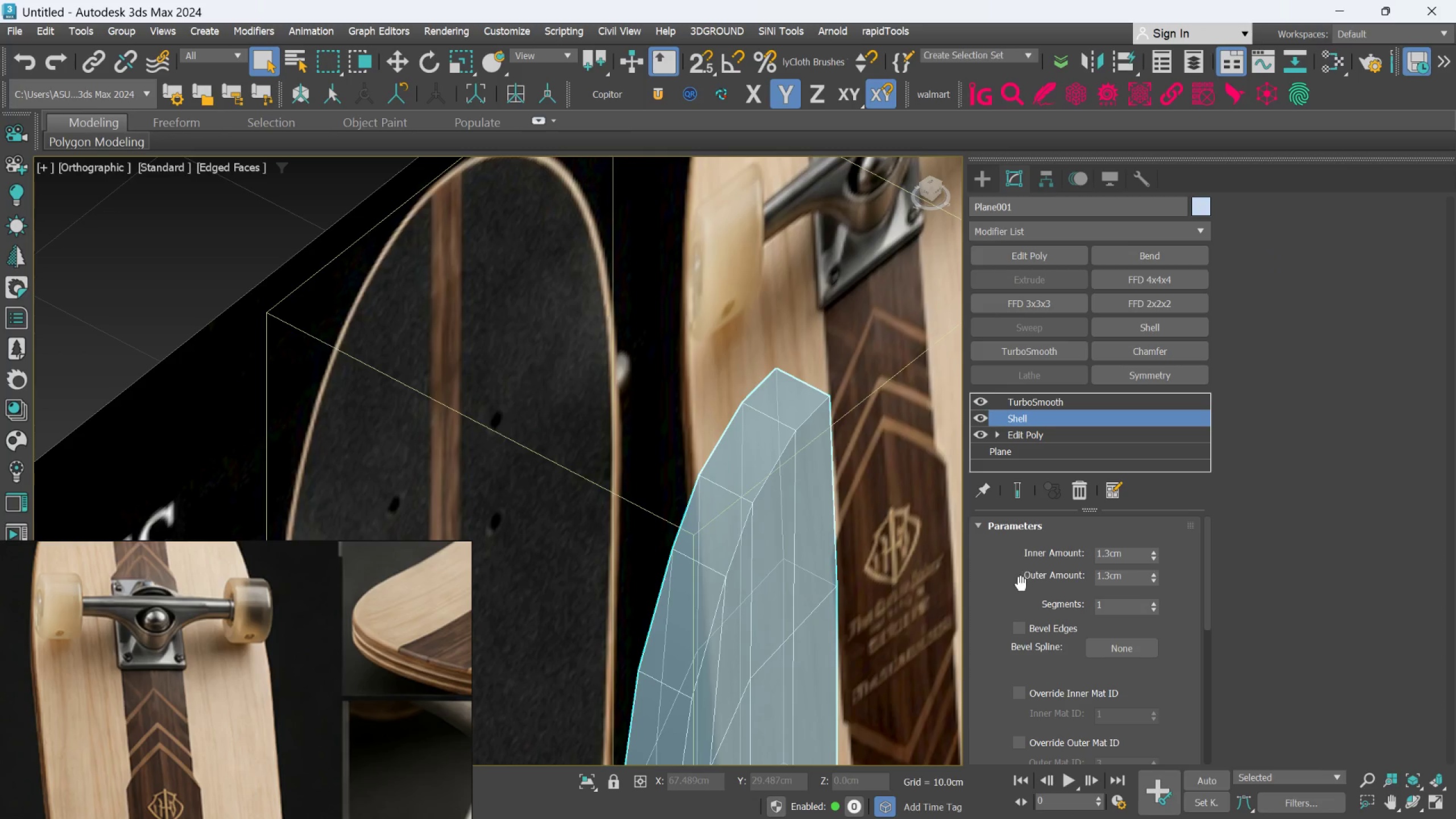 
left_click([1029, 501])
 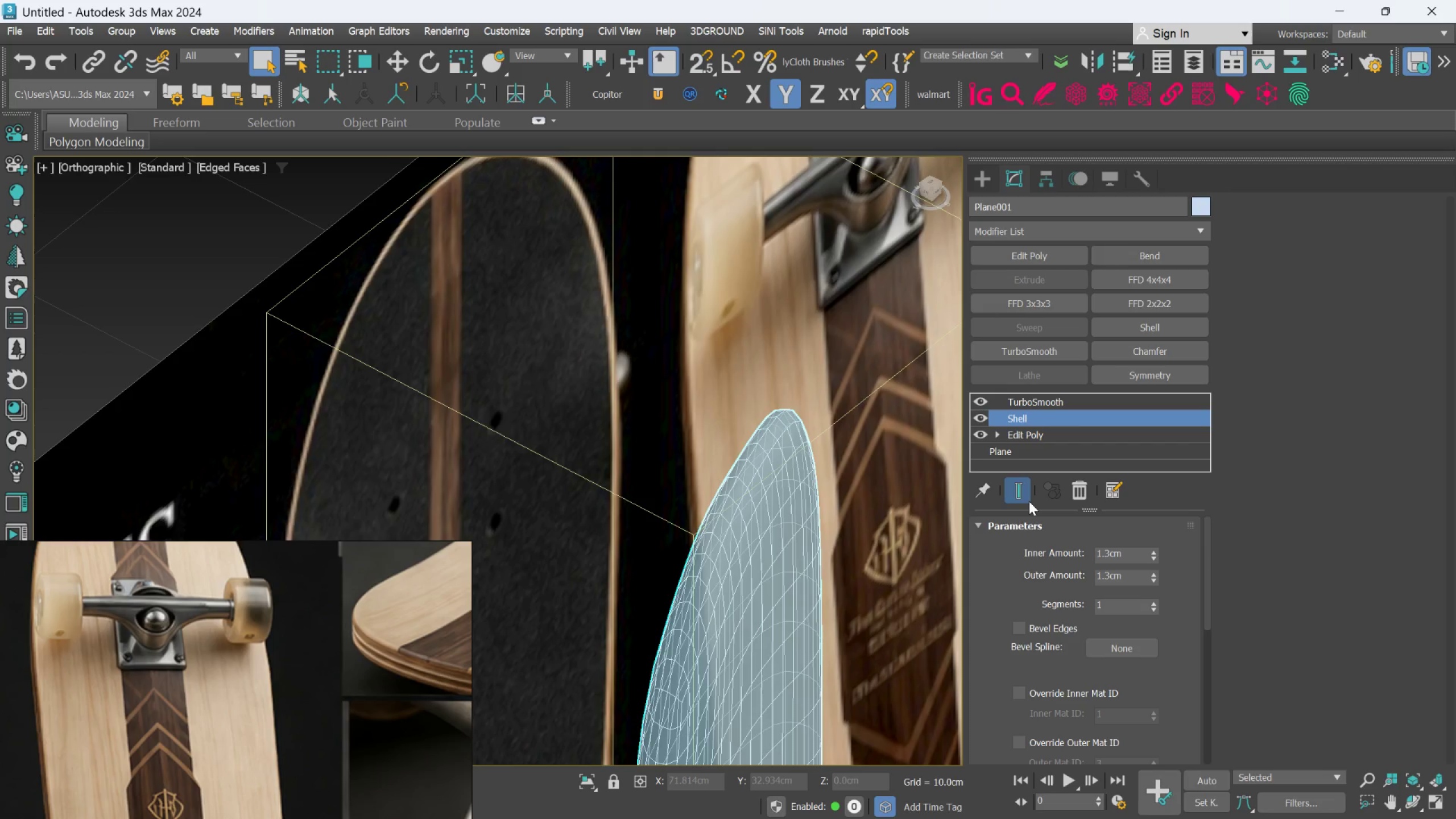 
left_click([1029, 501])
 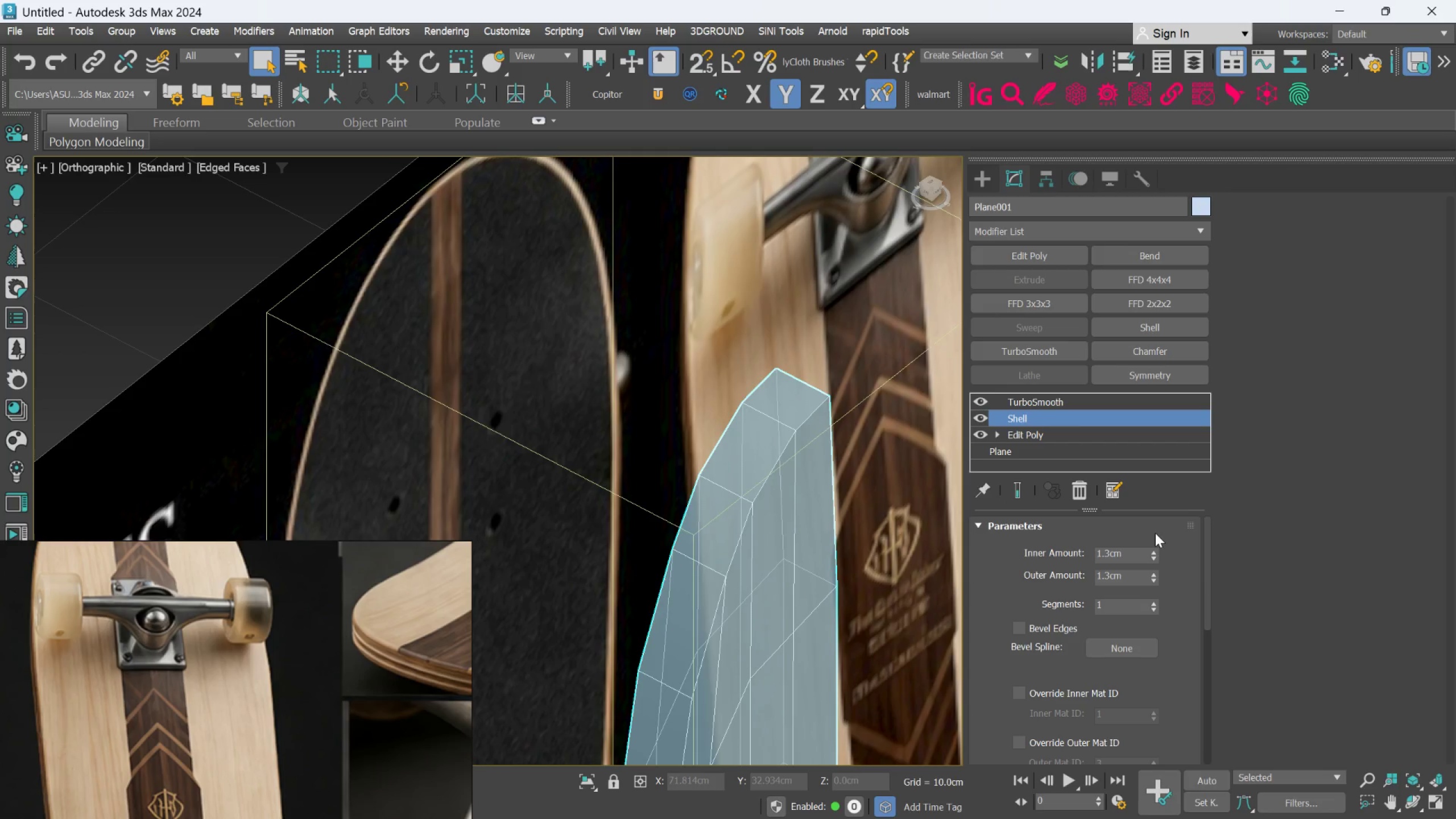 
wait(6.98)
 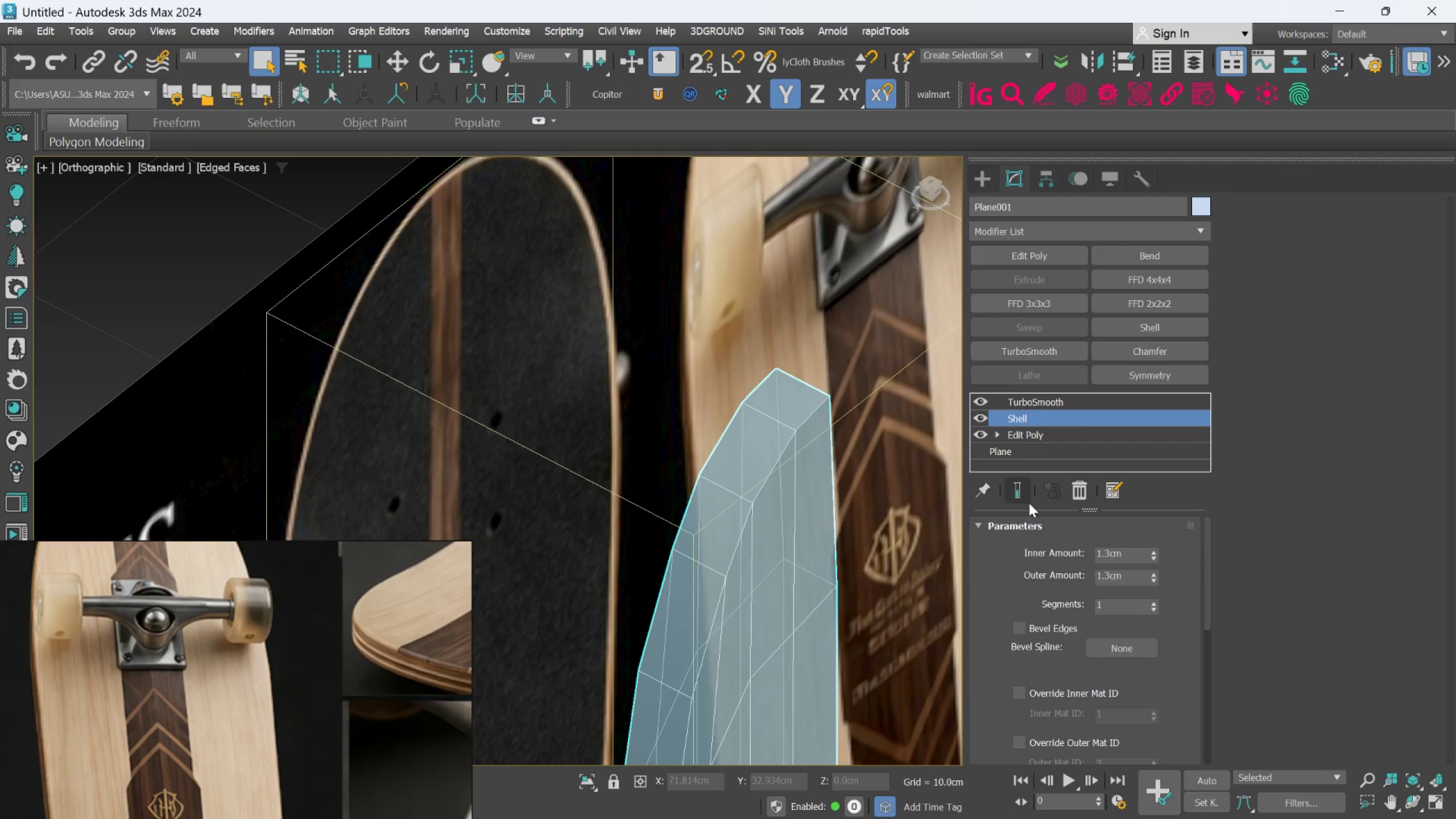 
left_click([1111, 549])
 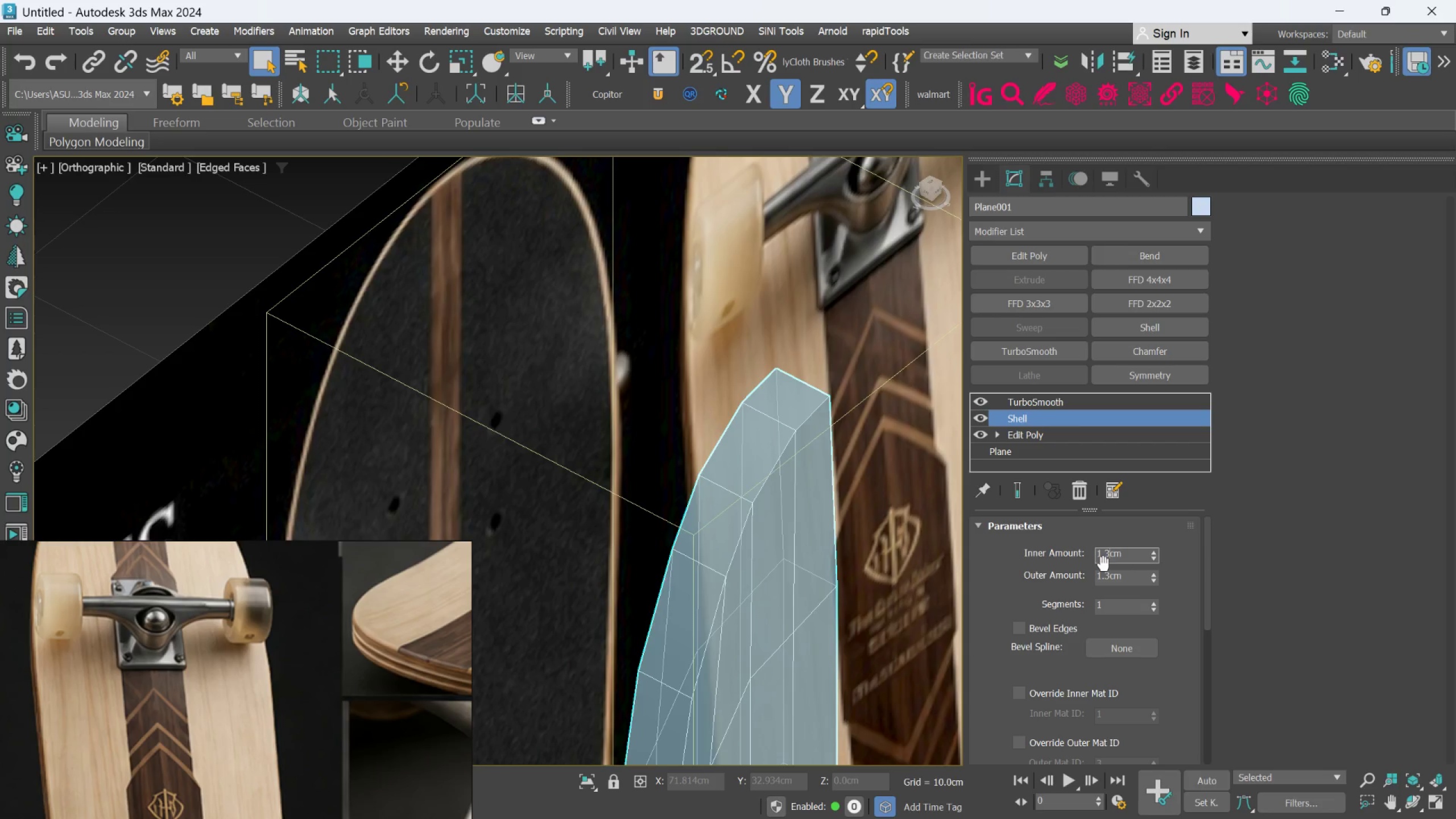 
key(Backspace)
 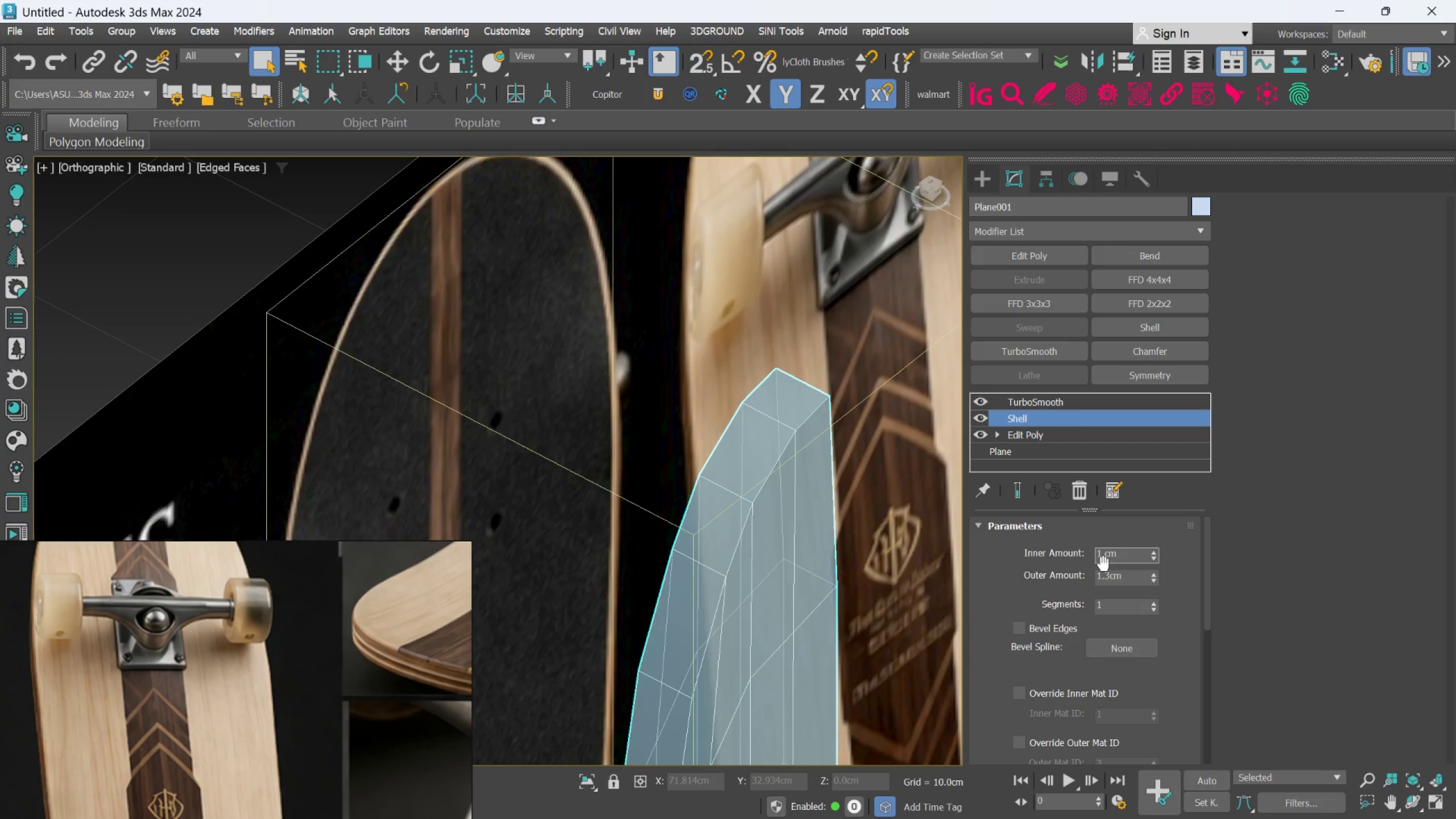 
key(1)
 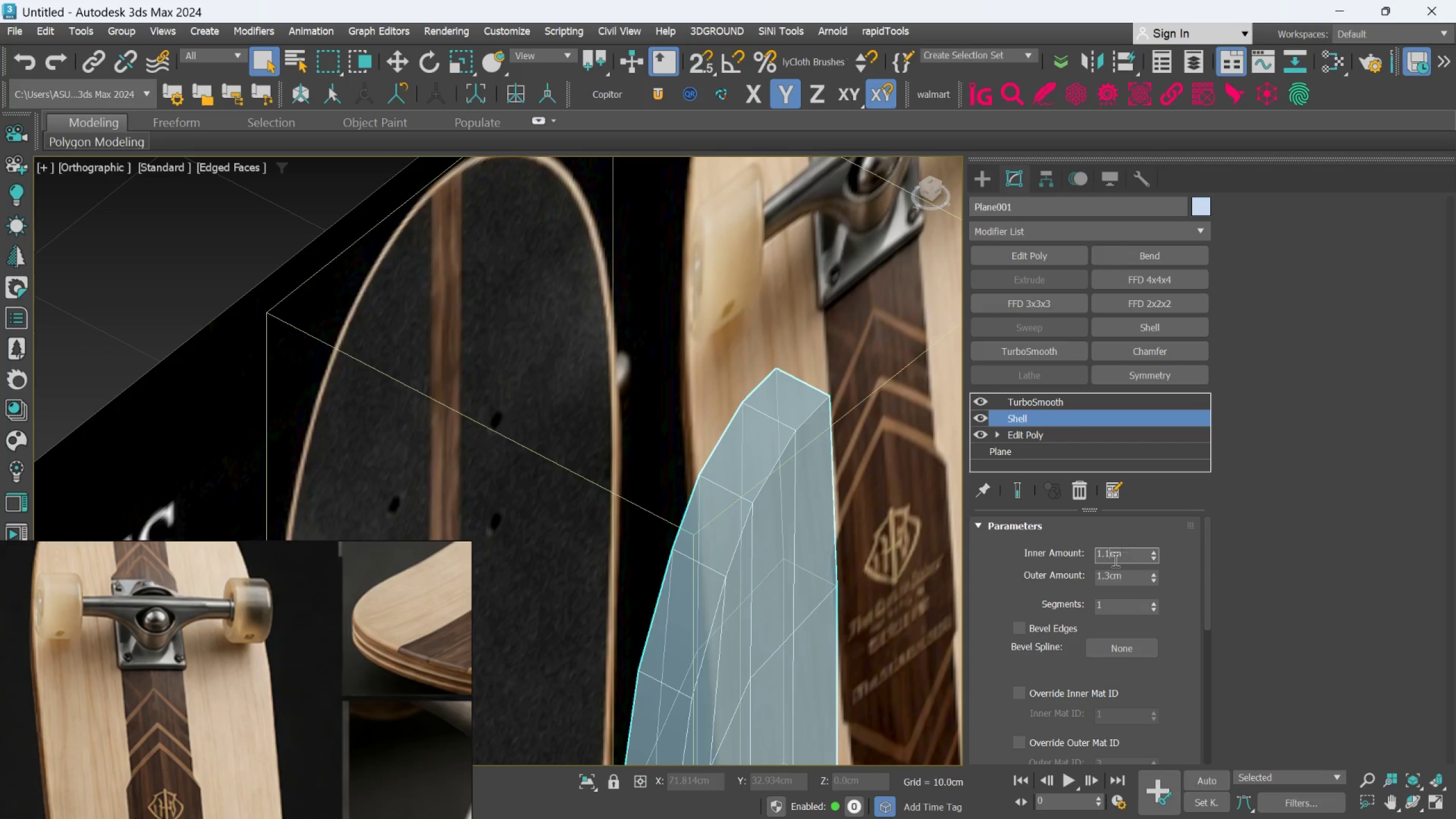 
left_click([1111, 573])
 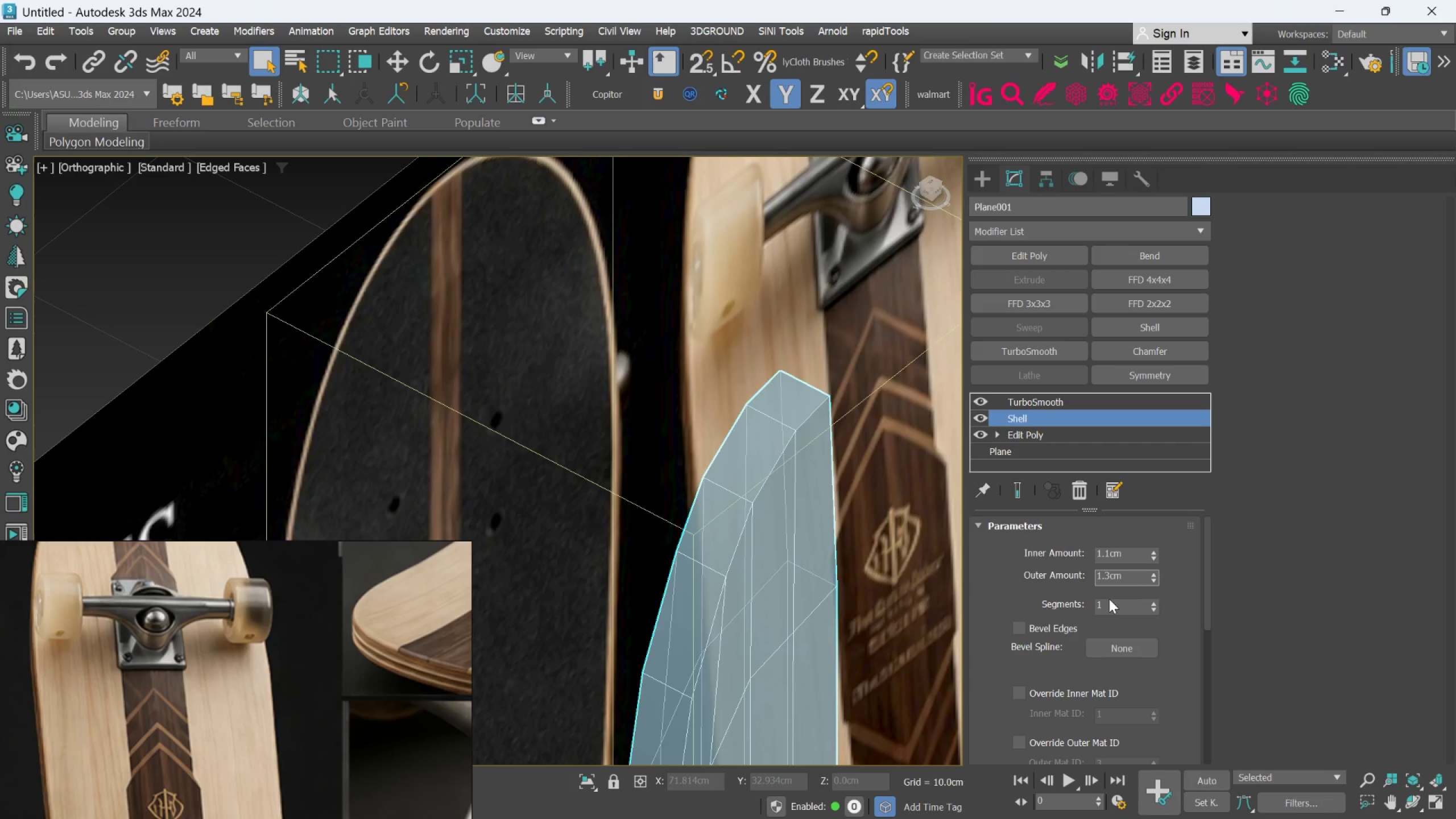 
key(Backspace)
 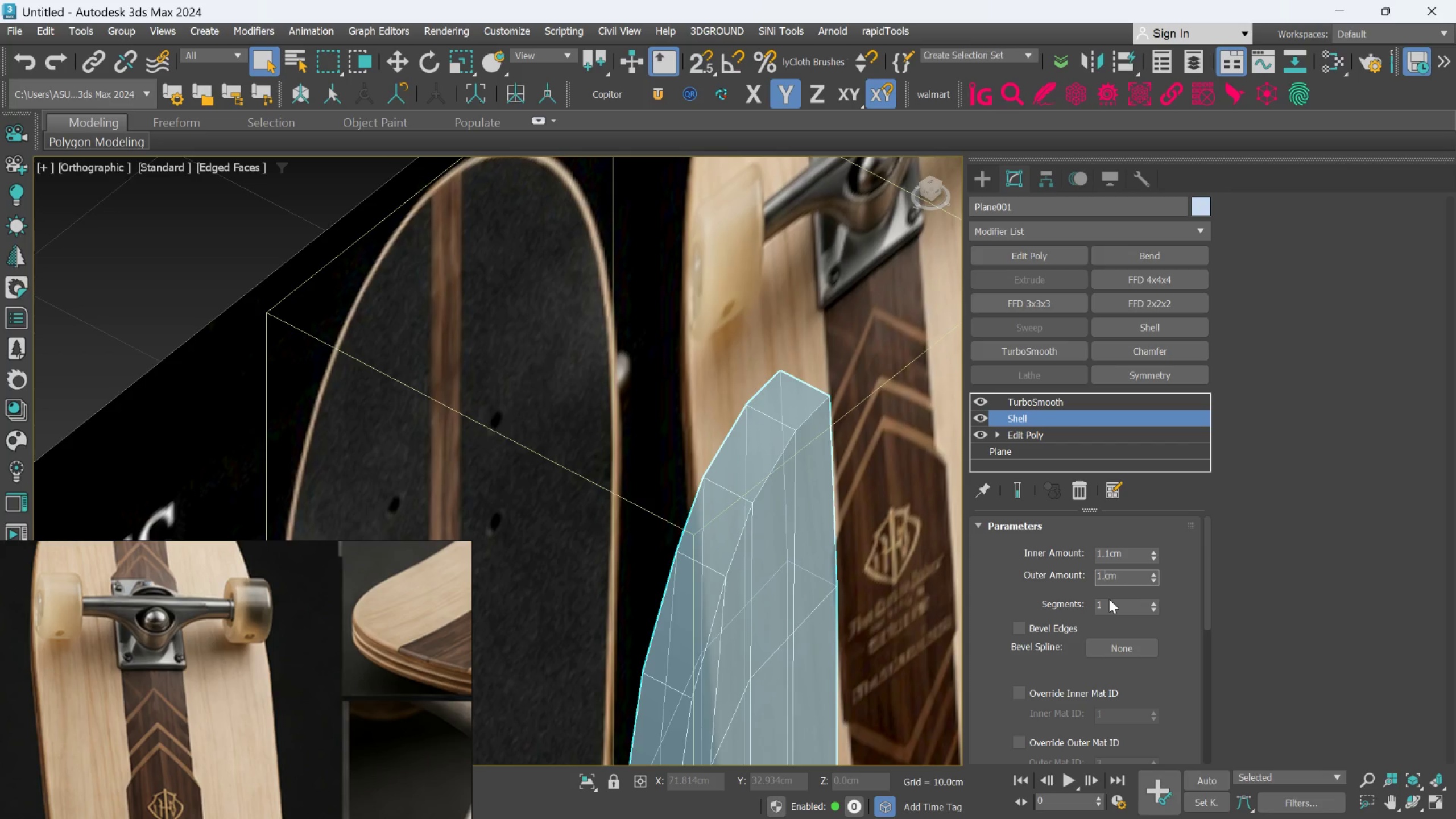 
key(1)
 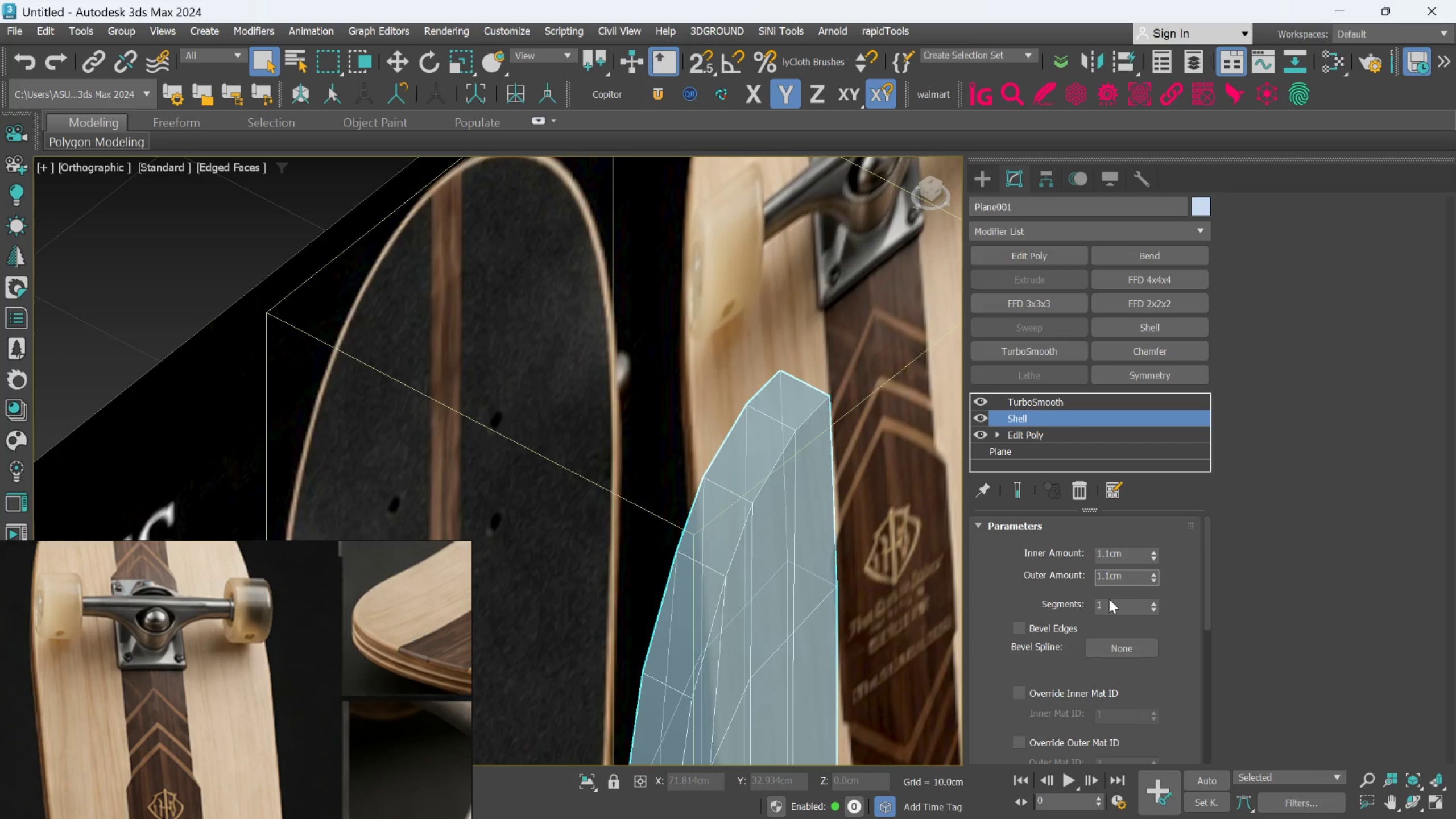 
key(Enter)
 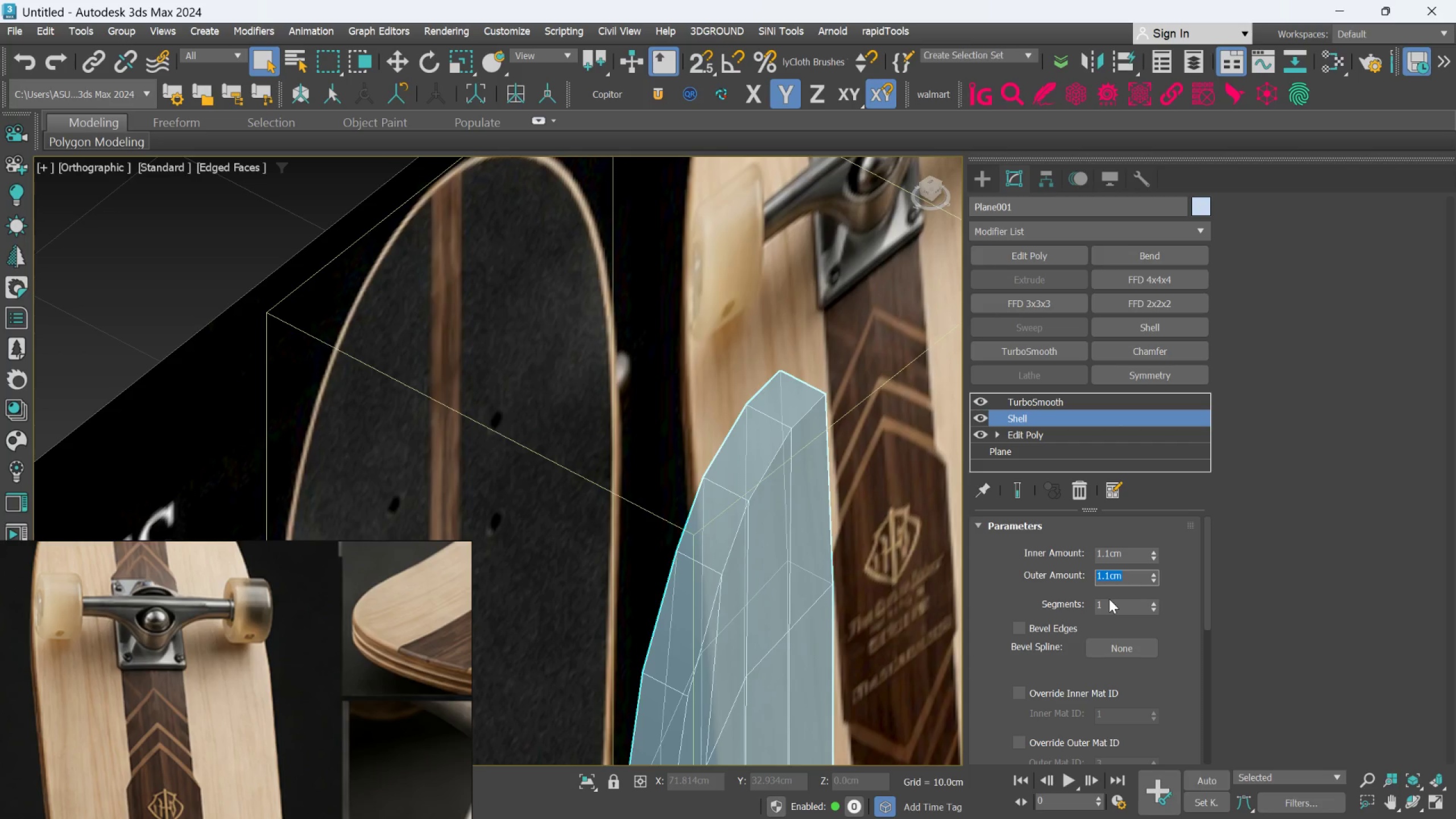 
wait(10.05)
 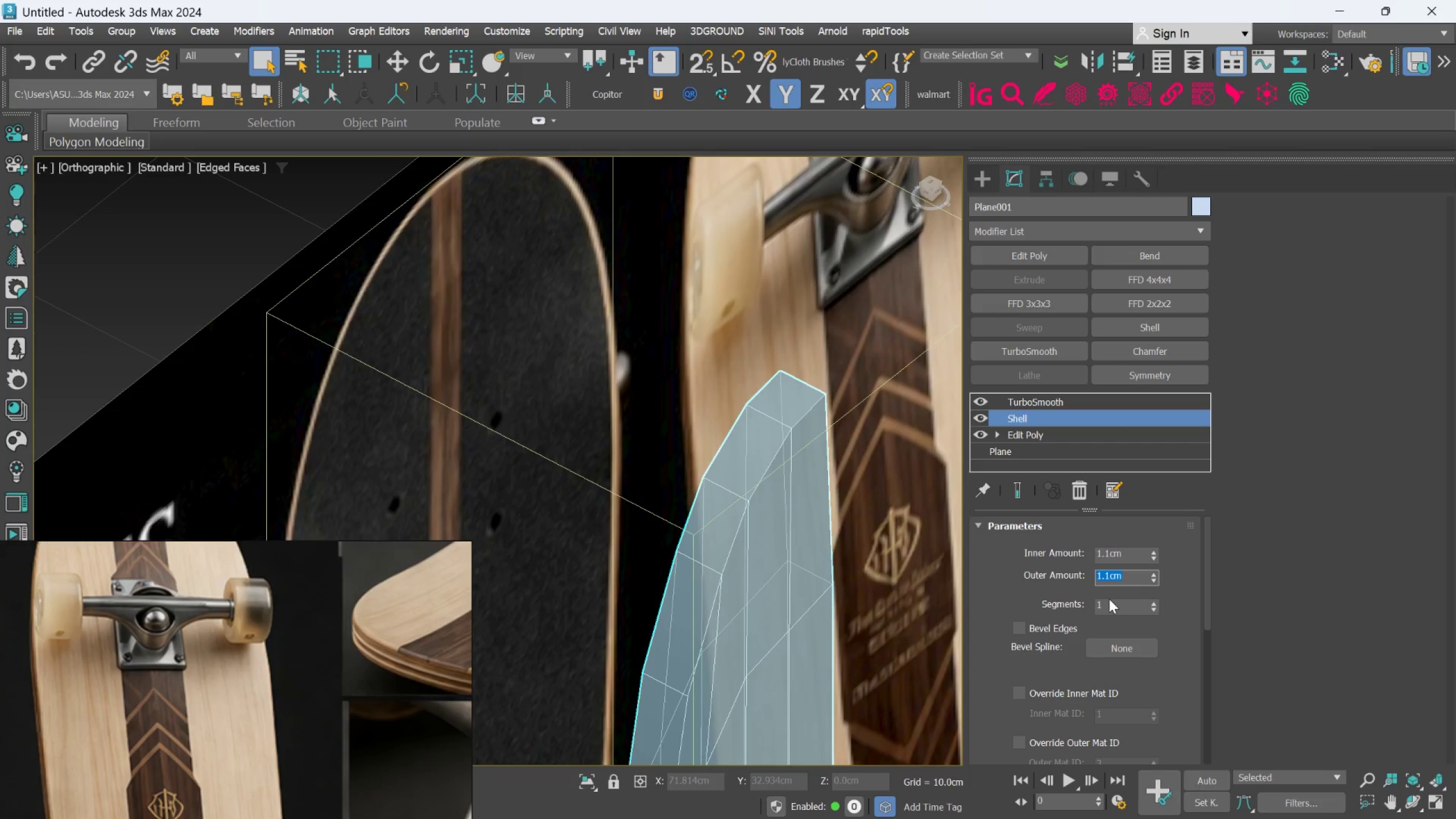 
left_click([1110, 551])
 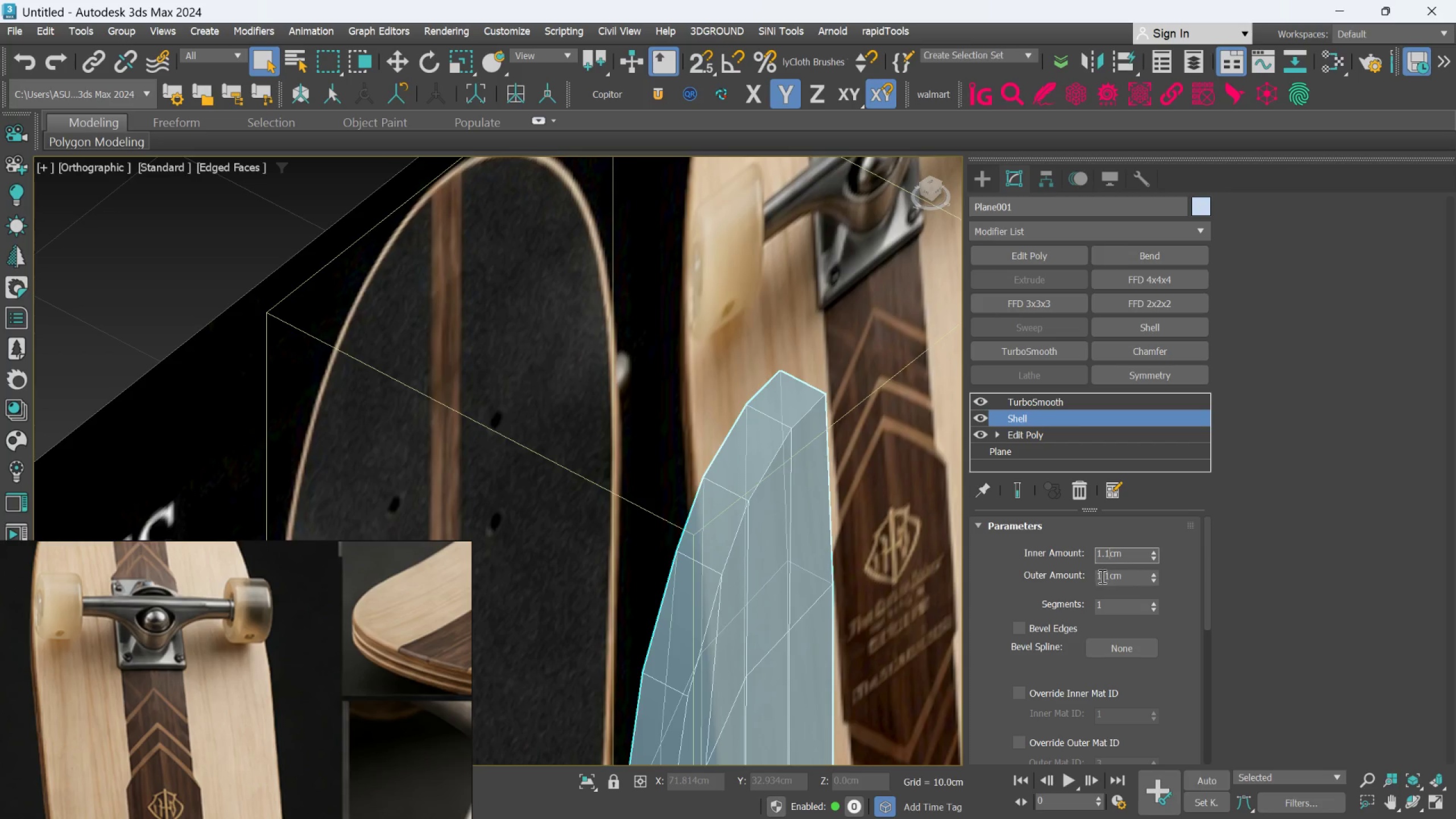 
key(Backspace)
 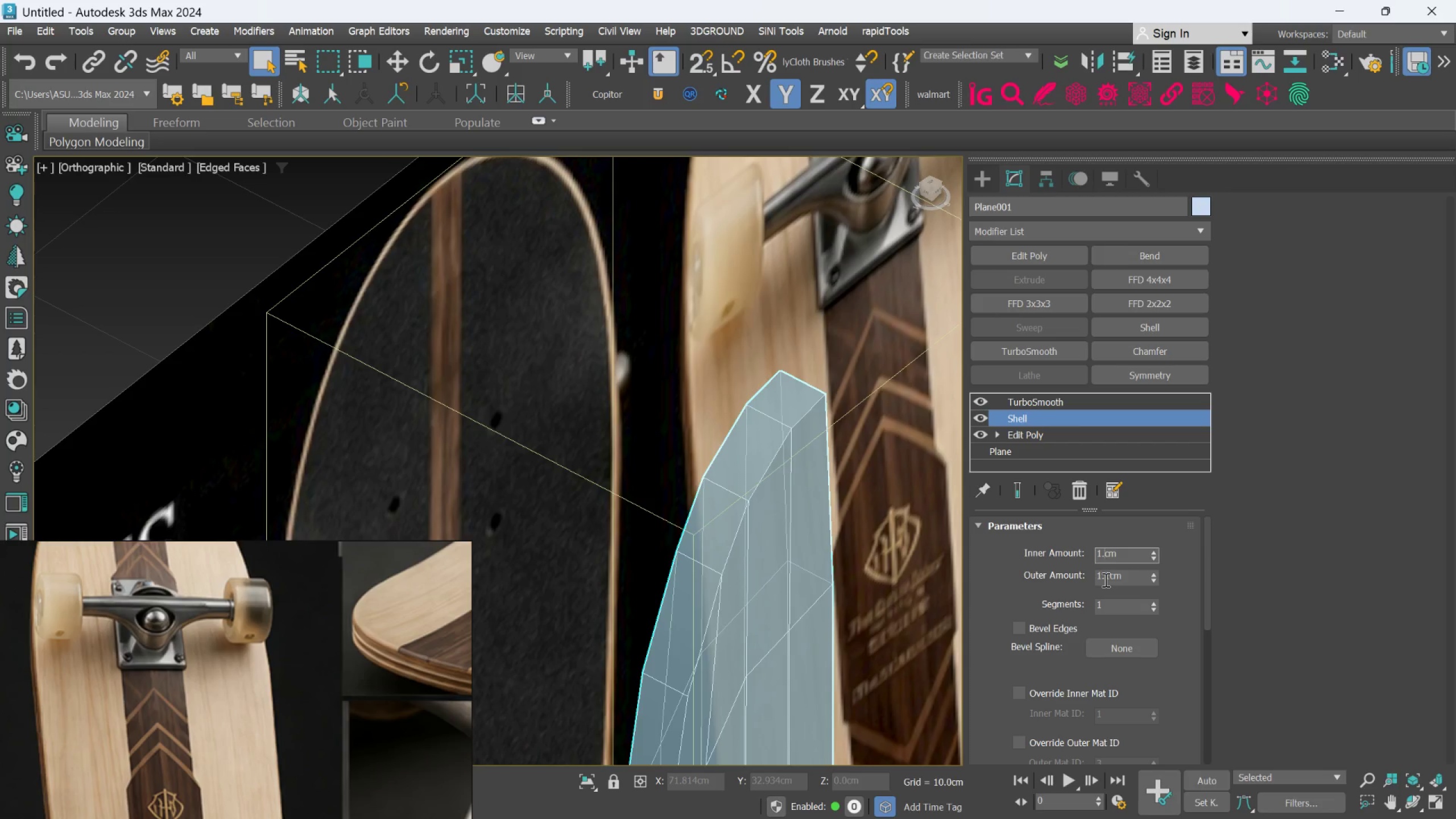 
key(2)
 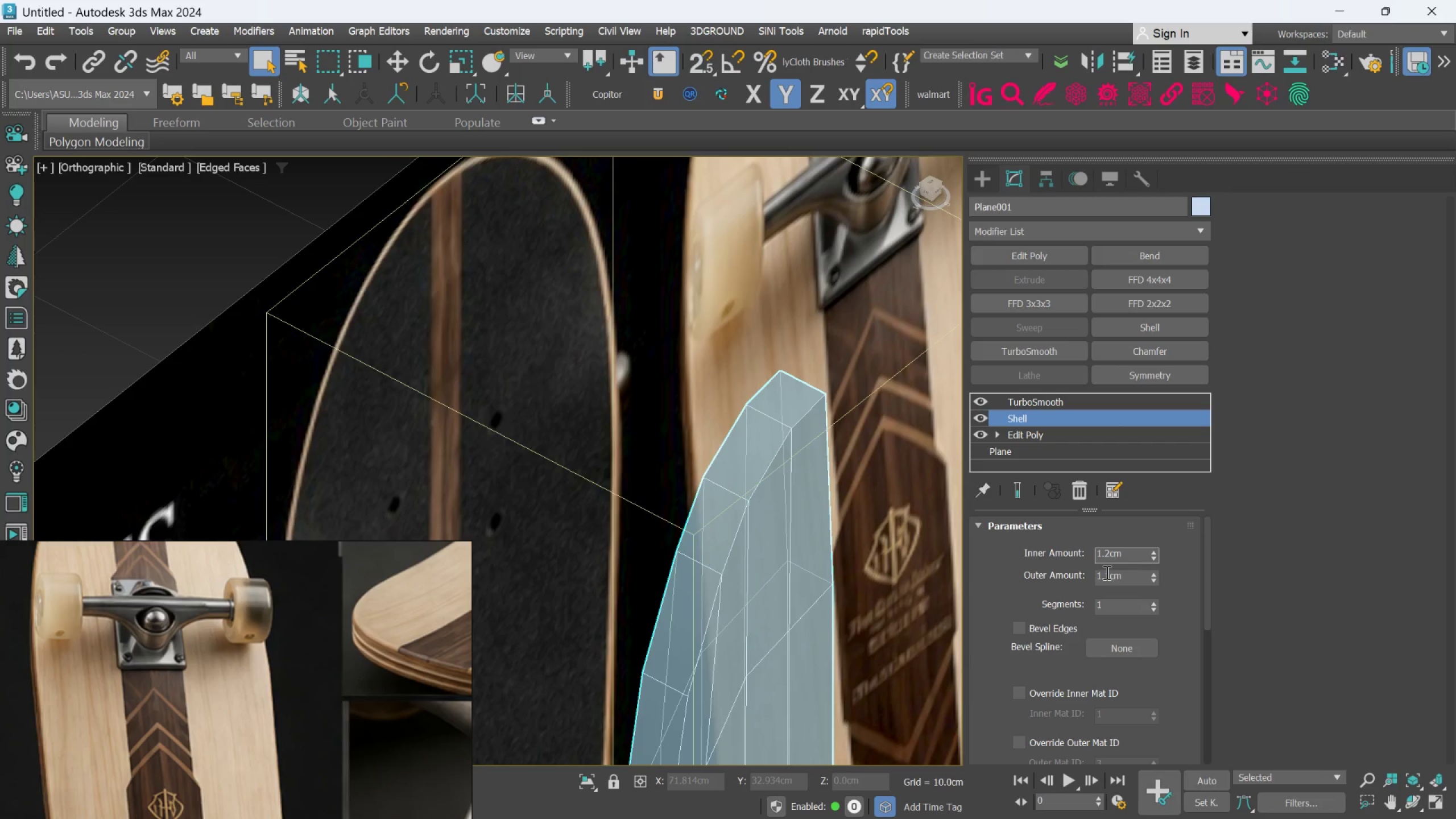 
left_click([1108, 573])
 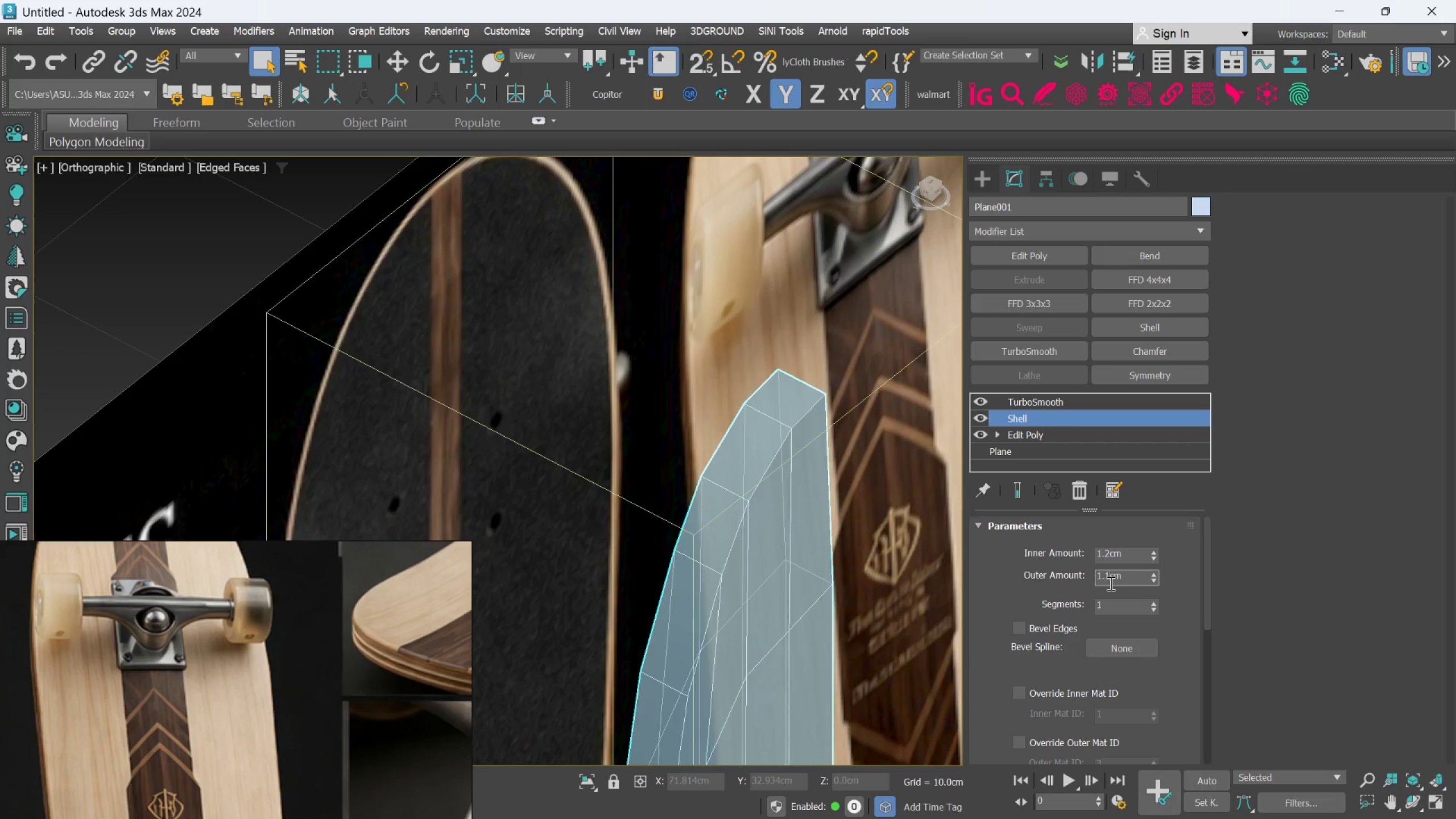 
left_click([1110, 582])
 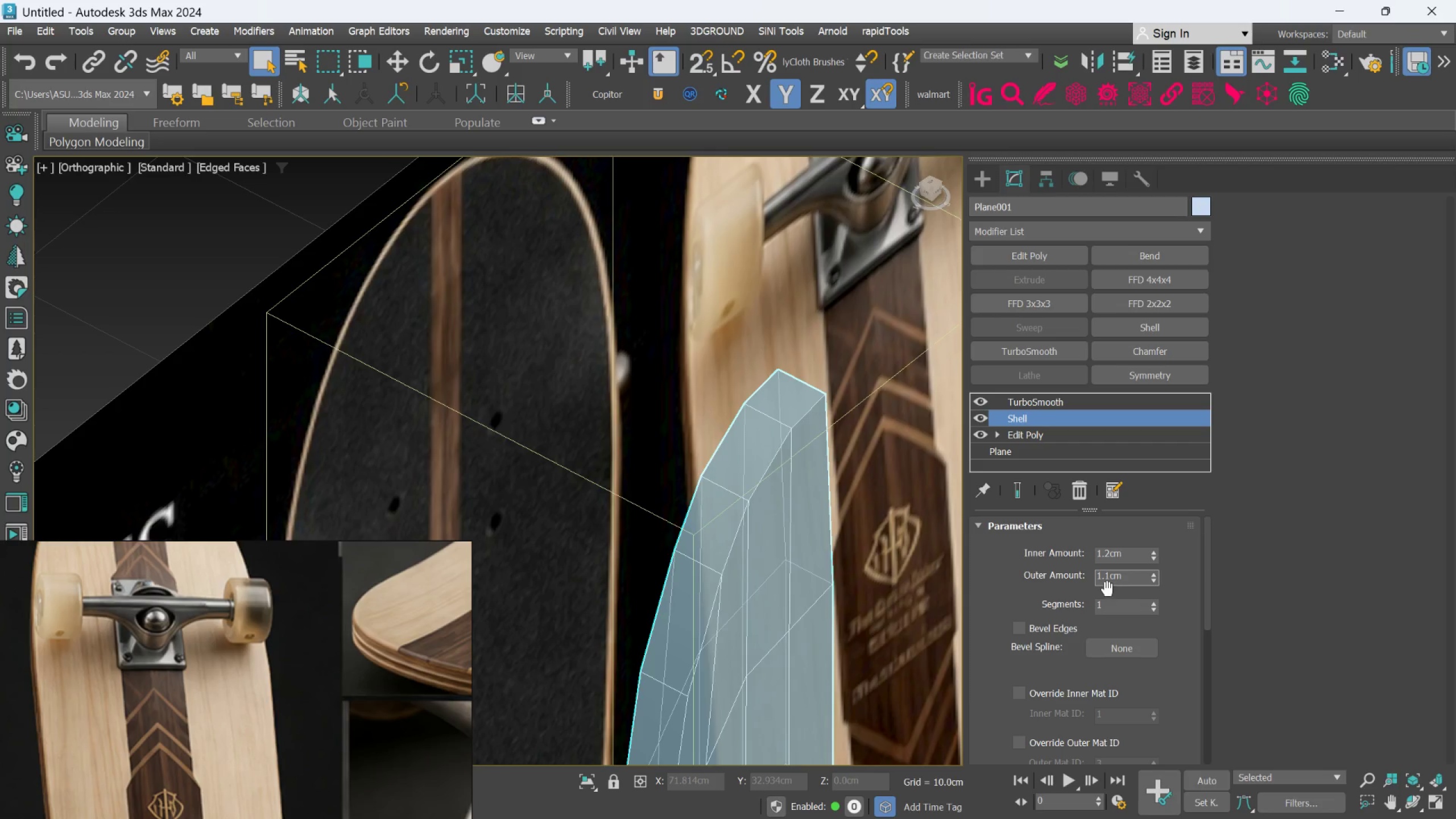 
left_click([1108, 581])
 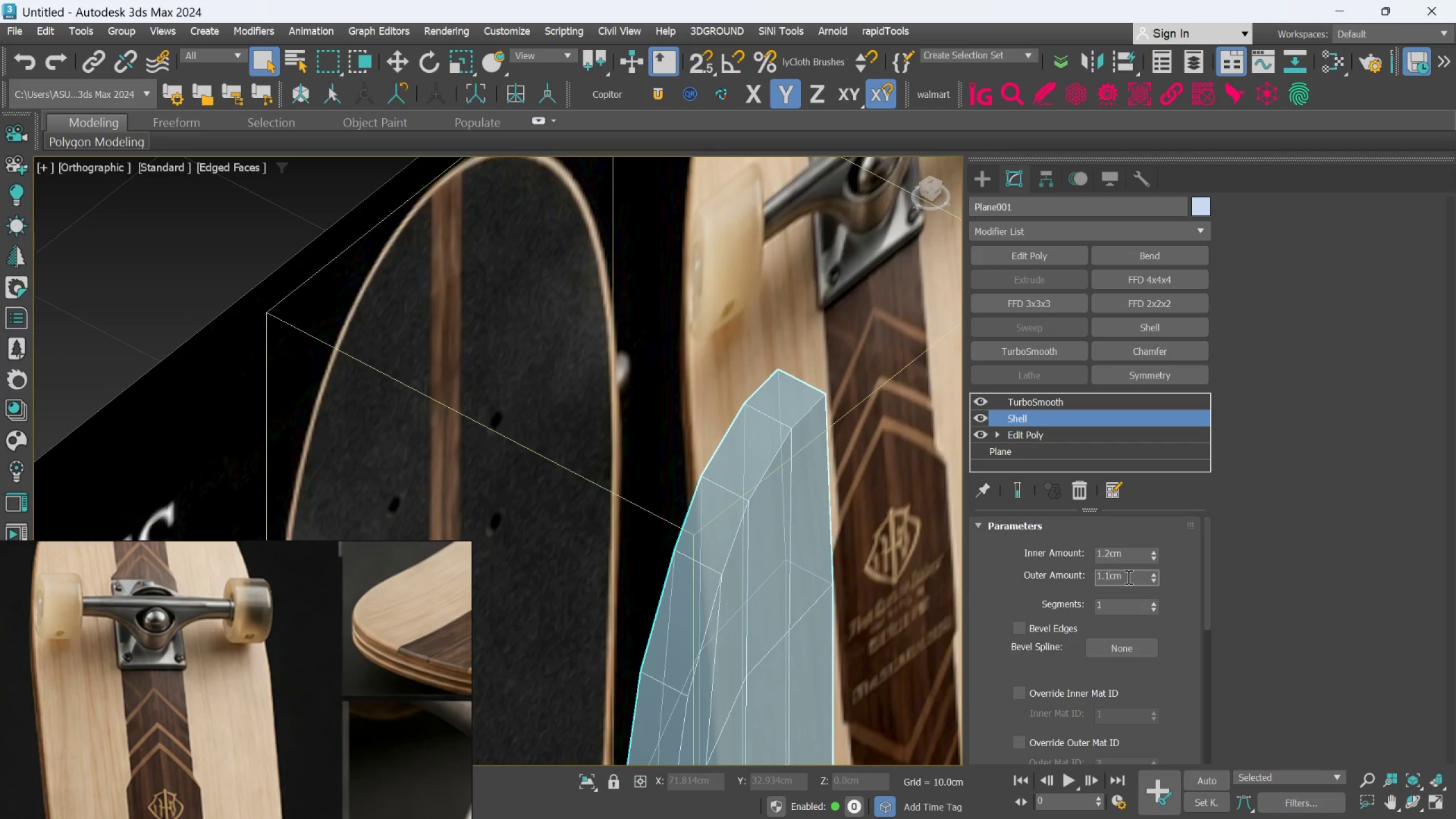 
key(Backspace)
 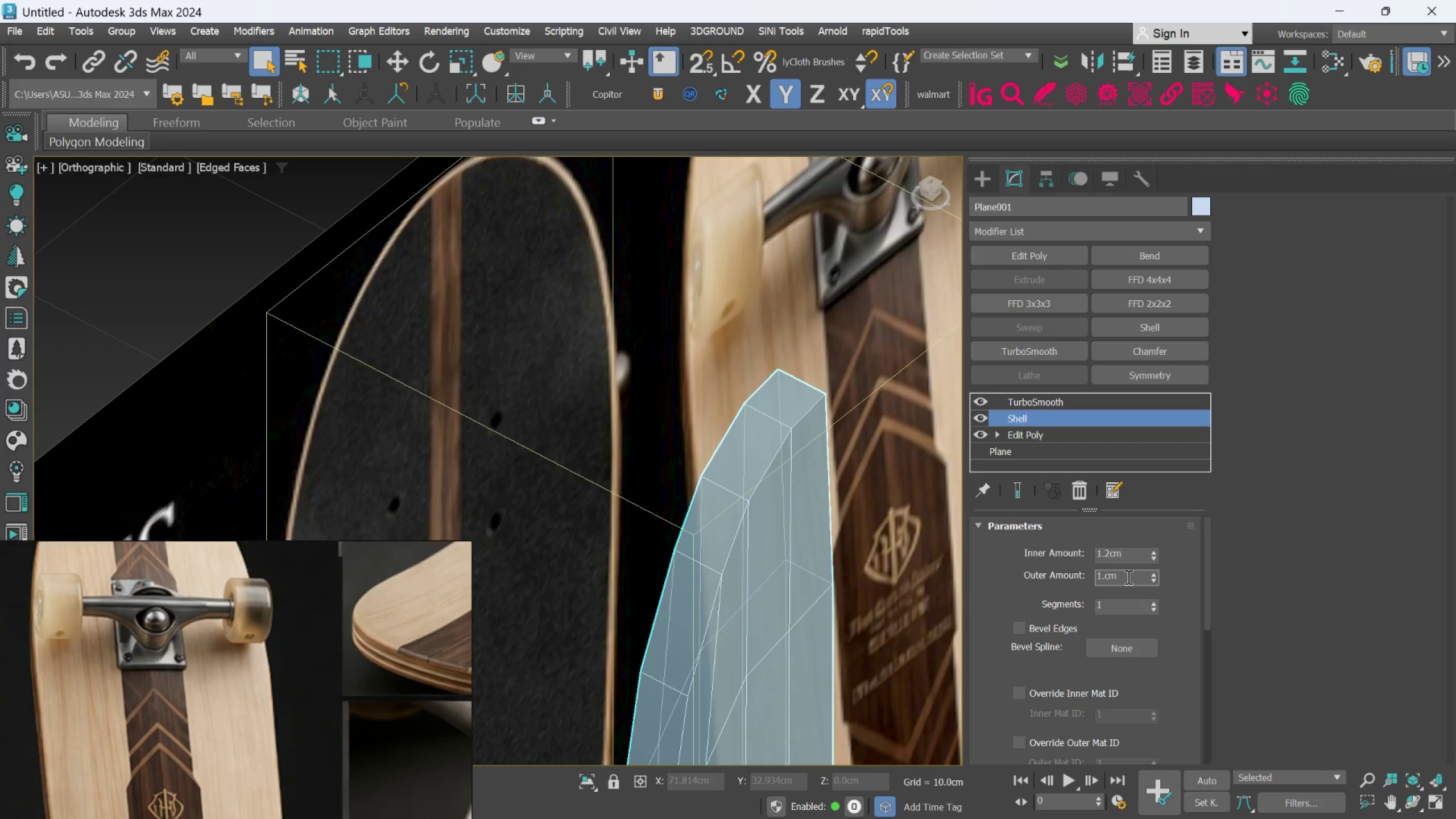 
key(2)
 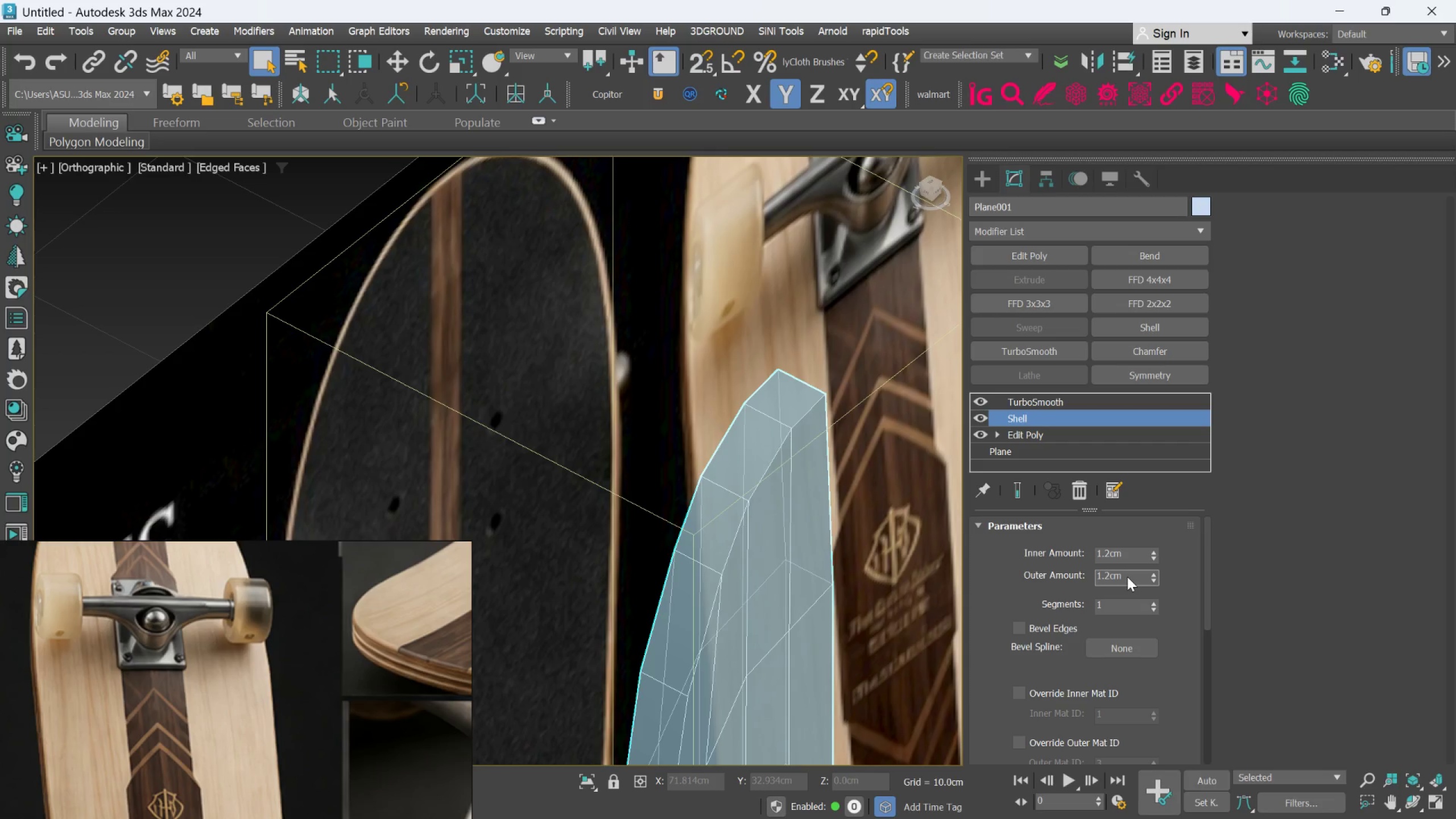 
key(Enter)
 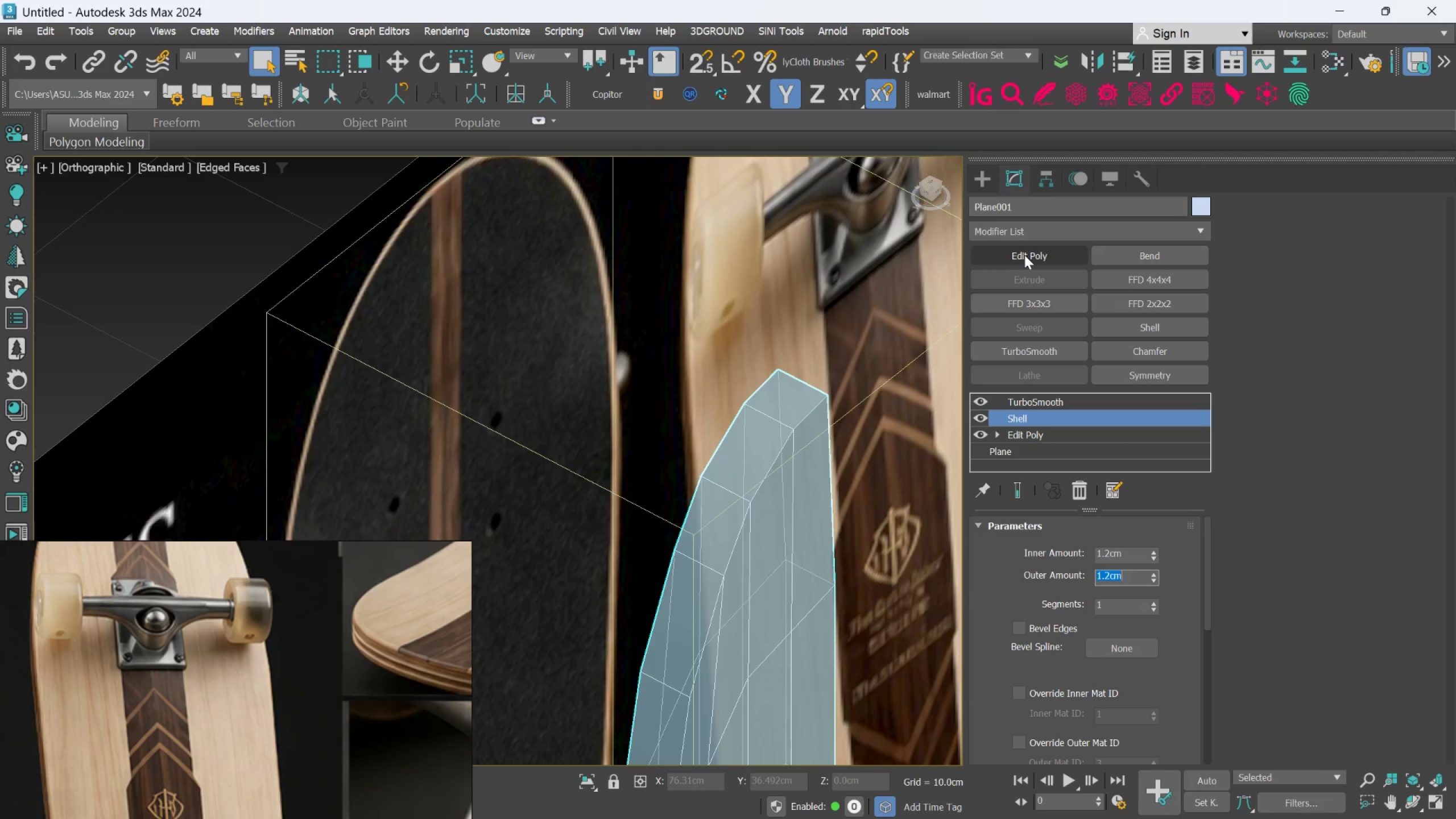 
wait(5.85)
 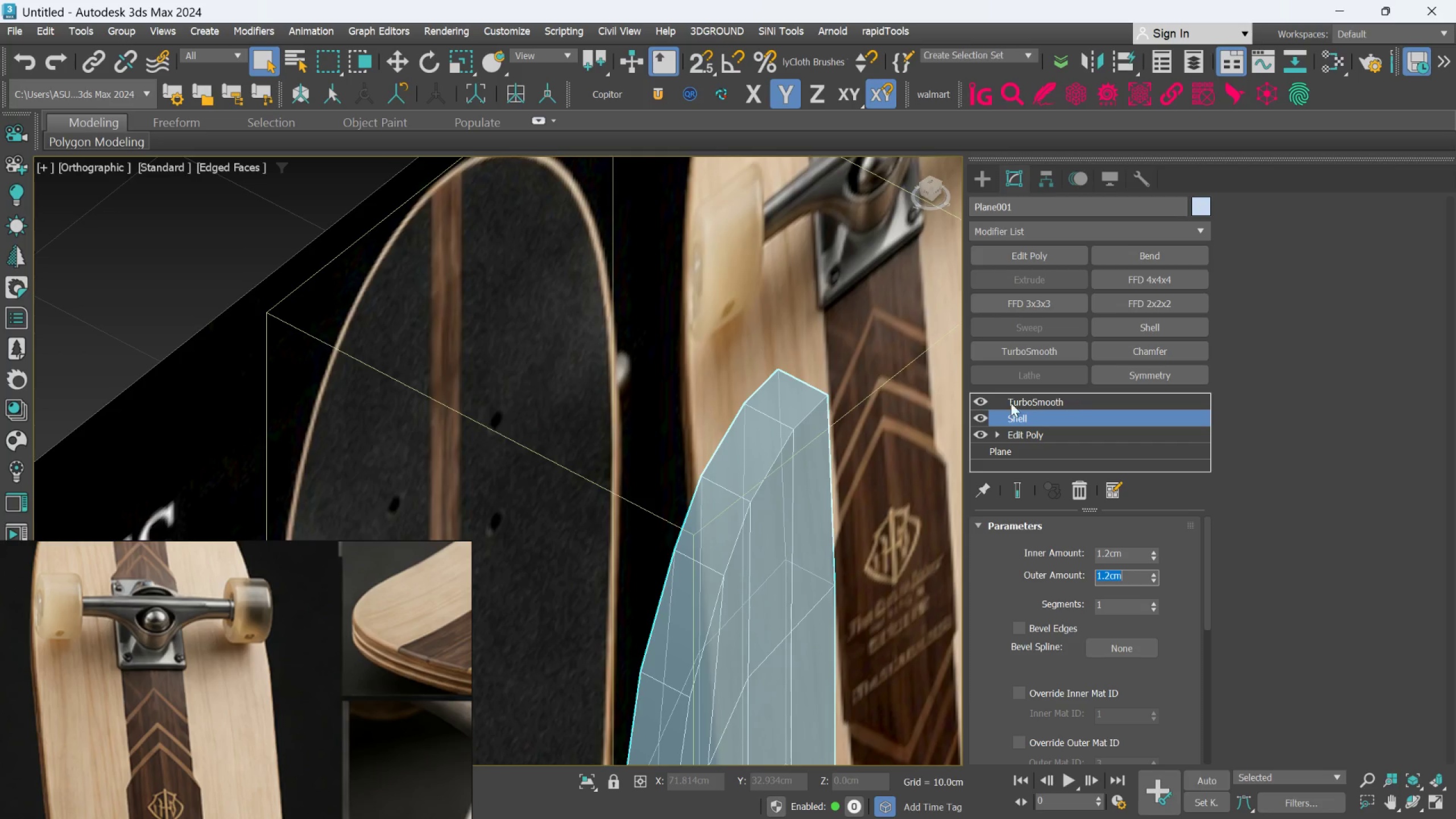 
mouse_move([1324, 228])
 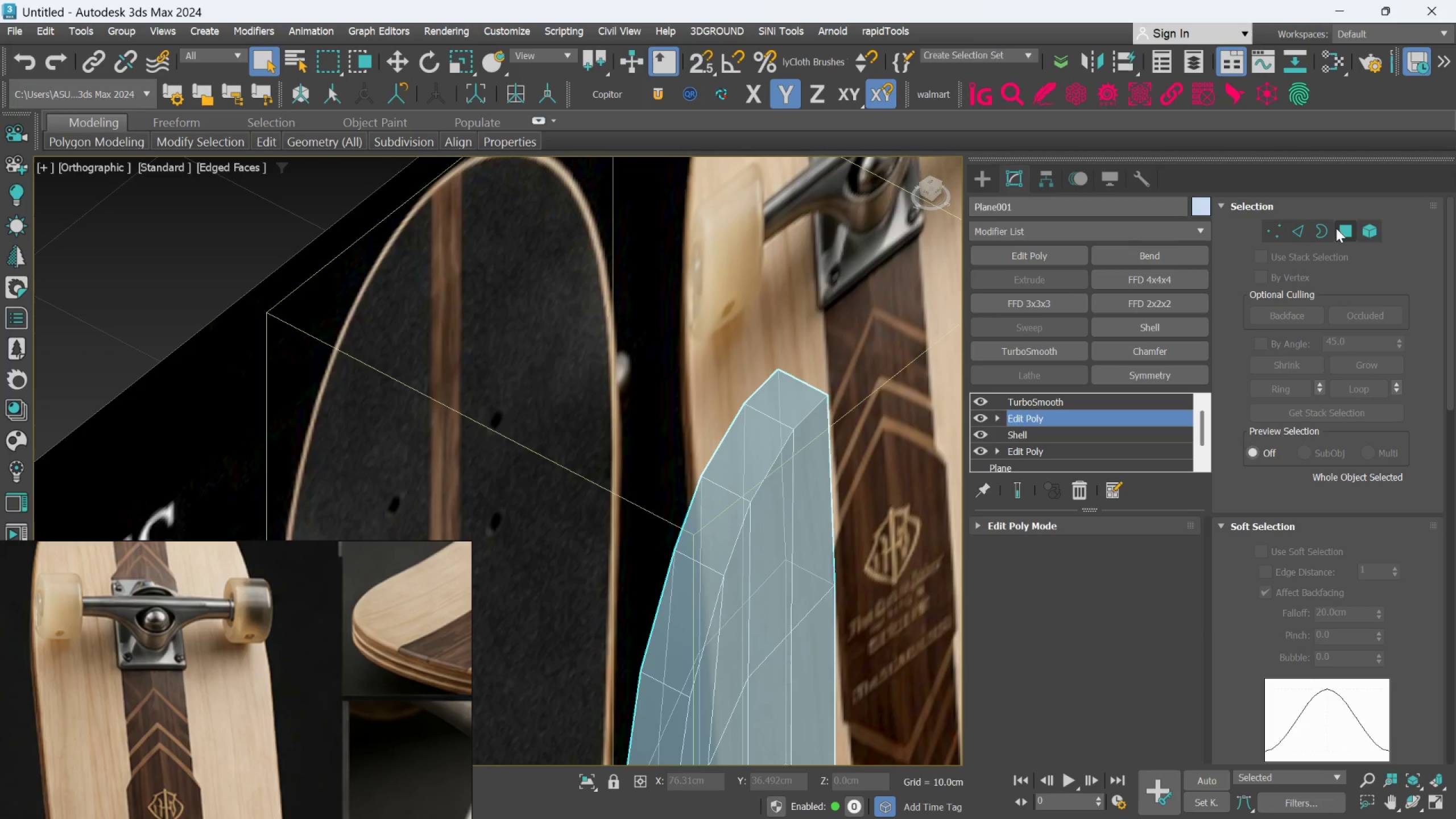 
mouse_move([1321, 230])
 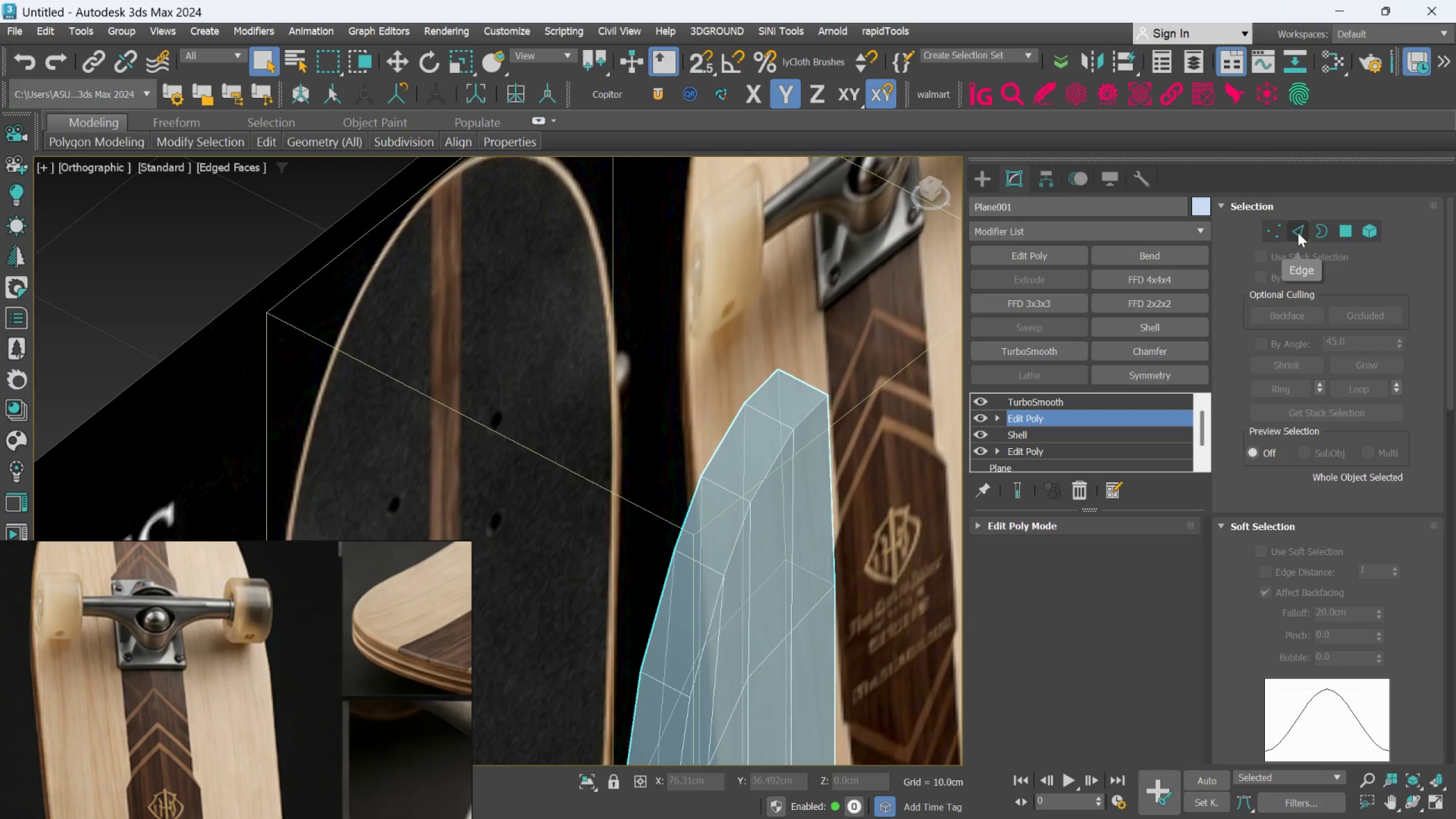 
left_click([1298, 233])
 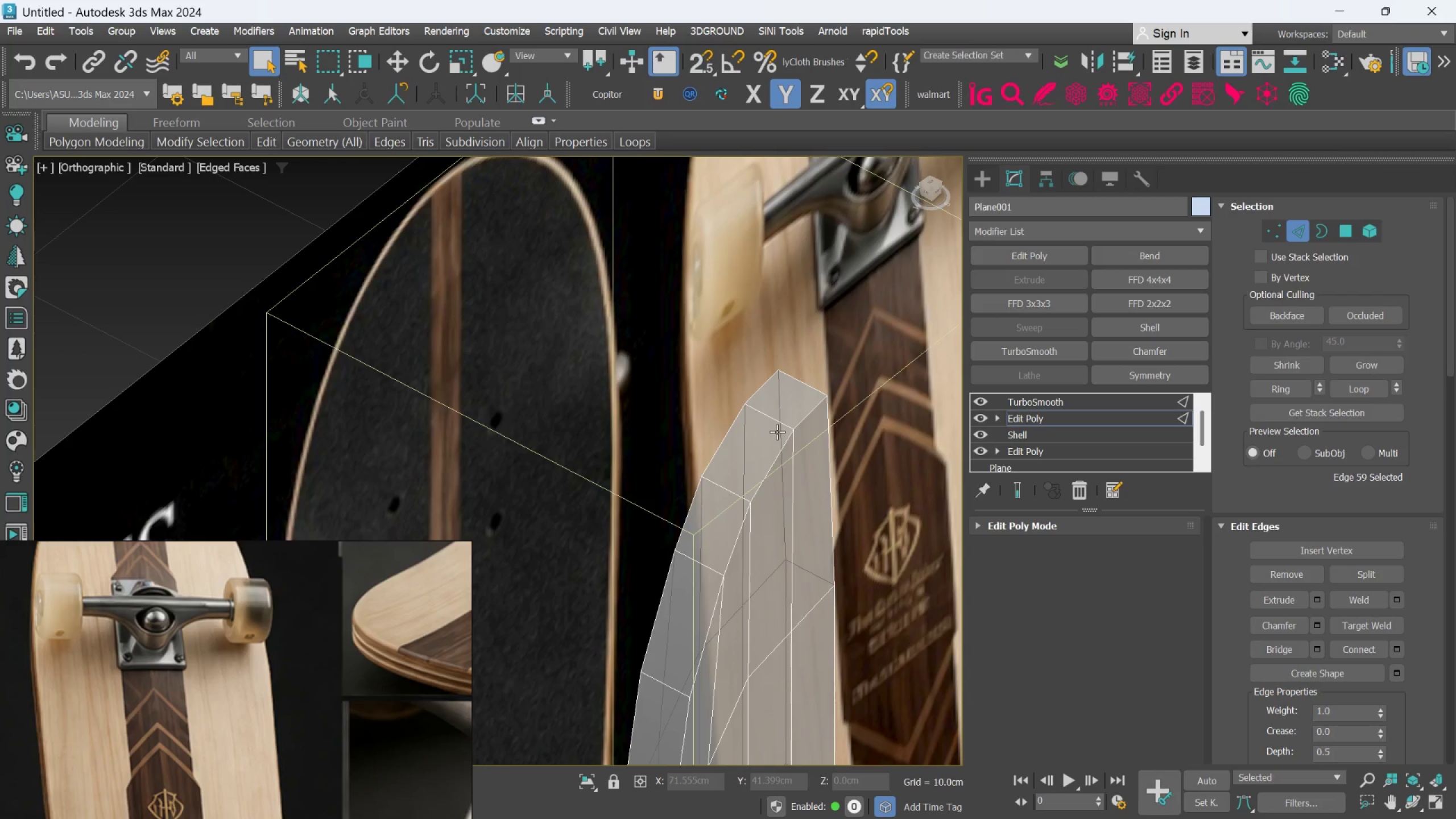 
left_click([777, 422])
 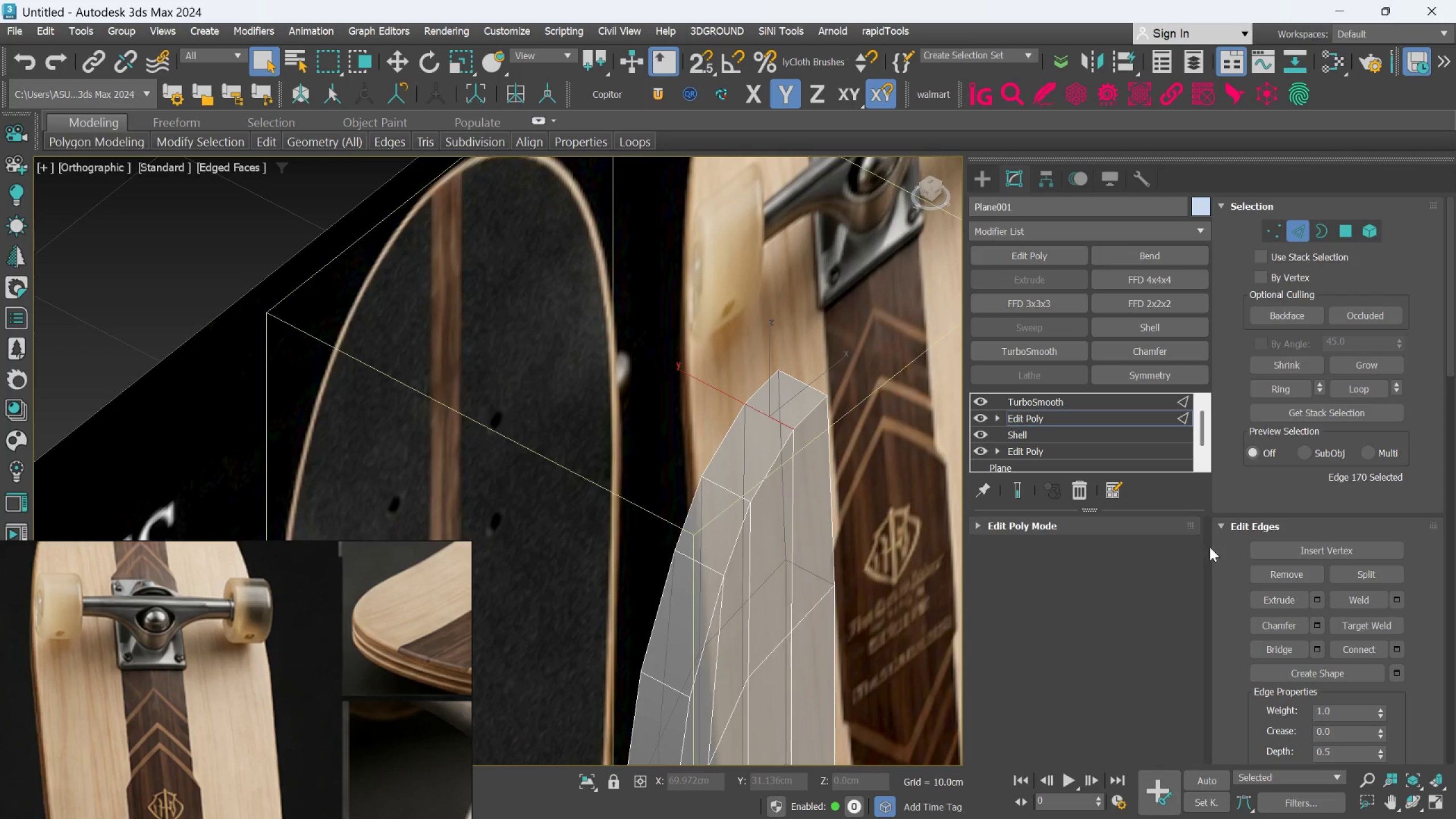 
left_click([1289, 391])
 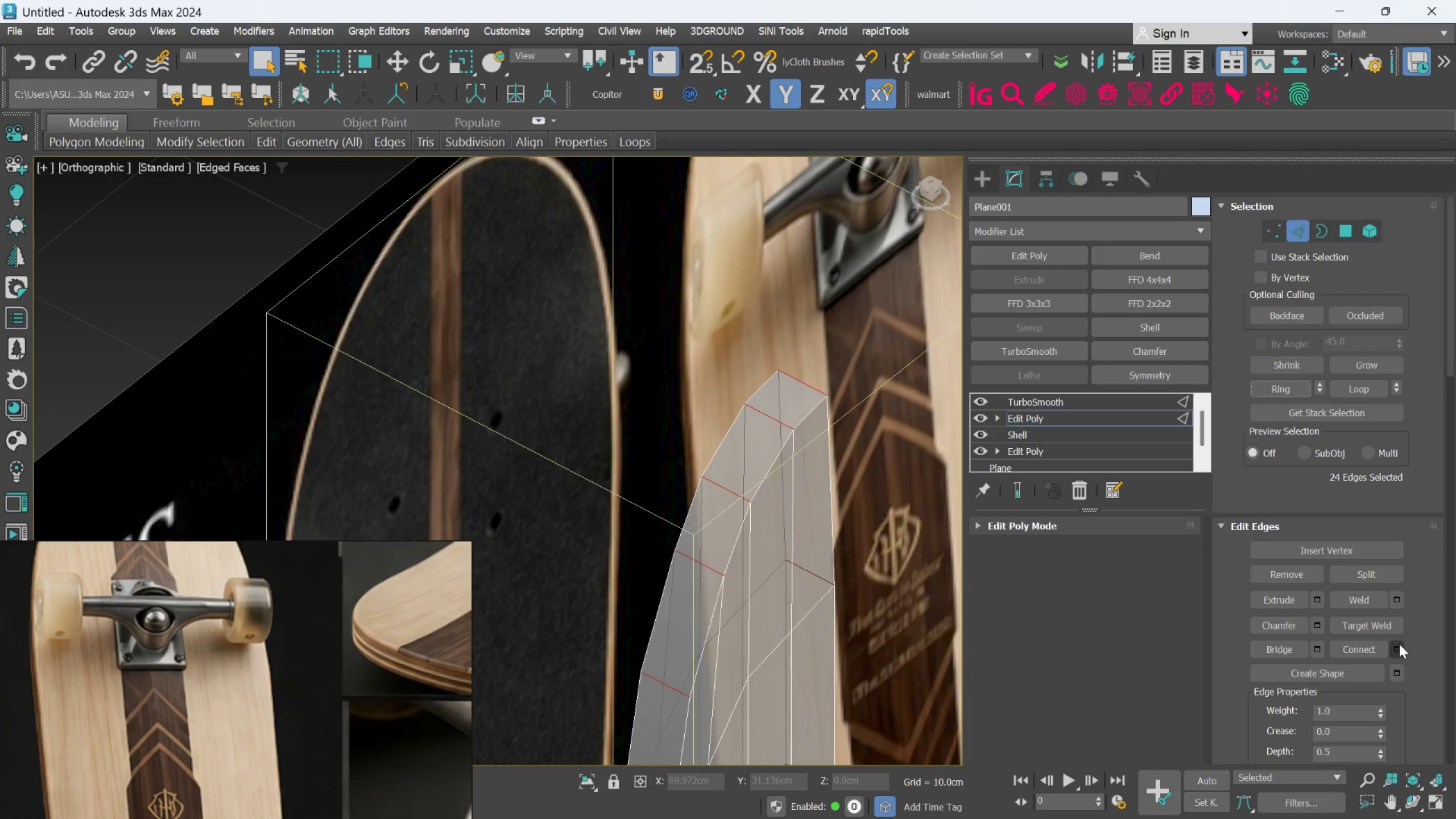 
left_click([1400, 647])
 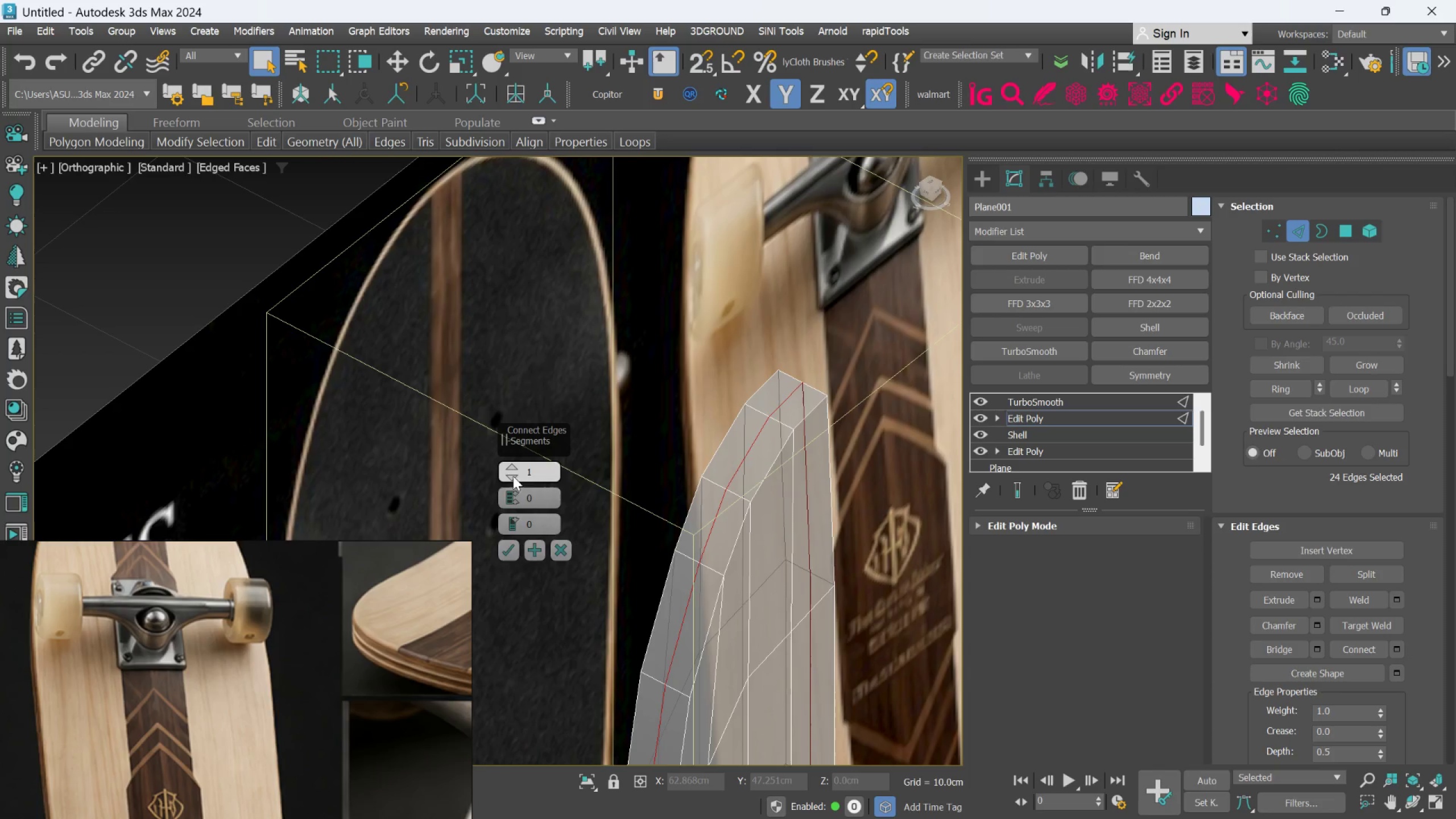 
left_click([510, 467])
 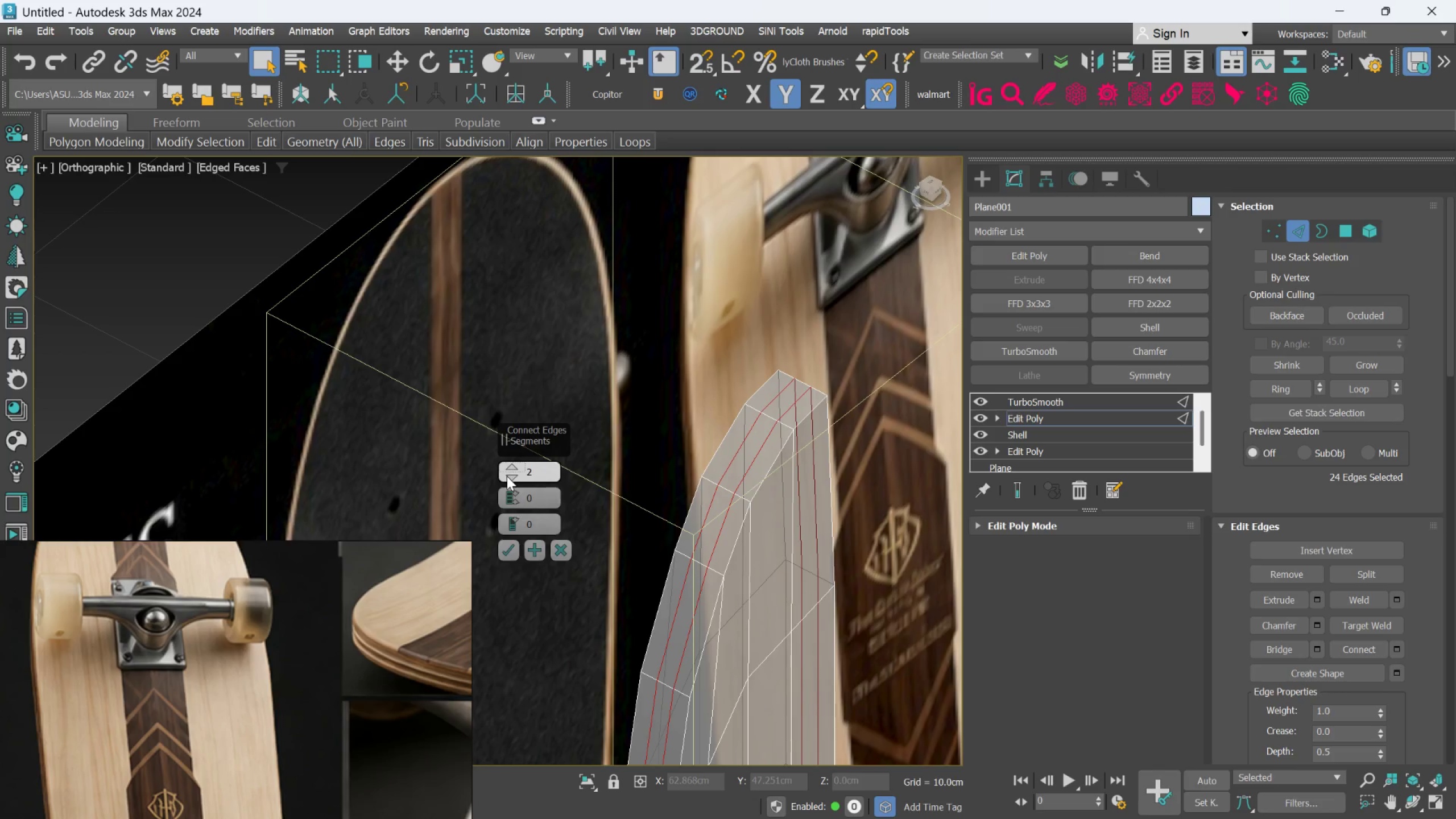 
wait(7.67)
 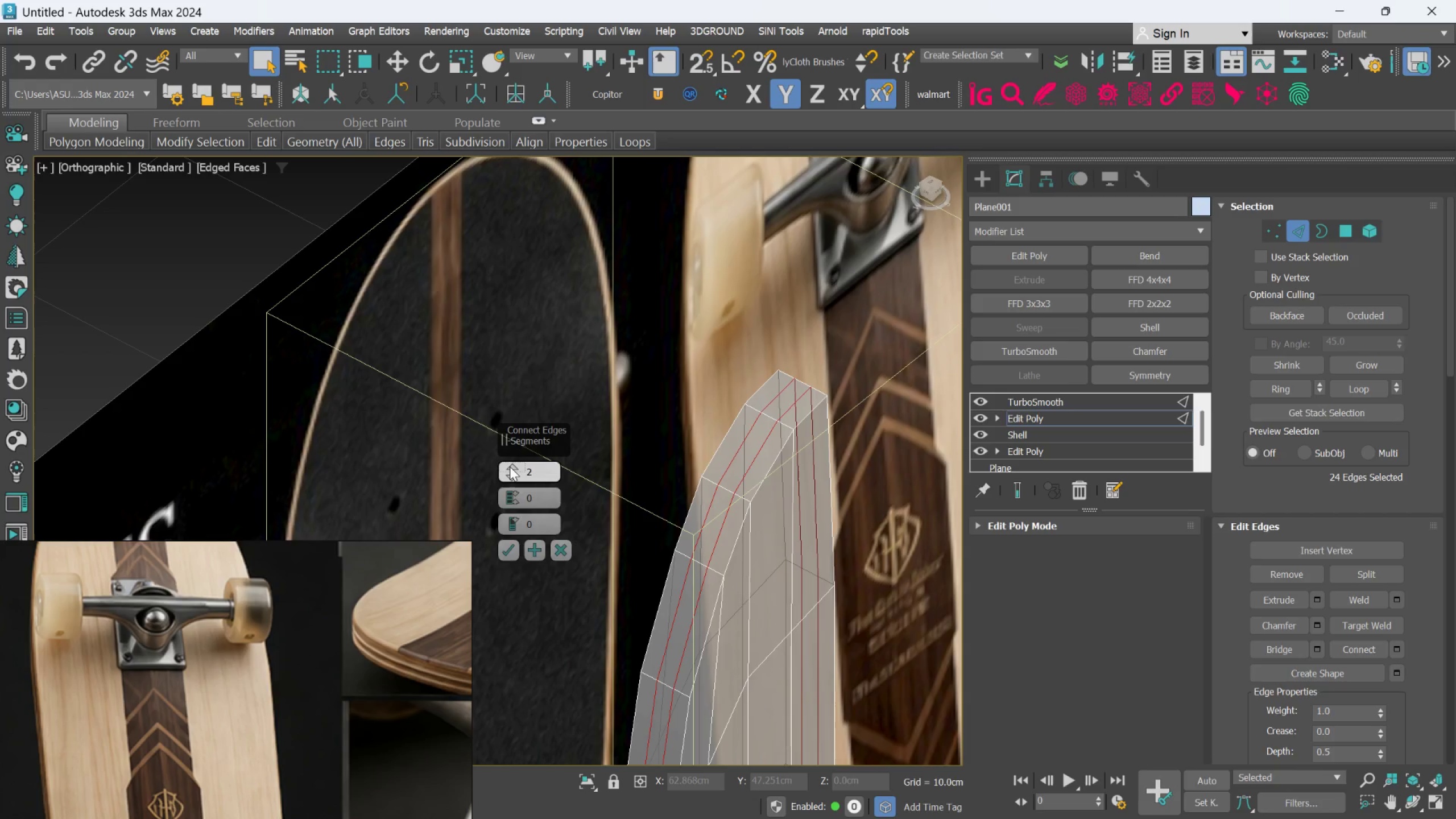 
left_click_drag(start_coordinate=[512, 494], to_coordinate=[527, 400])
 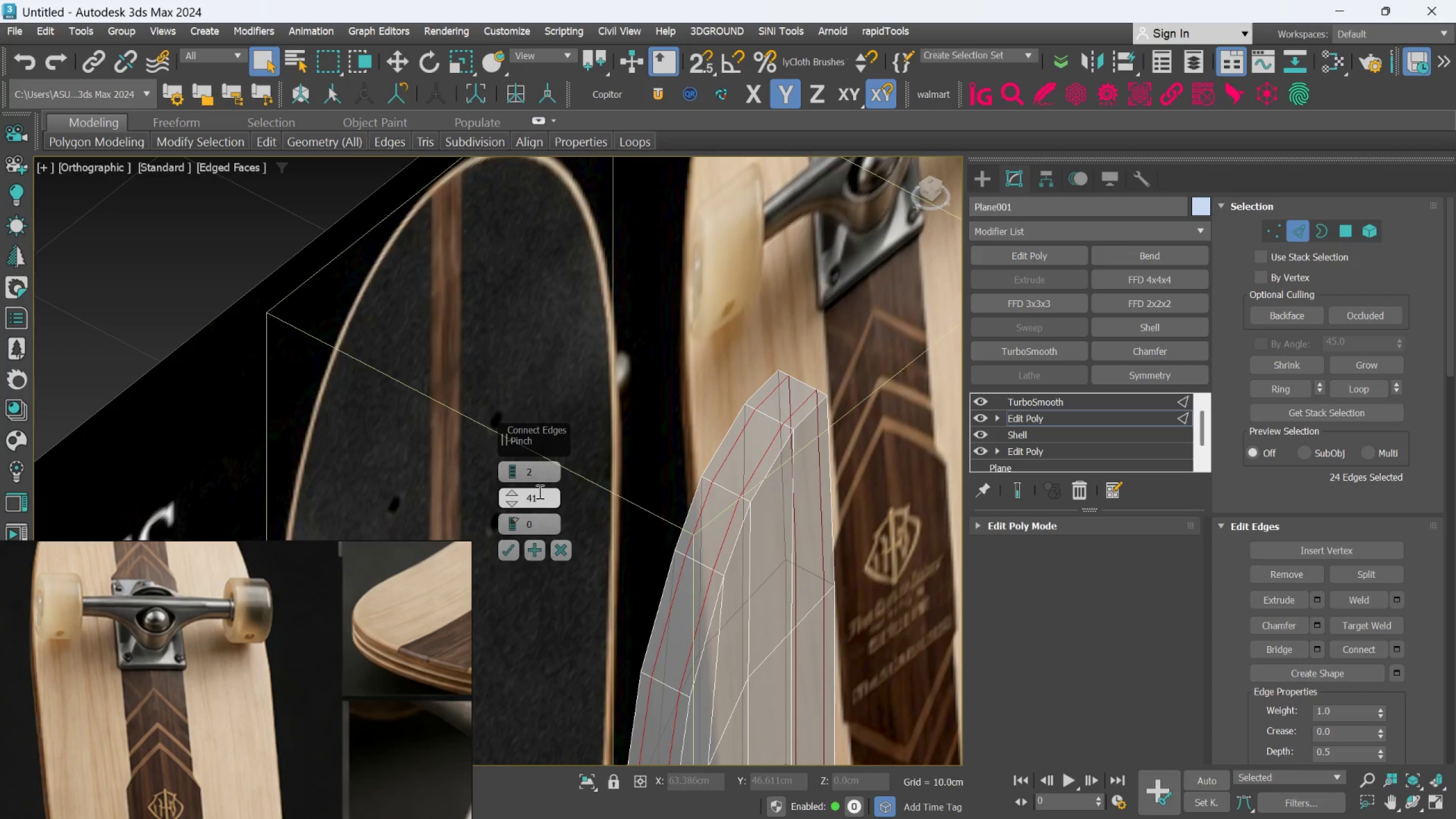 
left_click([539, 497])
 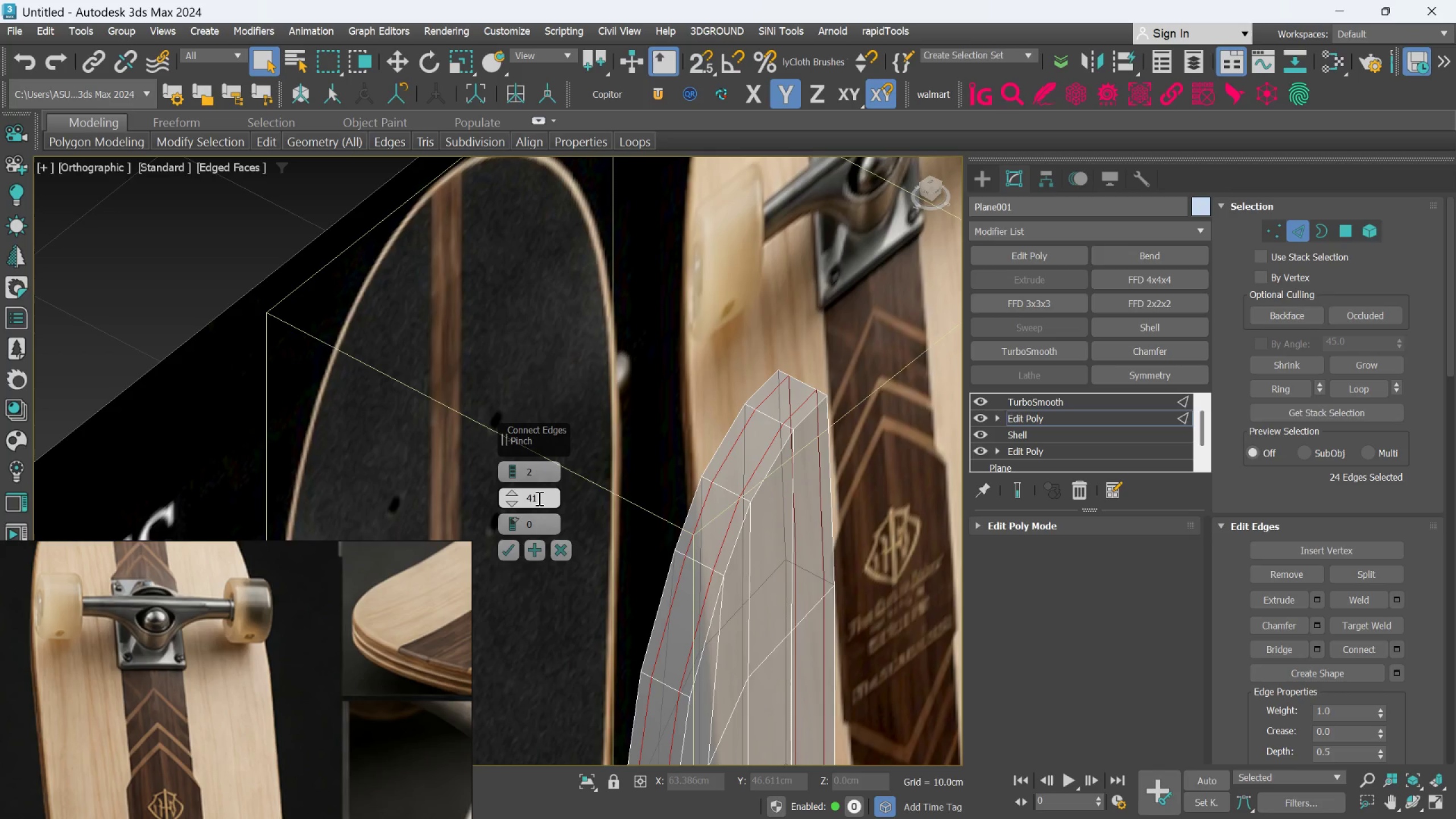 
key(Backspace)
 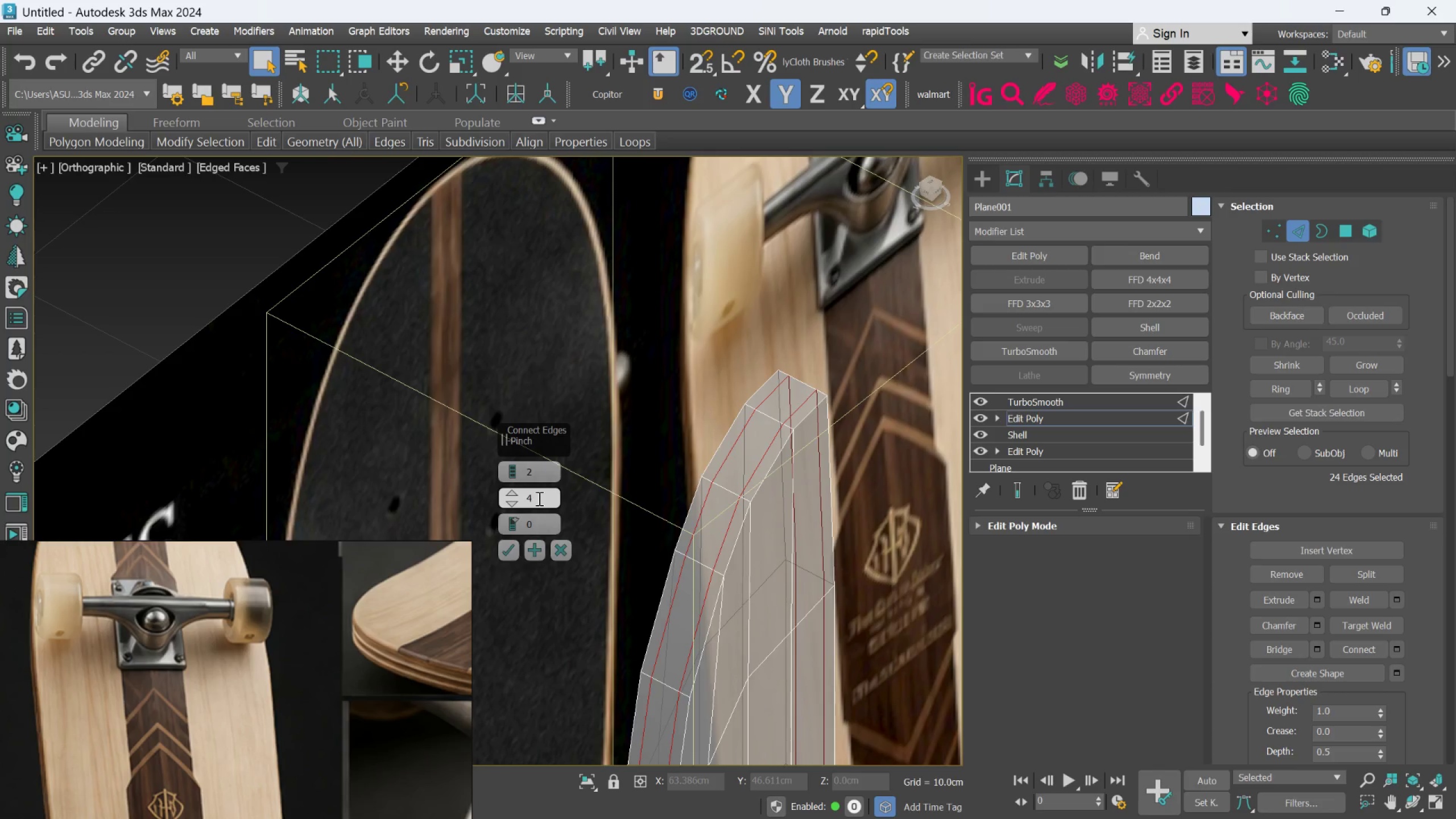 
key(0)
 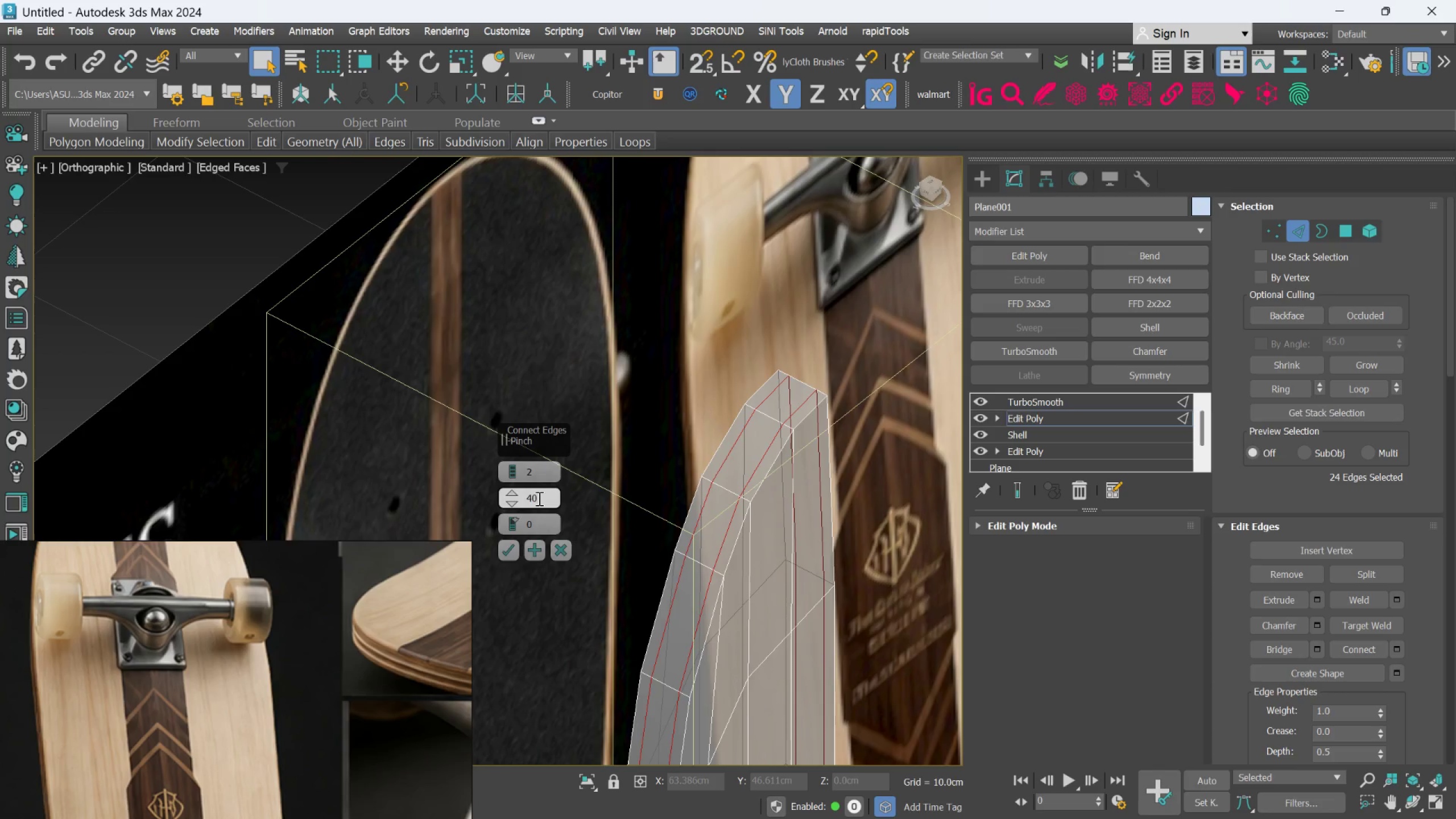 
key(Enter)
 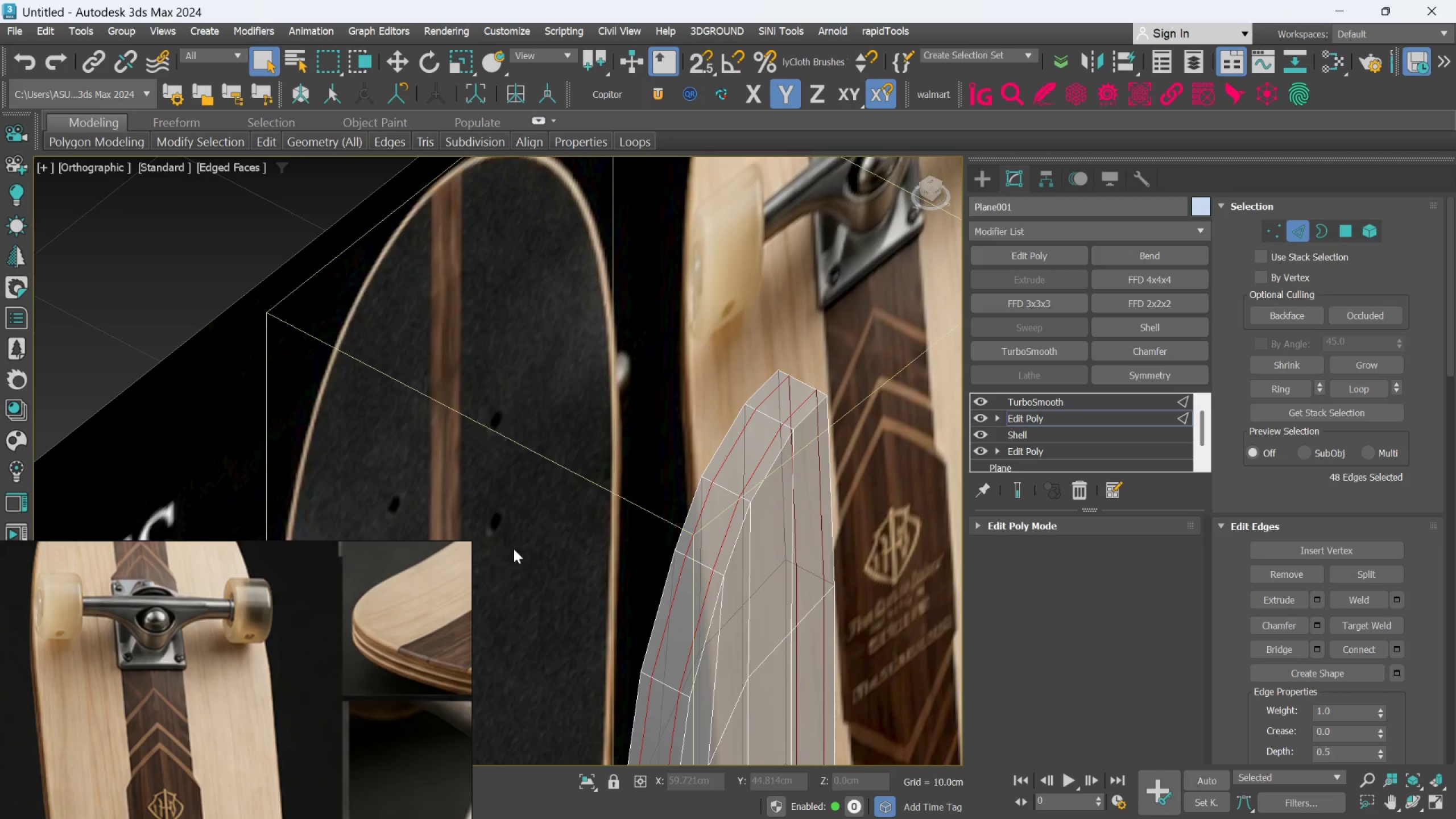 
left_click([779, 417])
 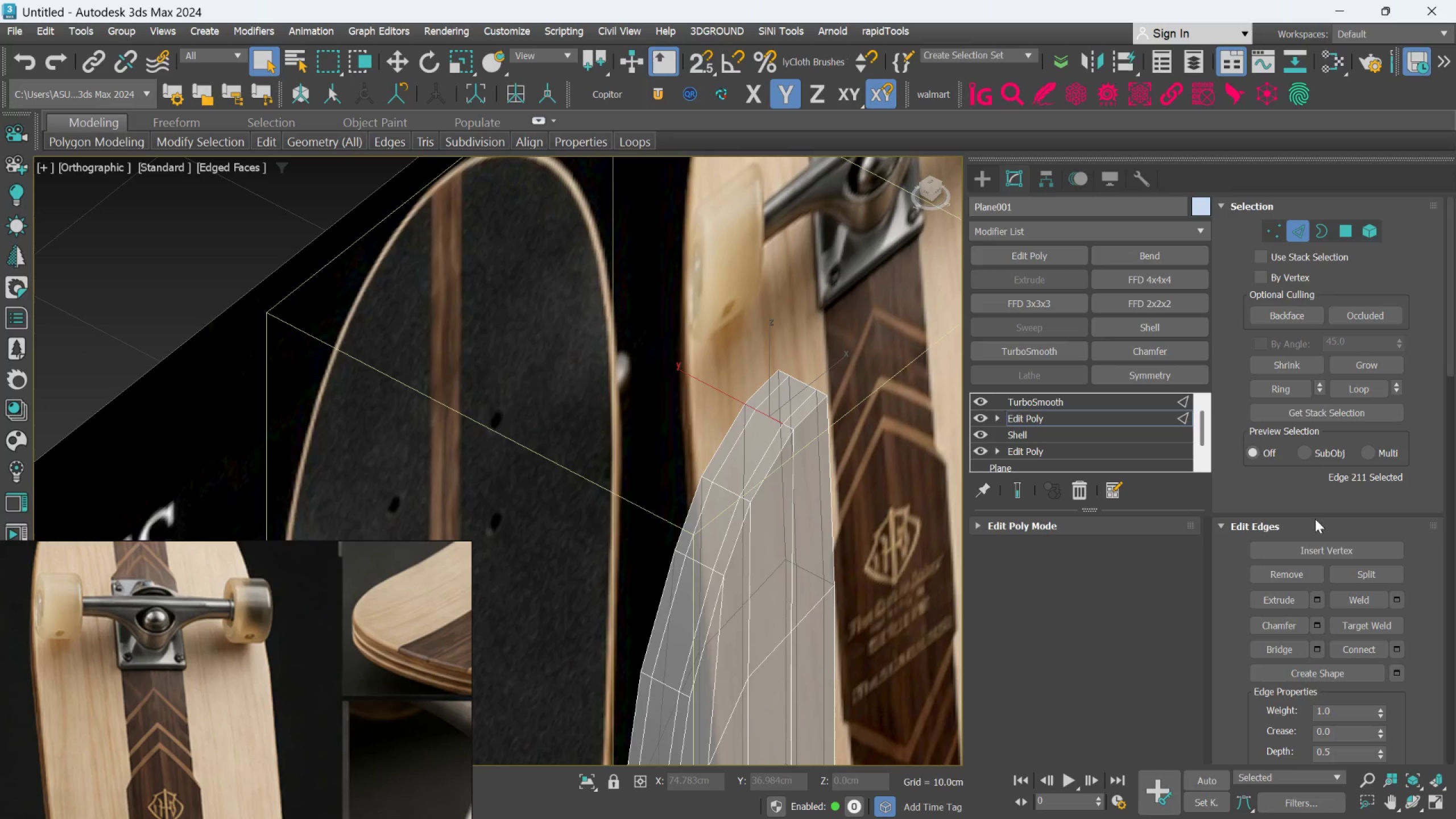 
wait(5.17)
 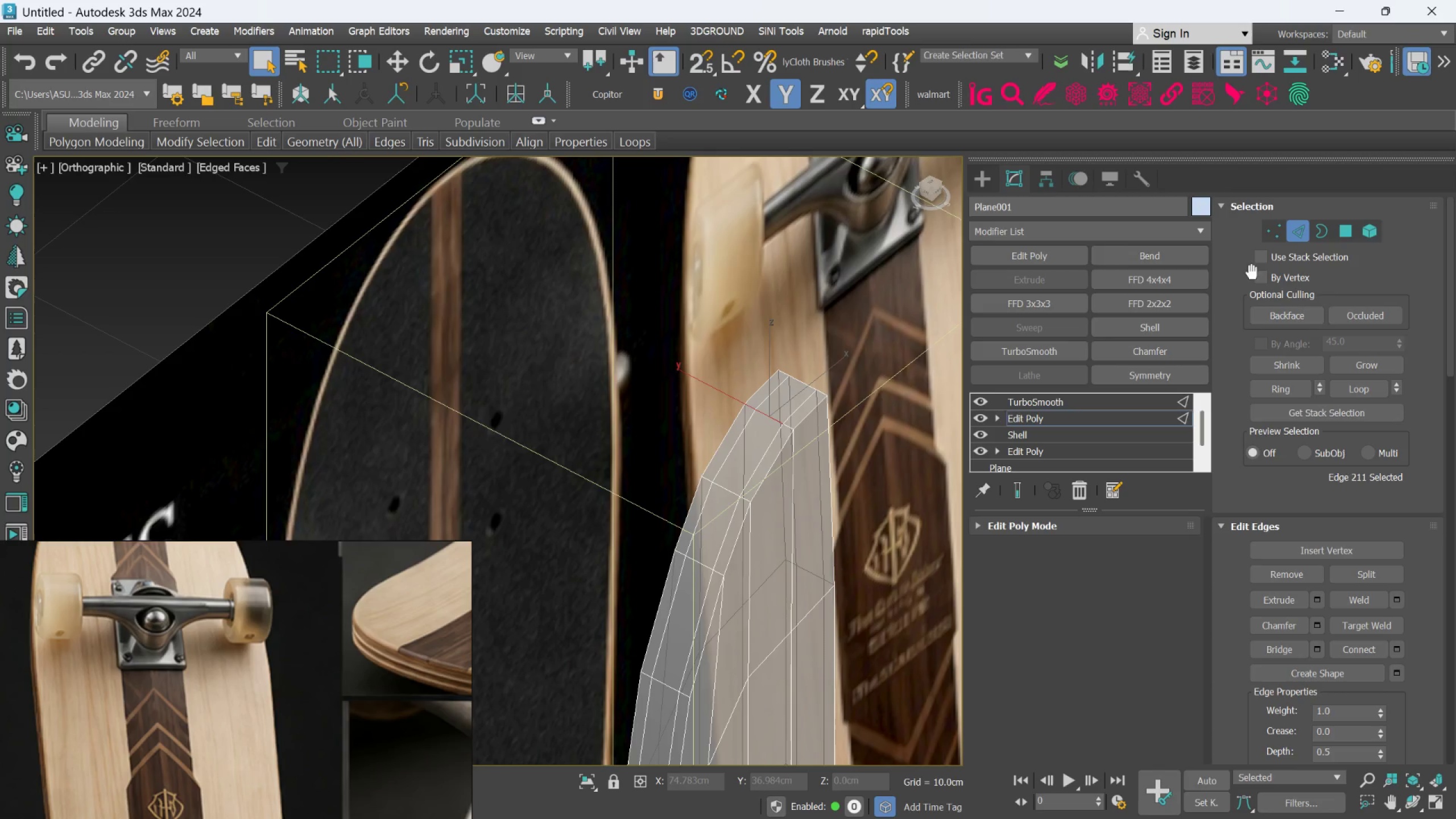 
left_click([1289, 395])
 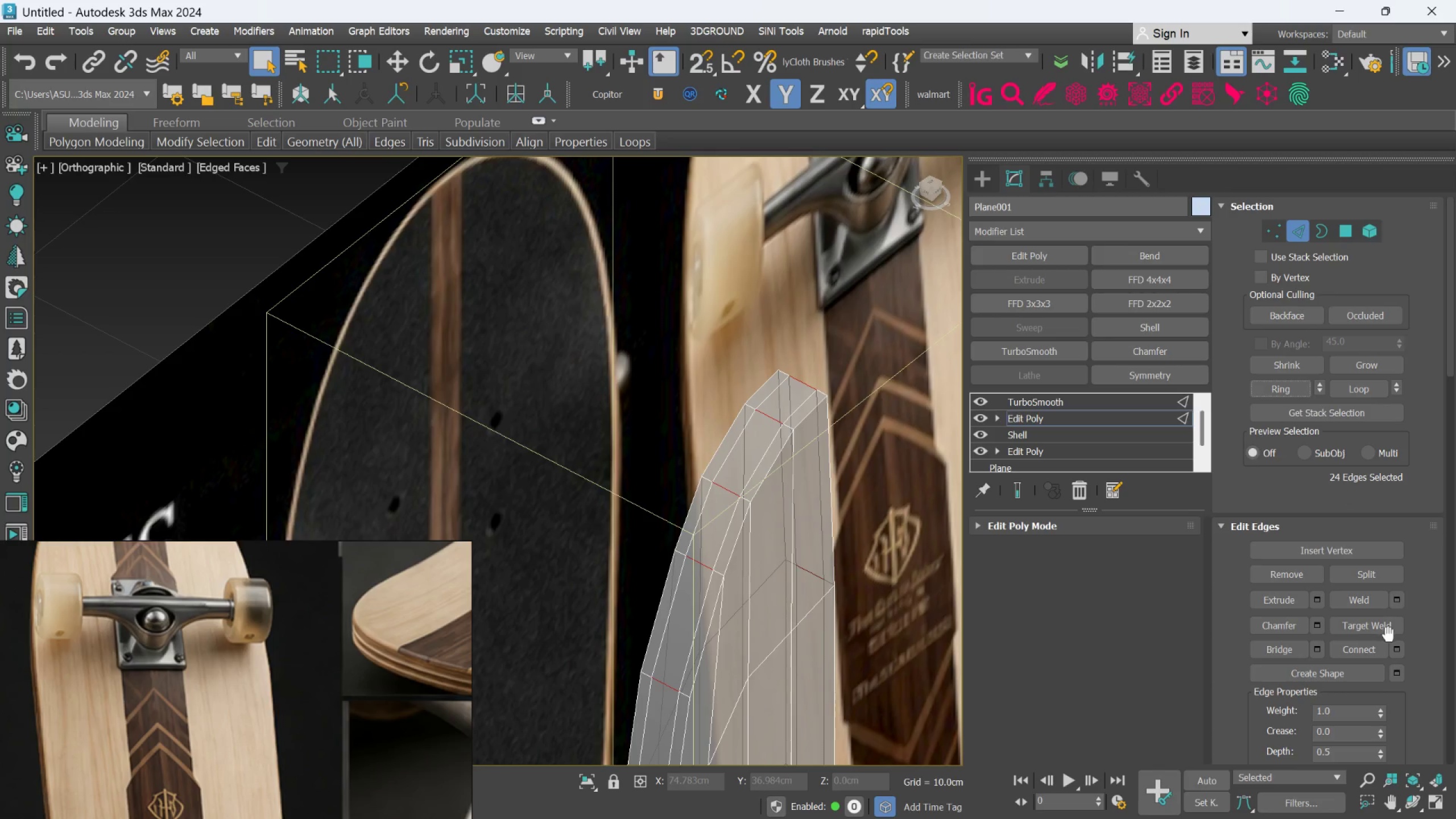 
left_click([1401, 646])
 